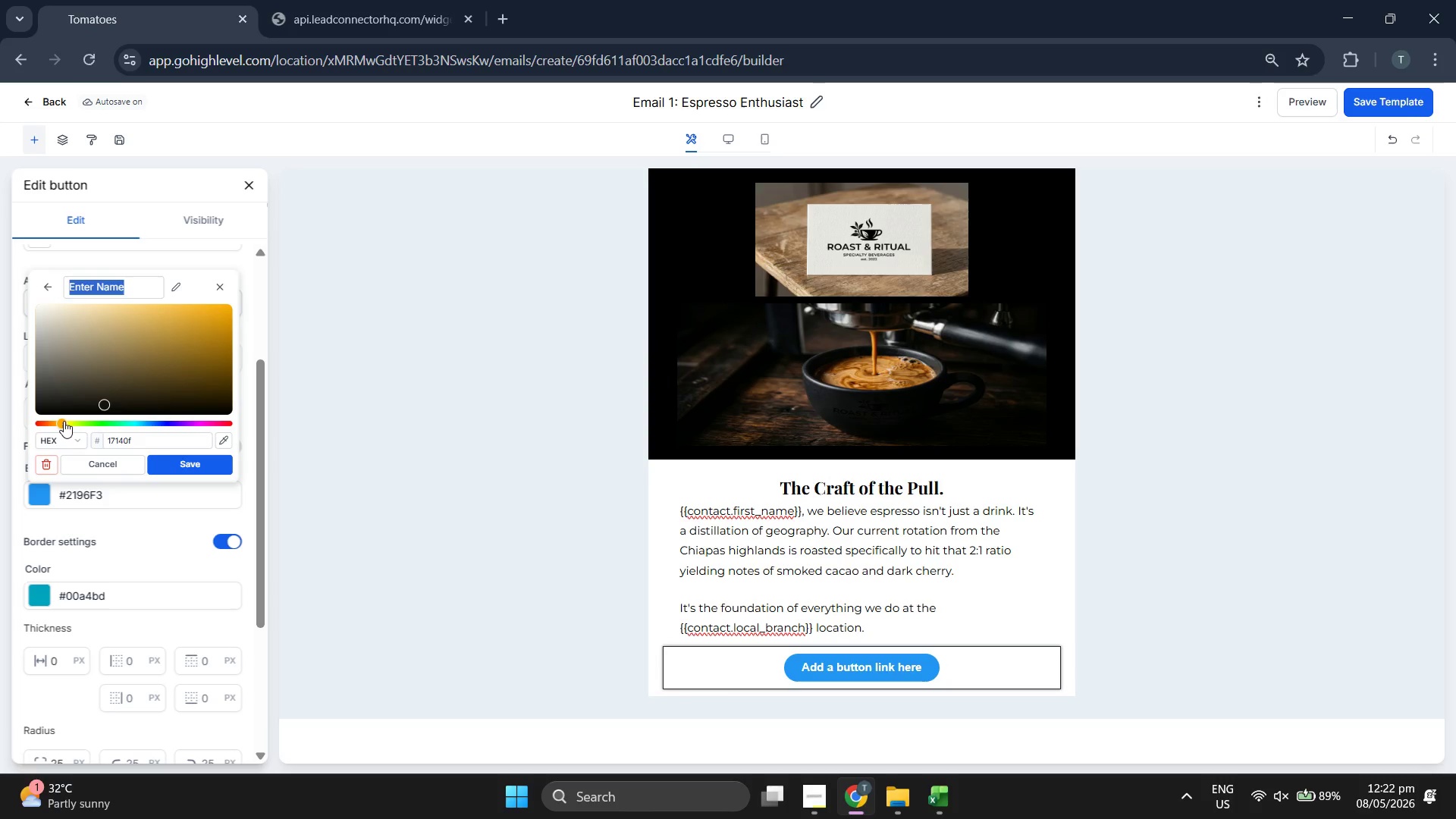 
left_click([132, 320])
 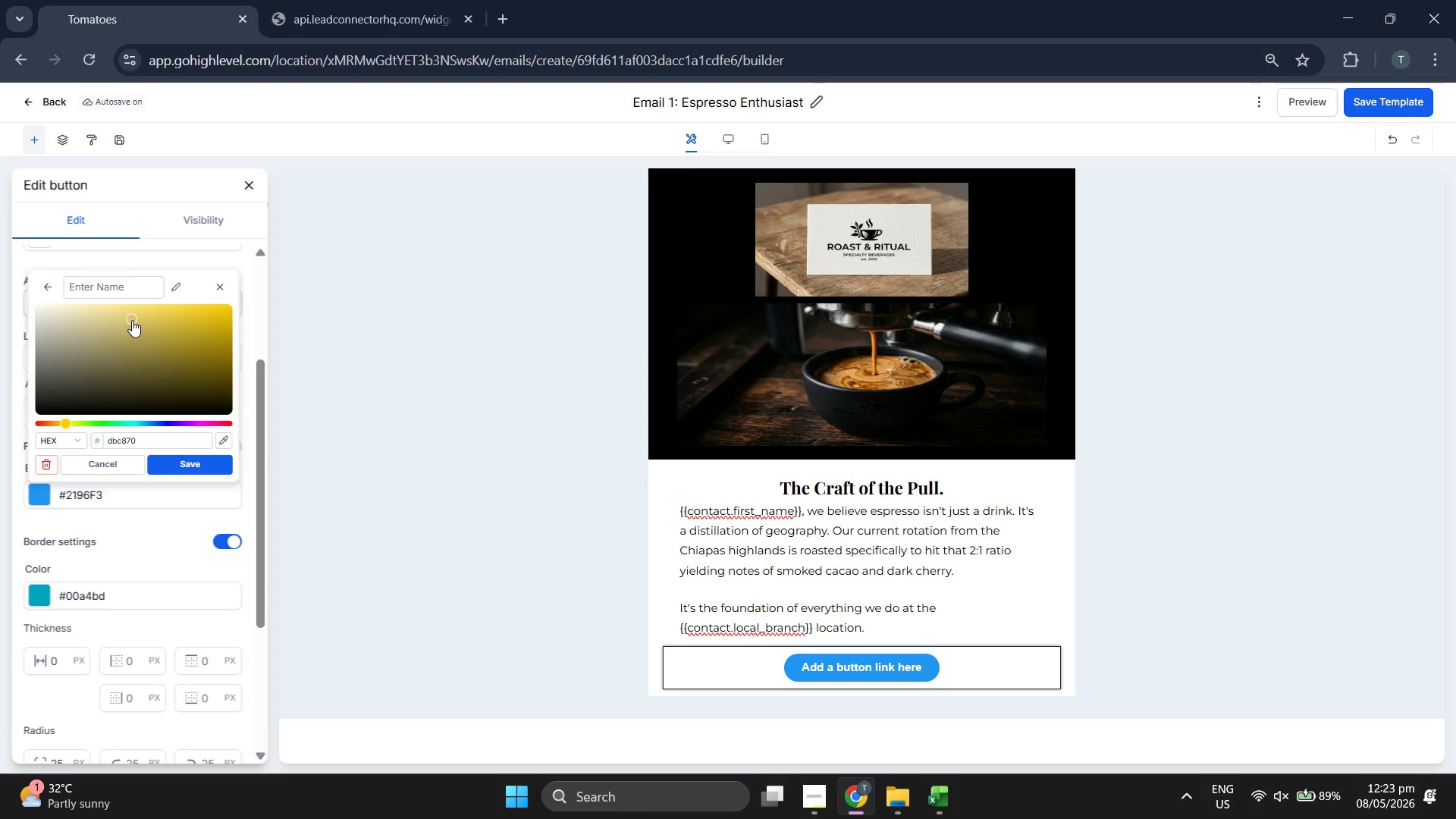 
left_click_drag(start_coordinate=[132, 320], to_coordinate=[149, 324])
 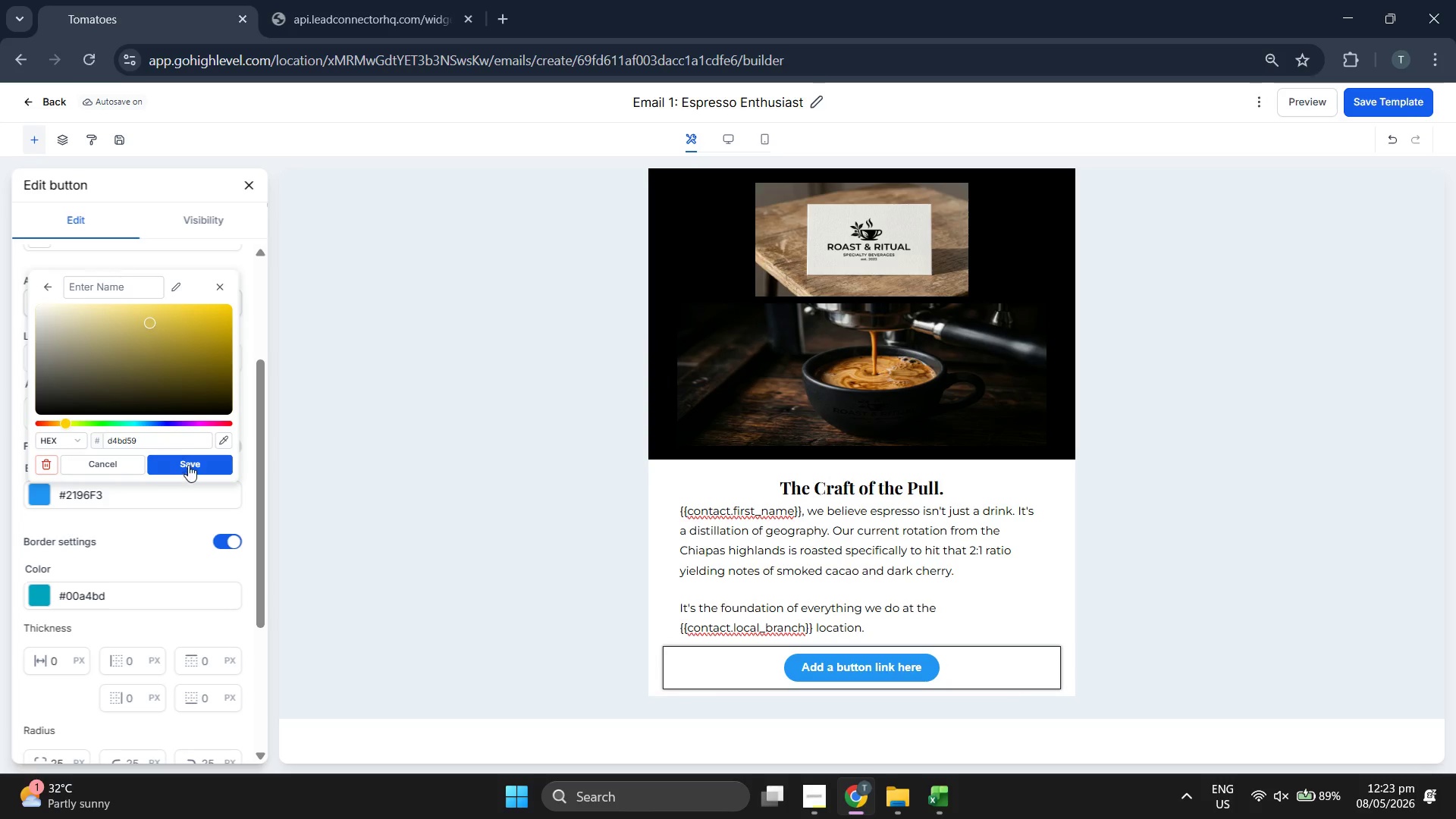 
left_click([188, 461])
 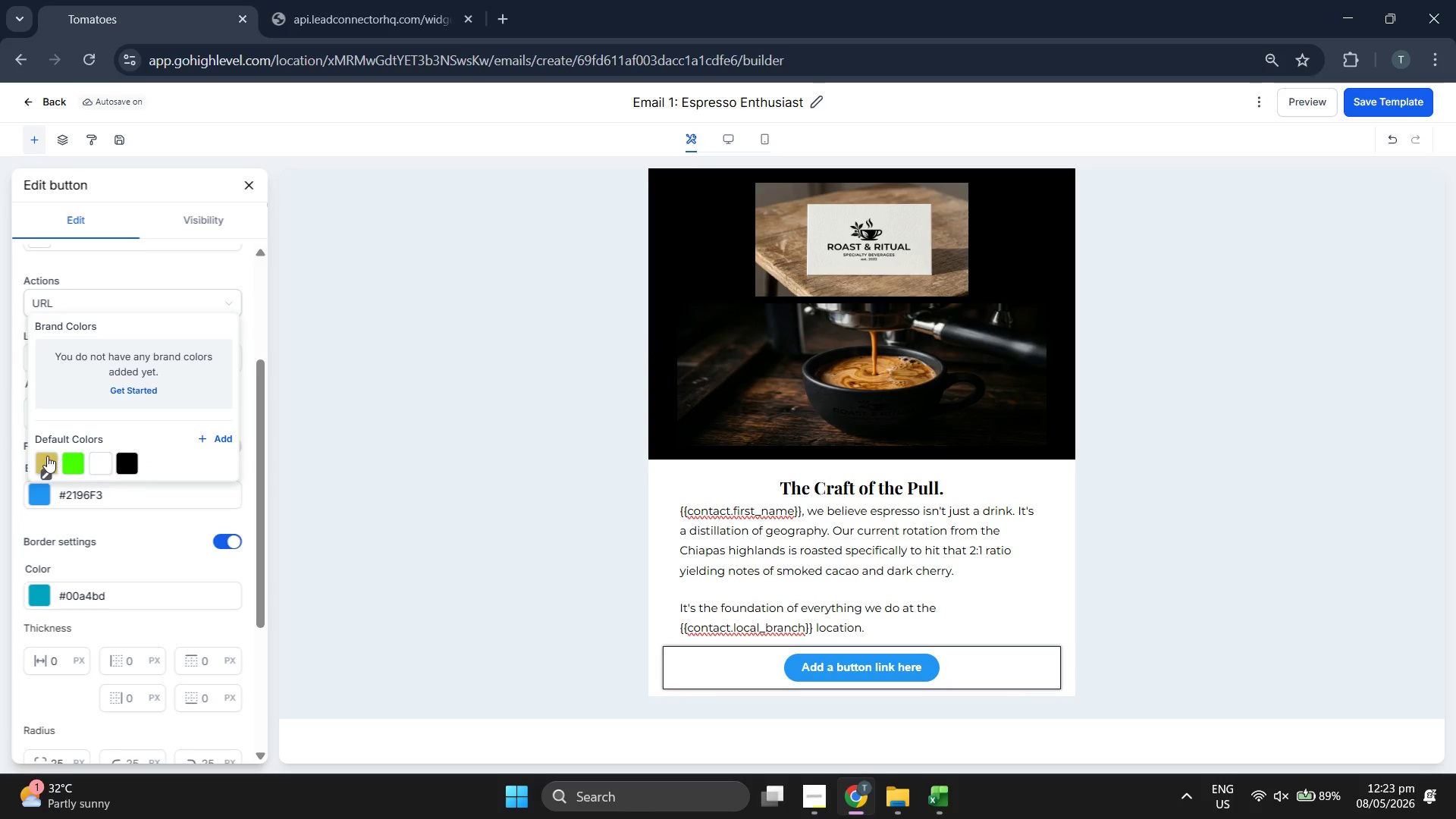 
left_click([42, 456])
 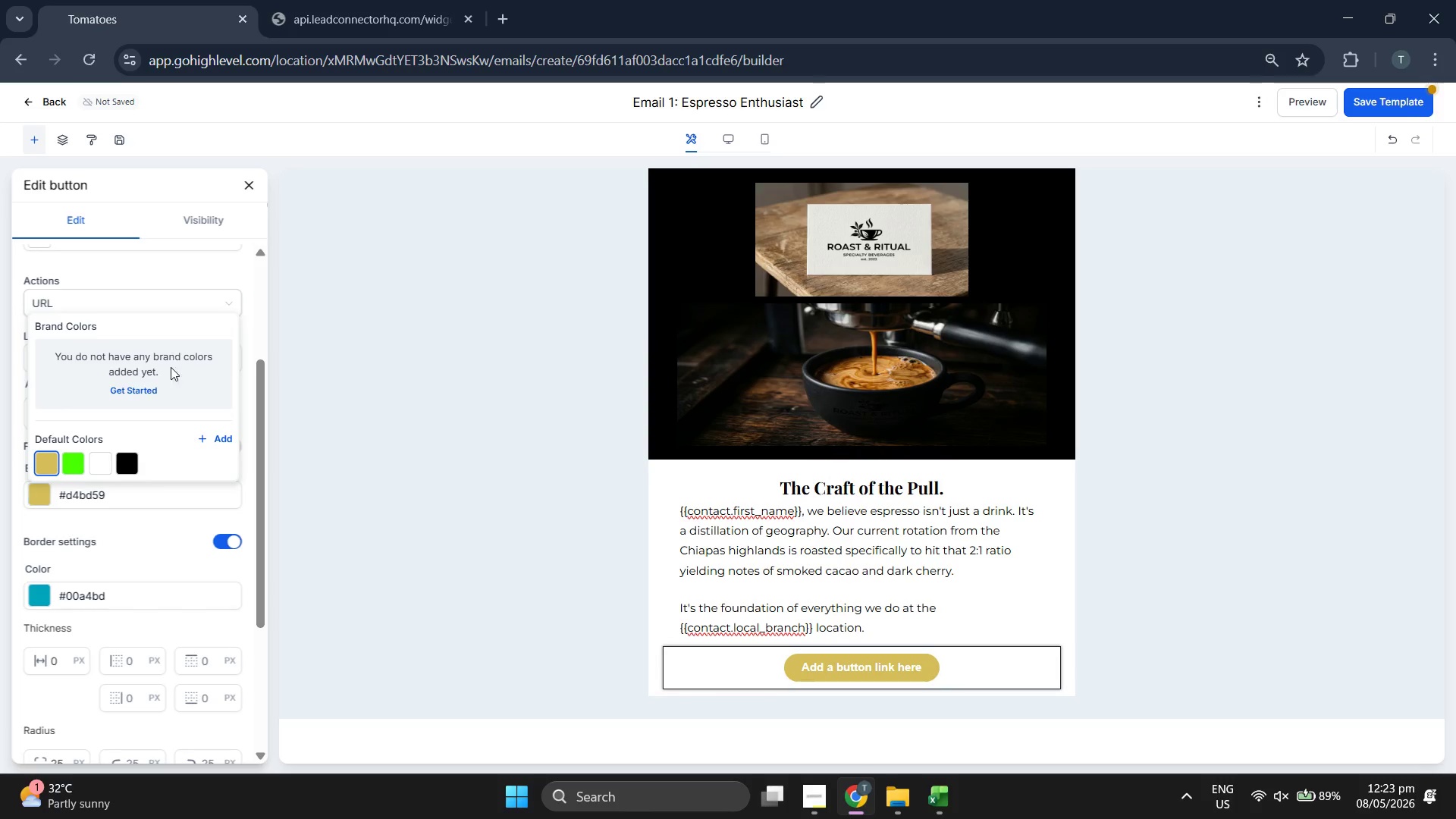 
left_click([126, 543])
 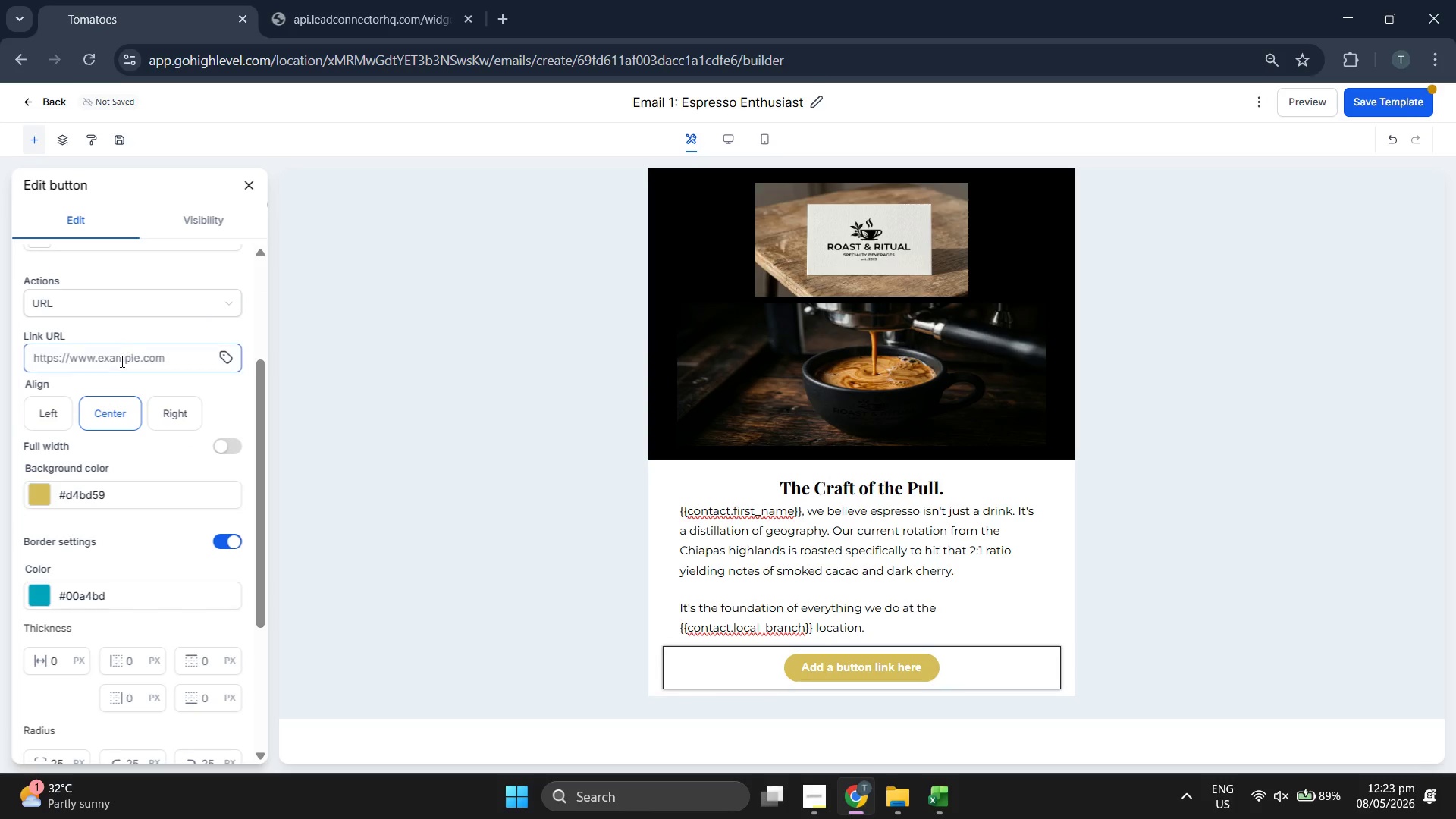 
scroll: coordinate [130, 355], scroll_direction: up, amount: 2.0
 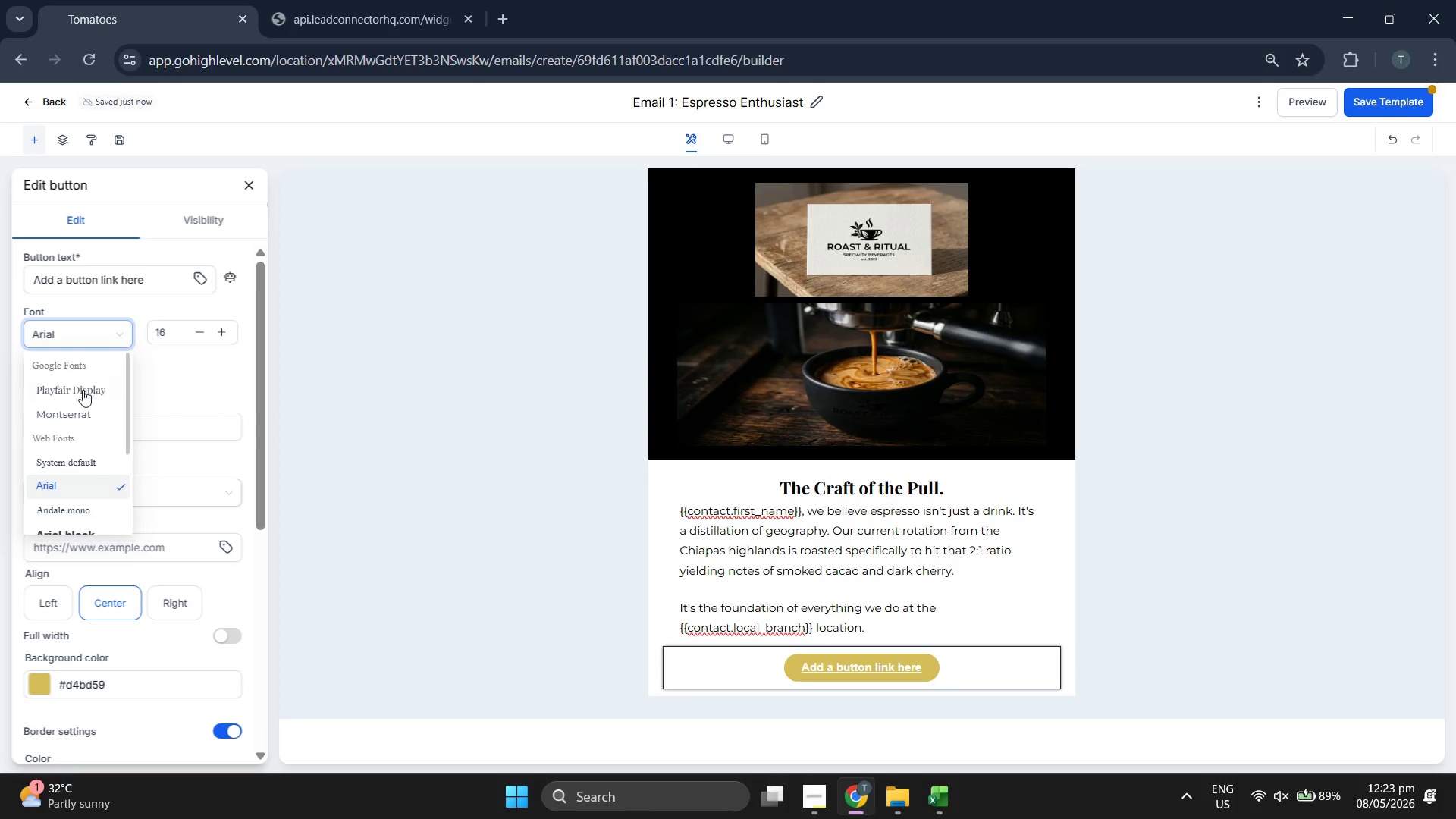 
left_click([81, 414])
 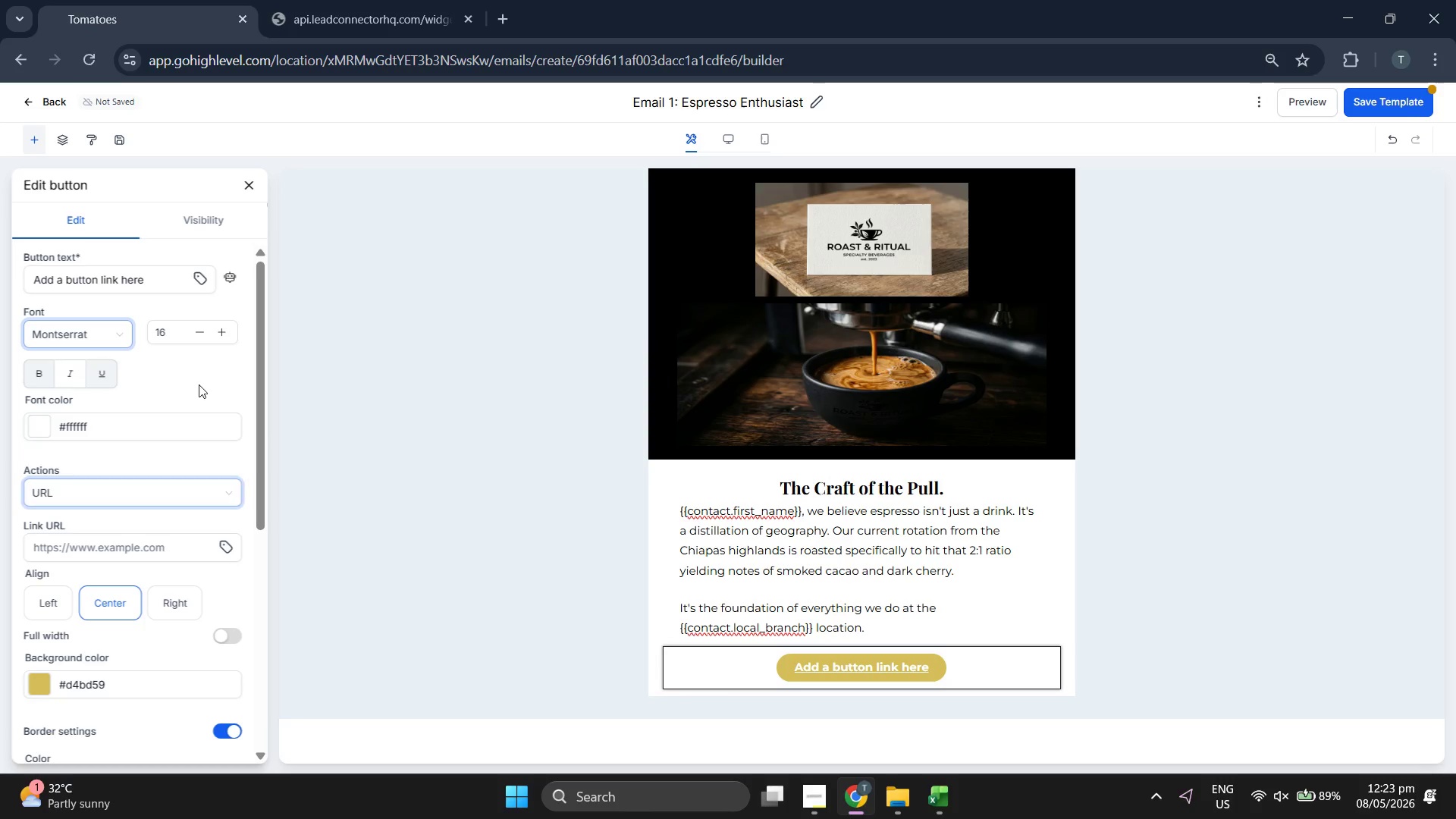 
wait(6.28)
 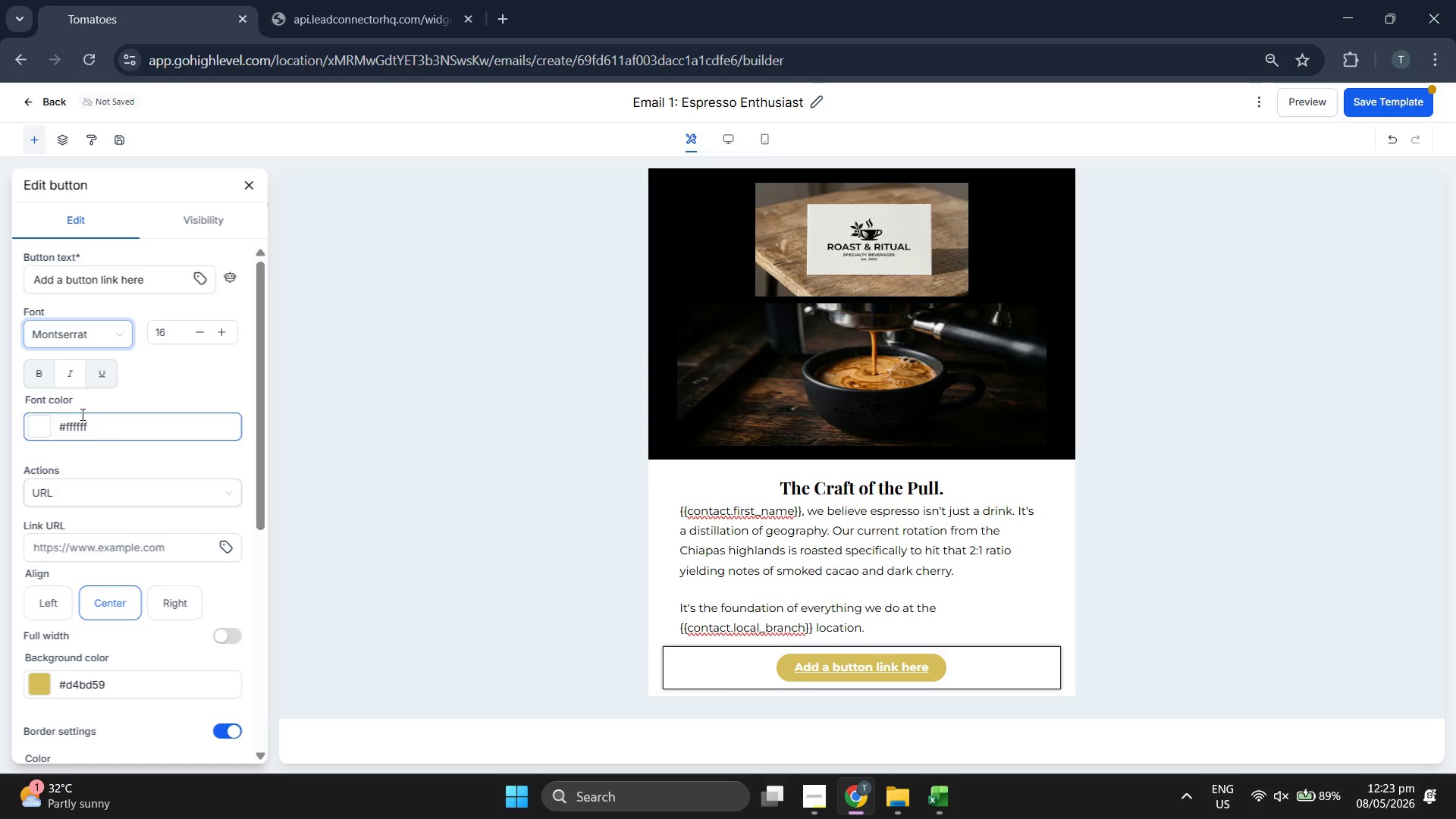 
left_click([154, 284])
 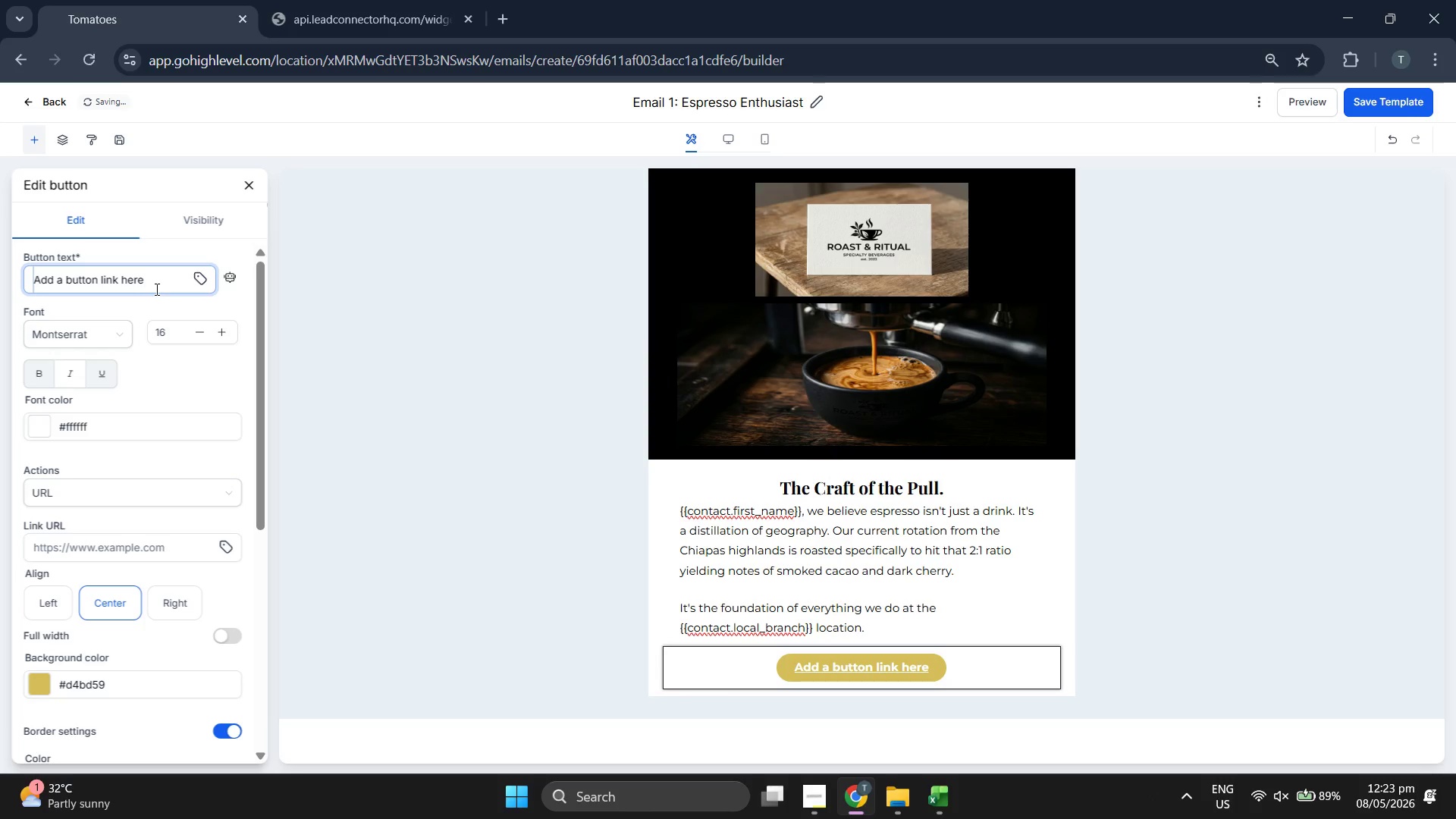 
scroll: coordinate [168, 354], scroll_direction: down, amount: 1.0
 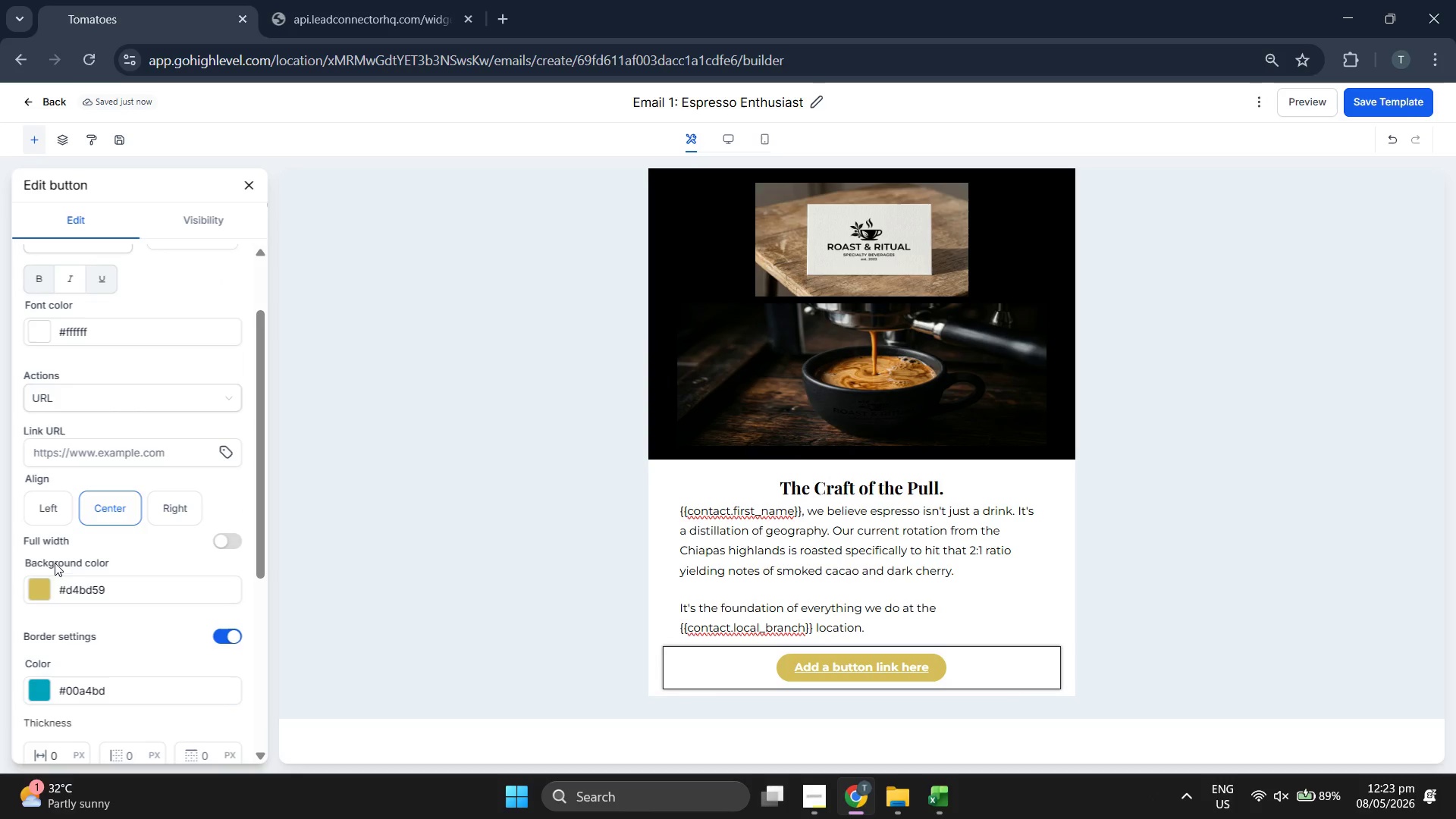 
left_click([36, 592])
 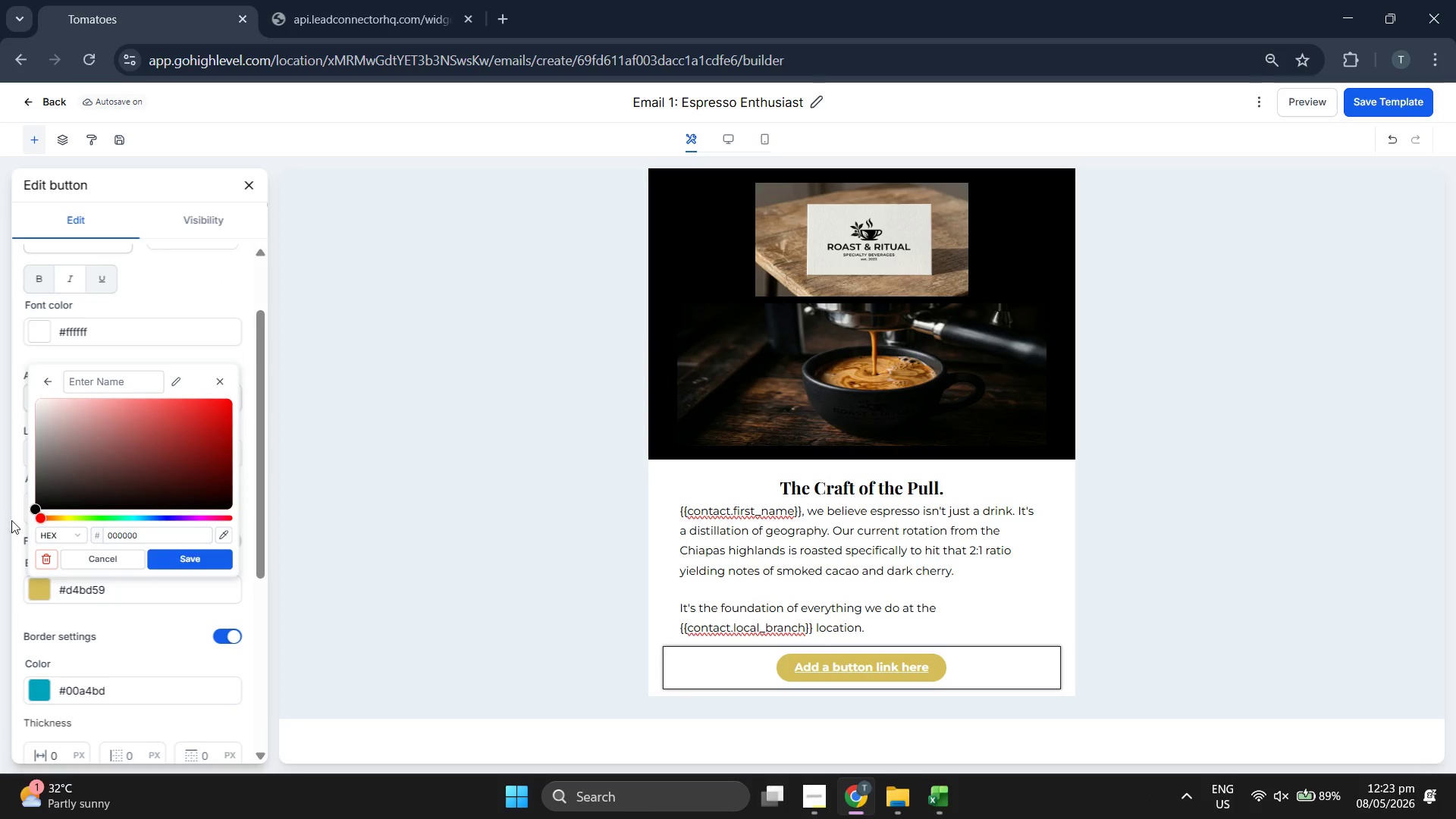 
left_click_drag(start_coordinate=[39, 519], to_coordinate=[66, 511])
 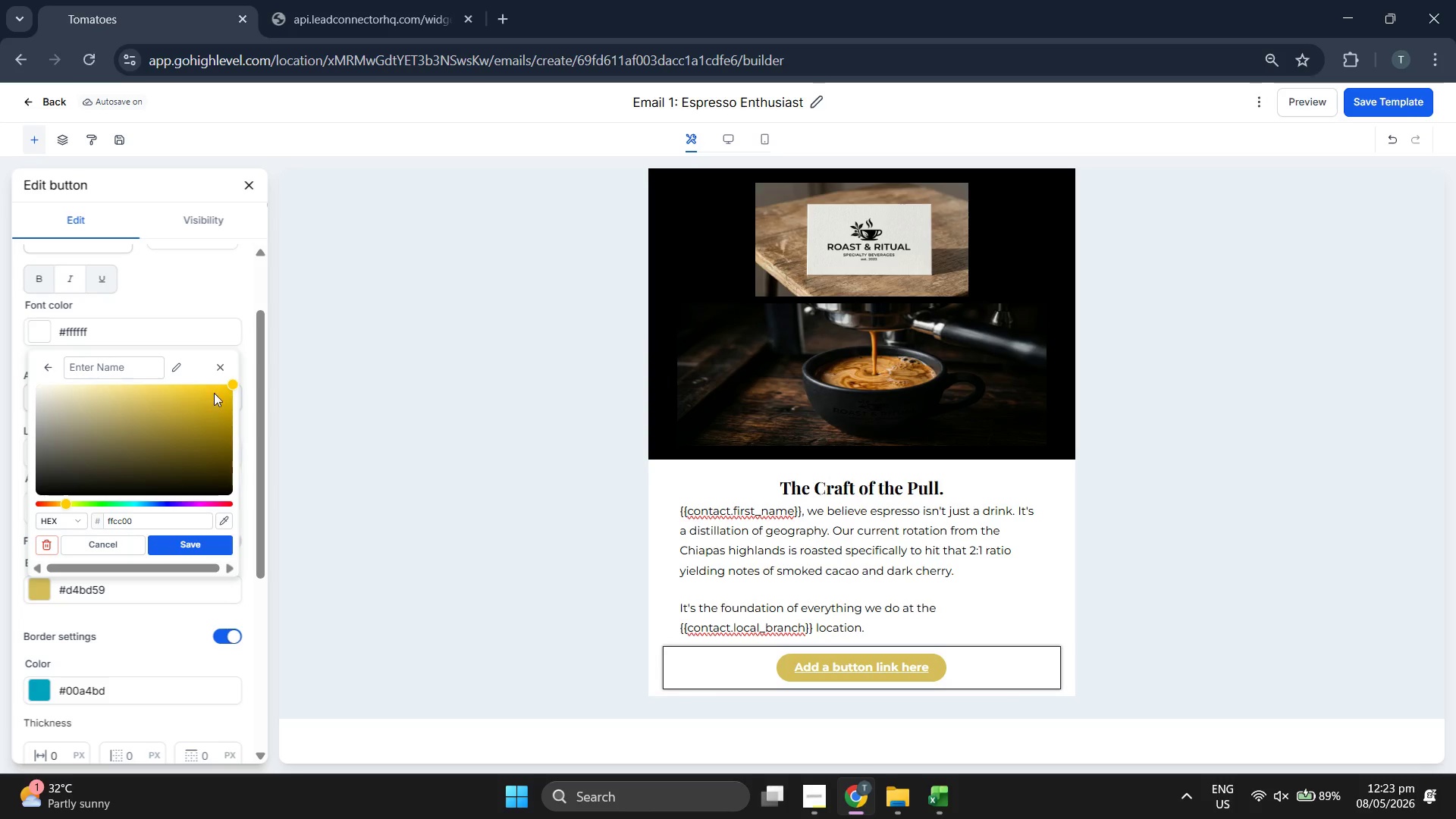 
left_click_drag(start_coordinate=[214, 393], to_coordinate=[149, 428])
 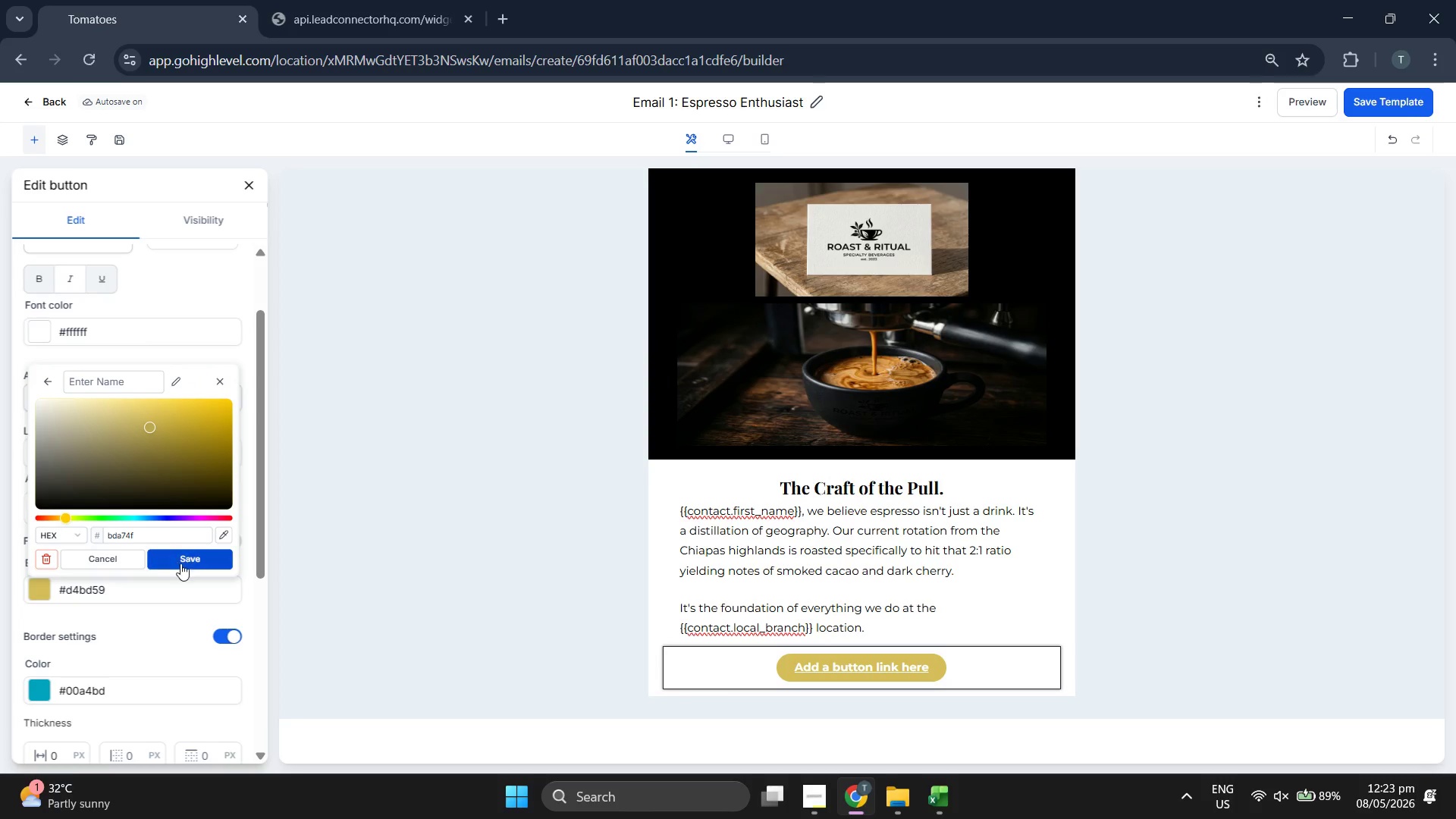 
left_click([184, 565])
 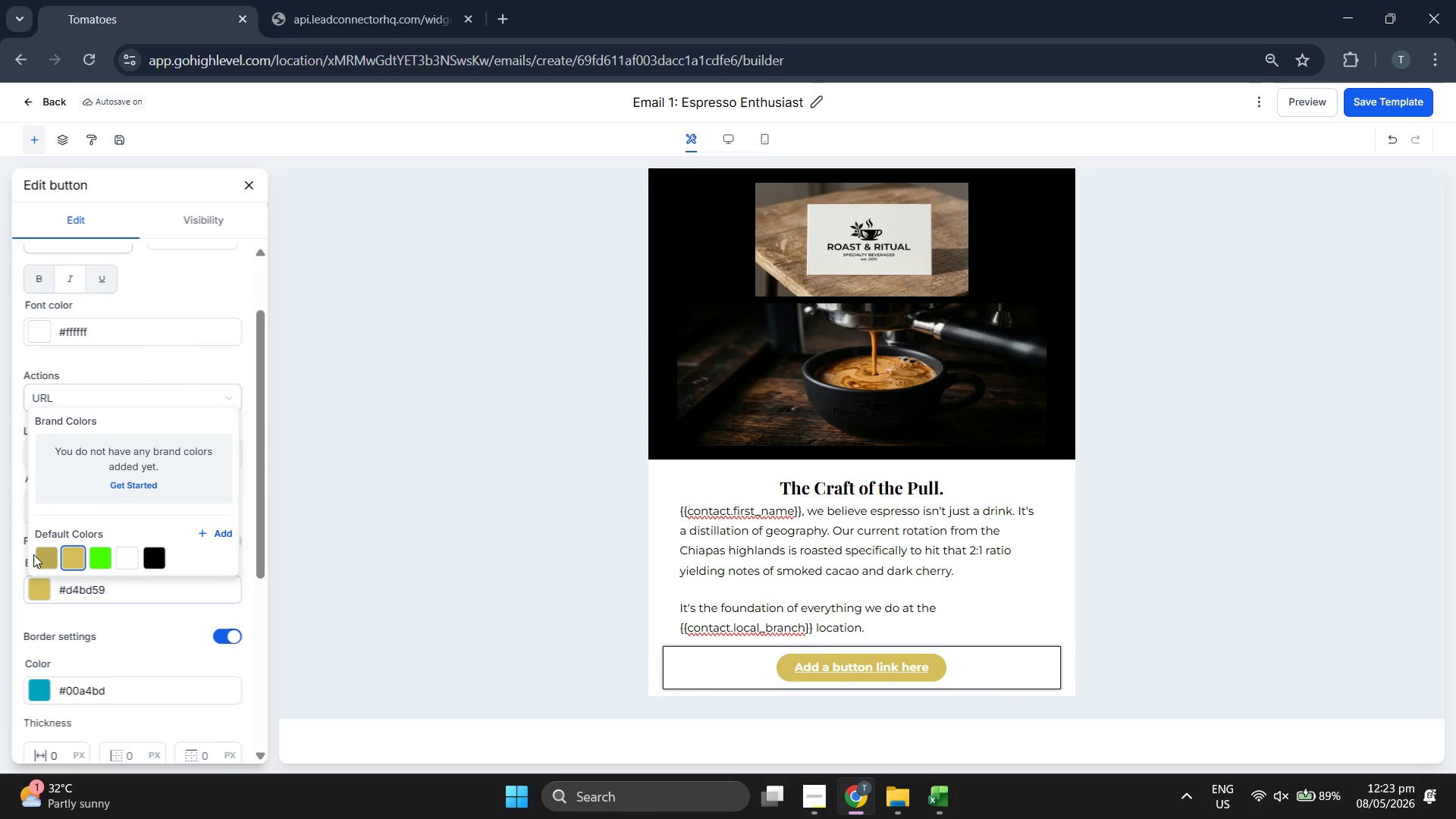 
left_click([39, 553])
 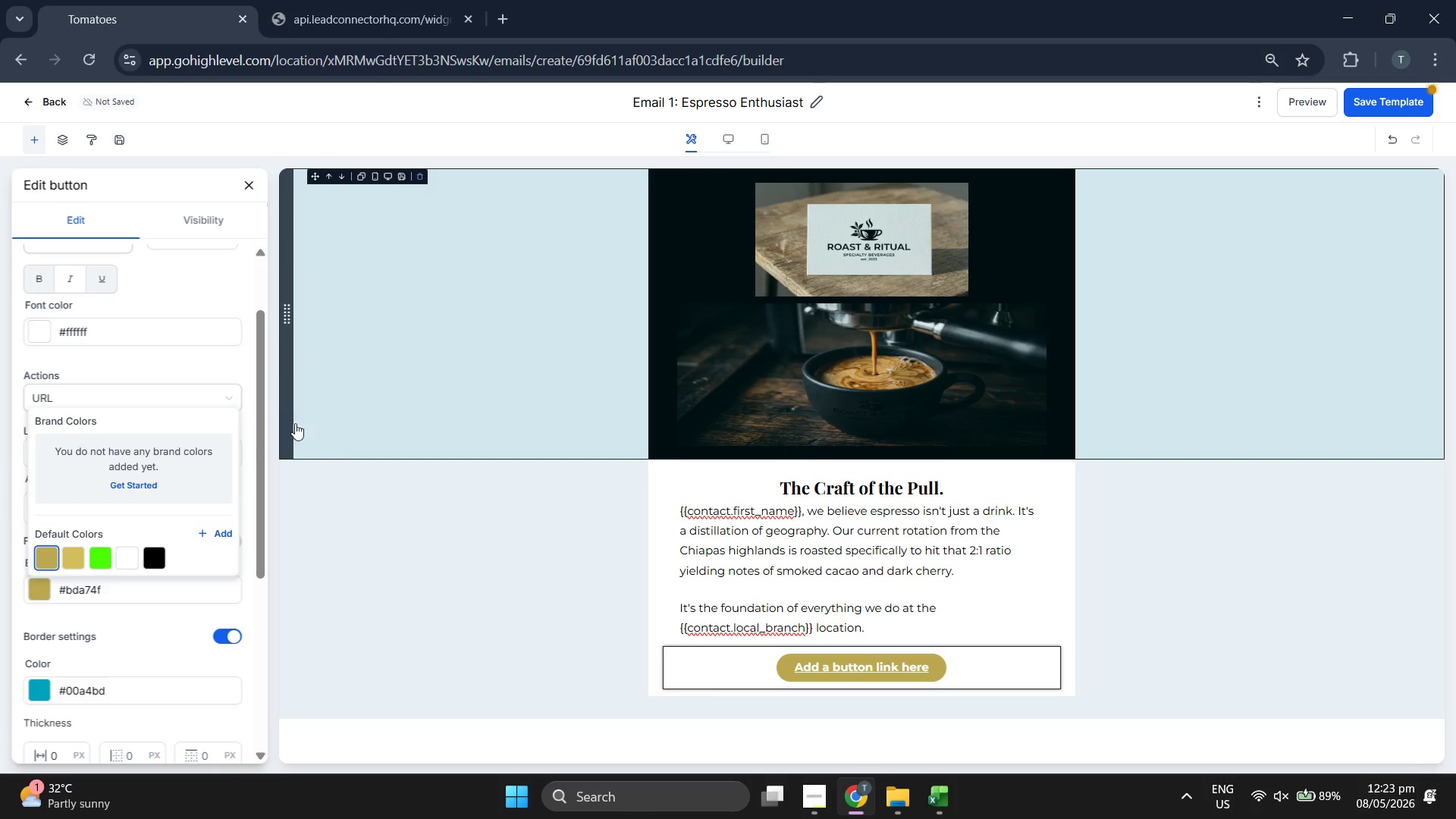 
left_click([243, 446])
 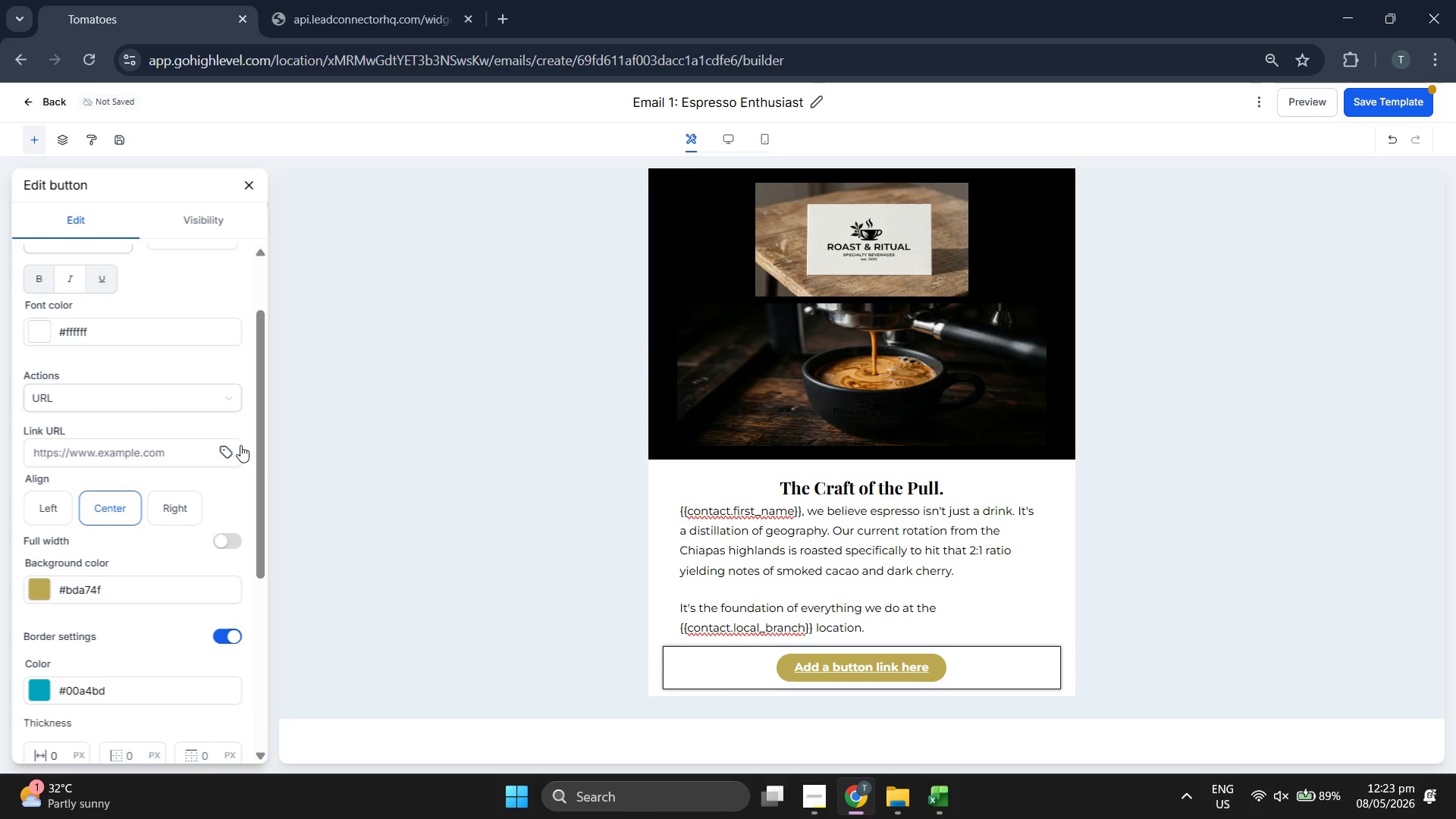 
scroll: coordinate [81, 351], scroll_direction: up, amount: 2.0
 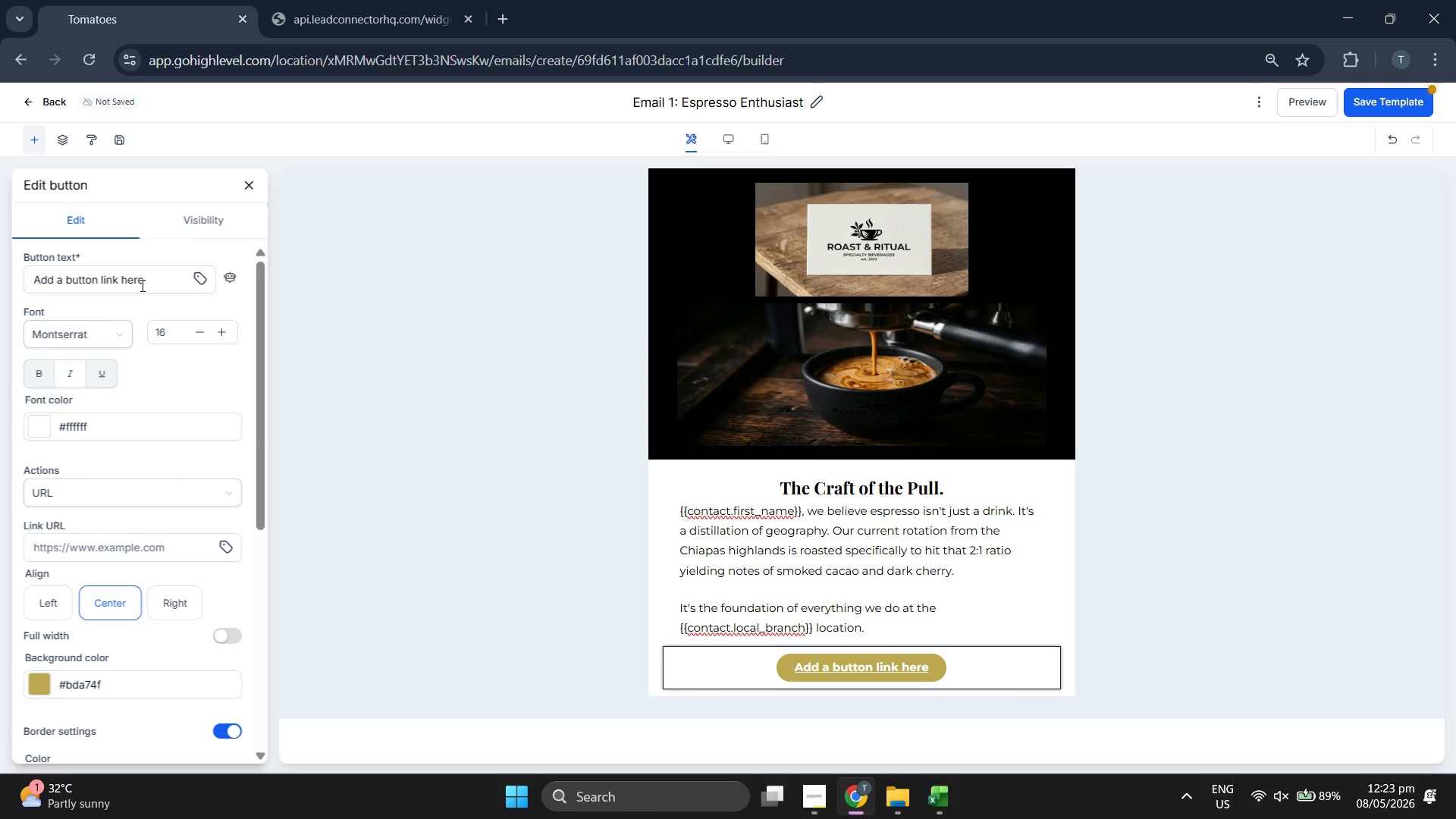 
left_click([143, 282])
 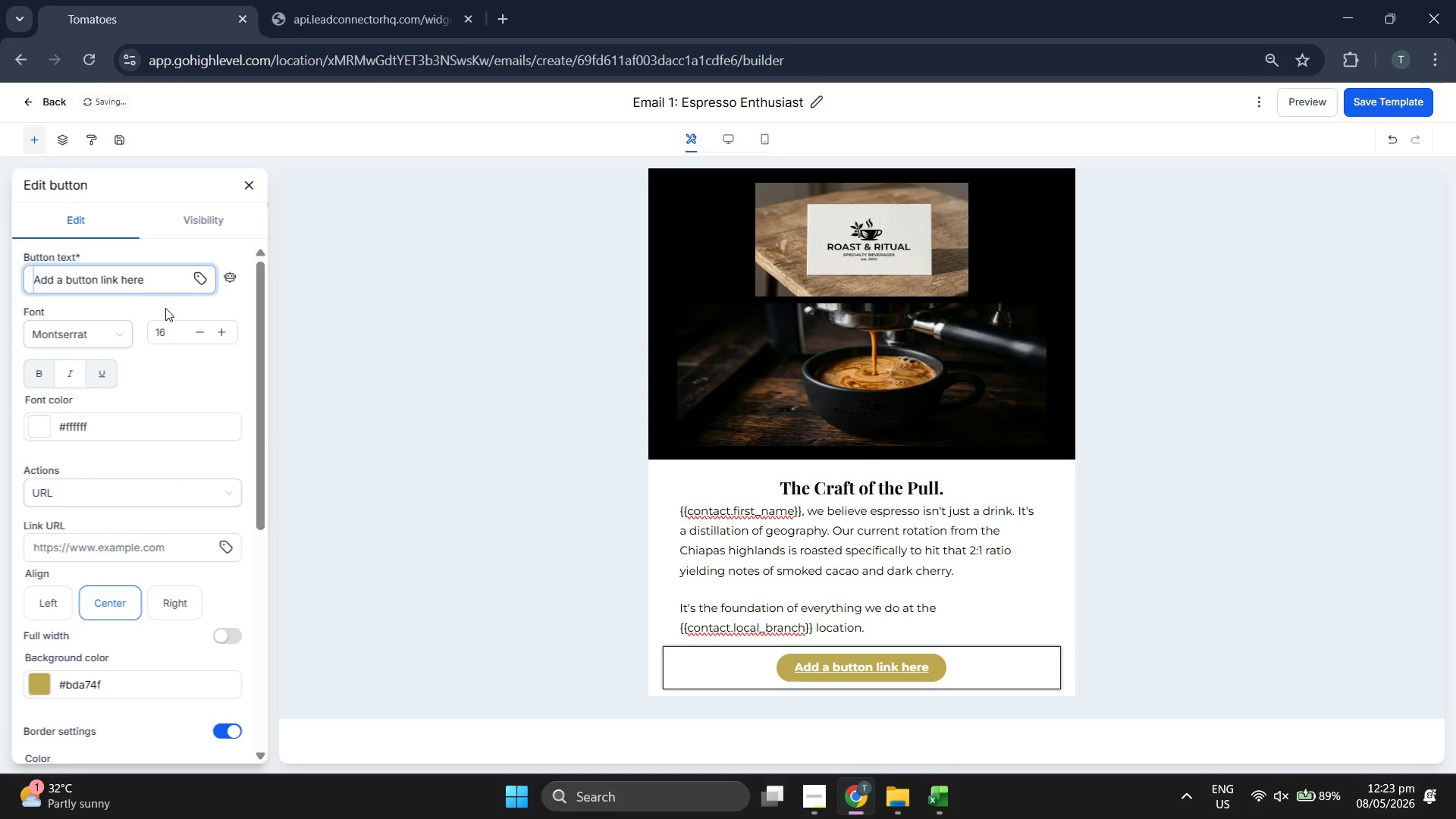 
left_click([159, 280])
 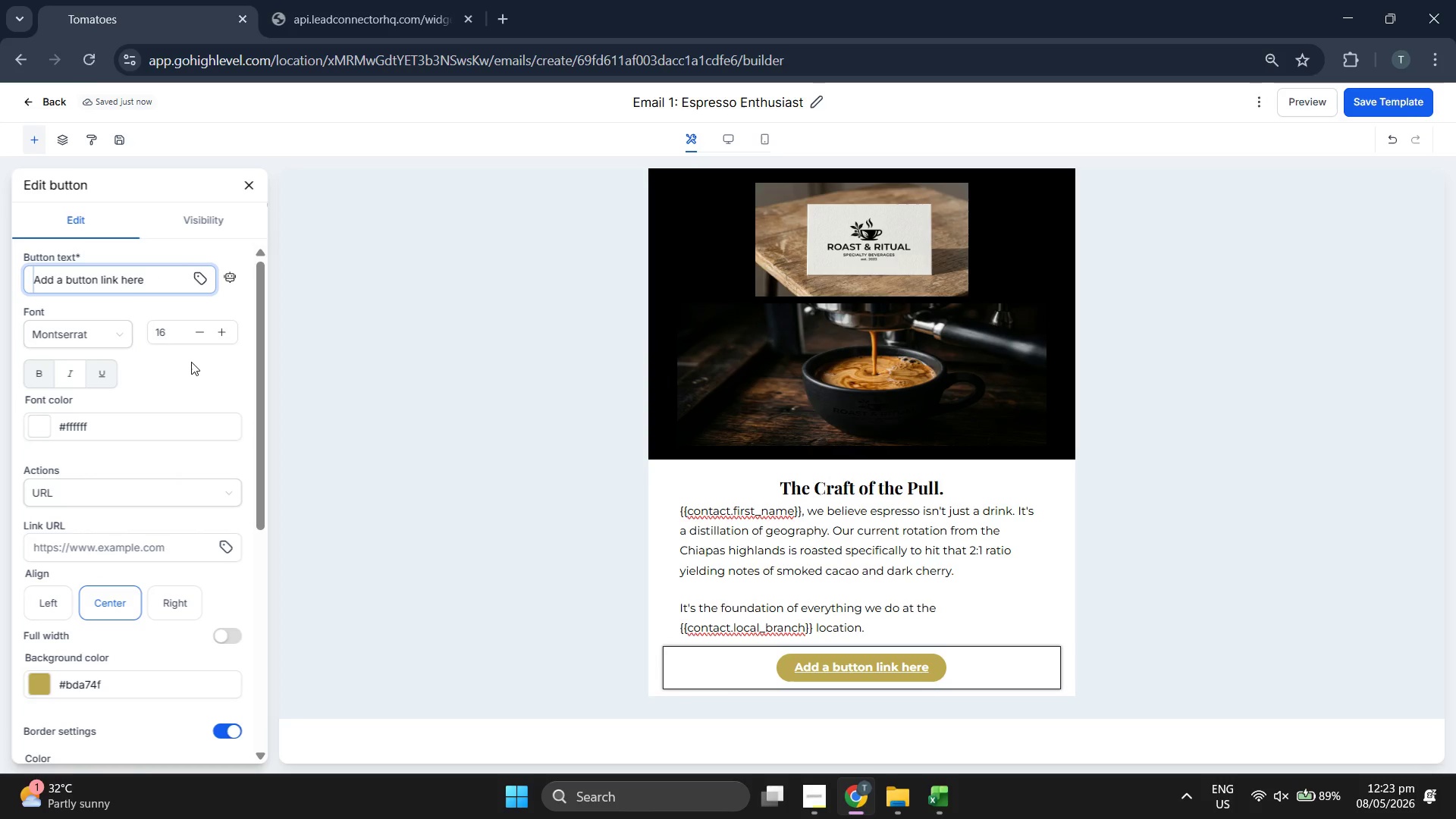 
key(Backspace)
key(Backspace)
key(Backspace)
key(Backspace)
key(Backspace)
key(Backspace)
key(Backspace)
key(Backspace)
key(Backspace)
key(Backspace)
key(Backspace)
key(Backspace)
key(Backspace)
key(Backspace)
key(Backspace)
key(Backspace)
key(Backspace)
key(Backspace)
key(Backspace)
key(Backspace)
key(Backspace)
key(Backspace)
type(SHOP THE ROAST)
 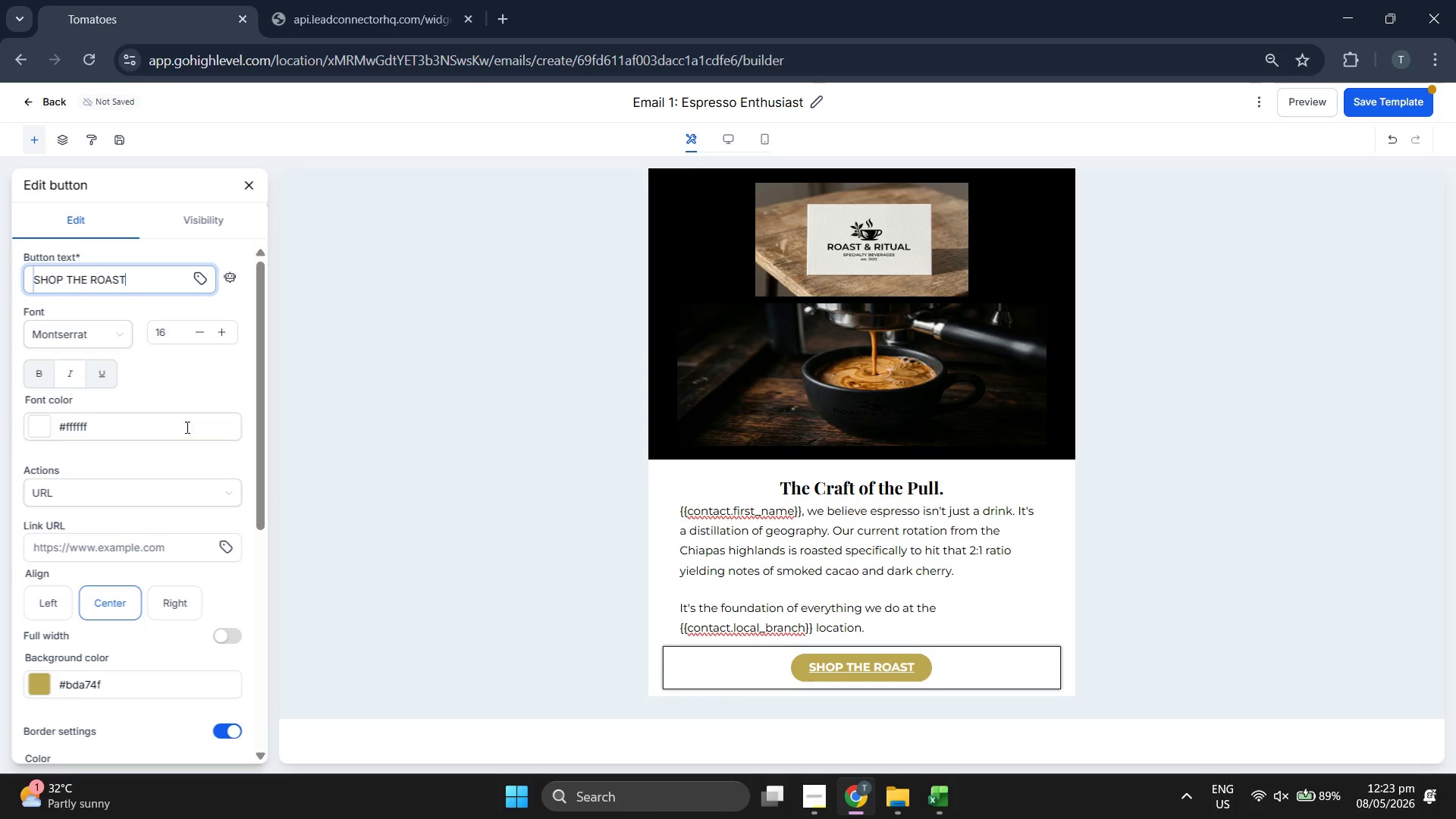 
scroll: coordinate [150, 438], scroll_direction: down, amount: 1.0
 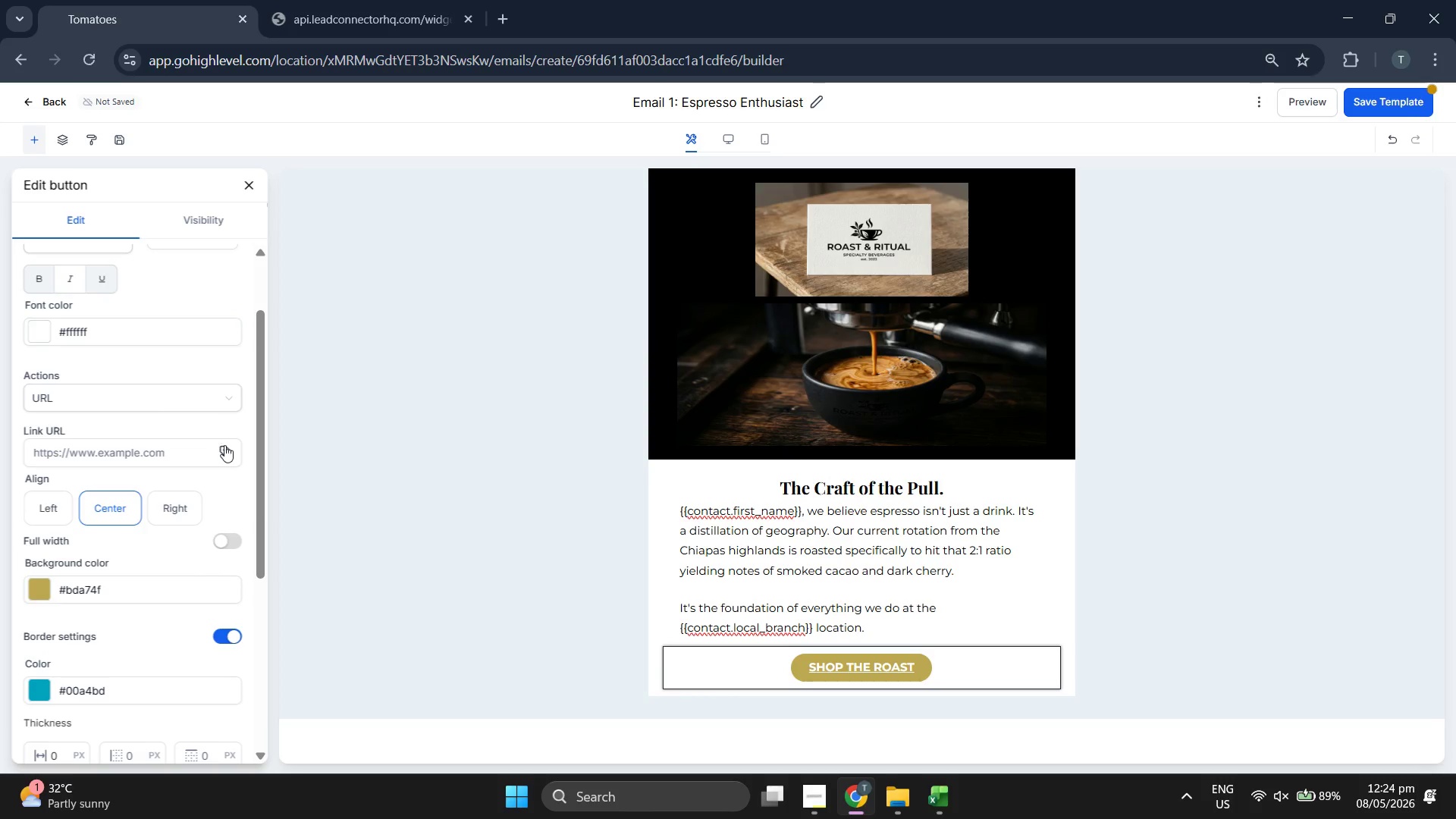 
left_click([229, 449])
 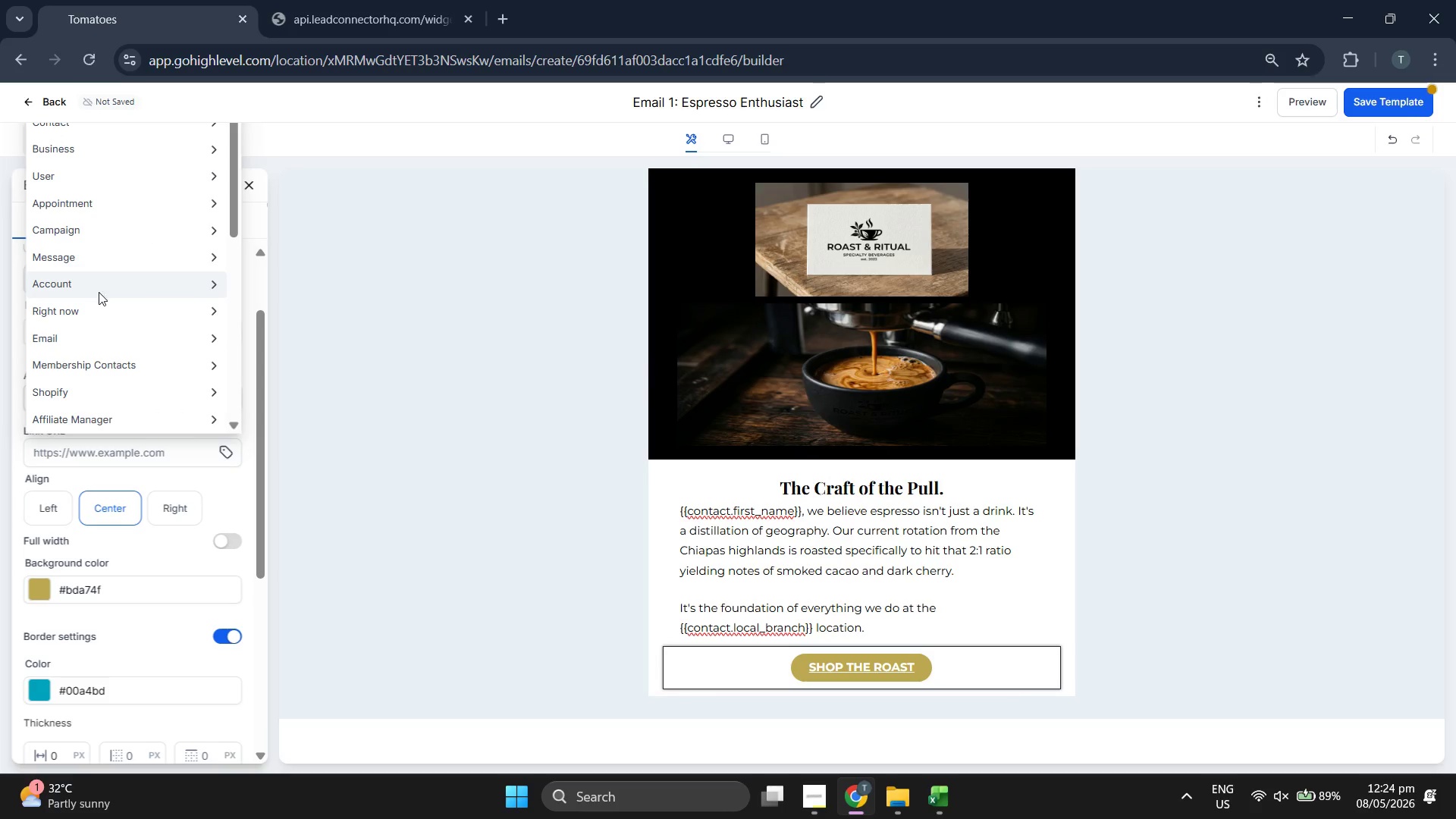 
scroll: coordinate [109, 372], scroll_direction: down, amount: 6.0
 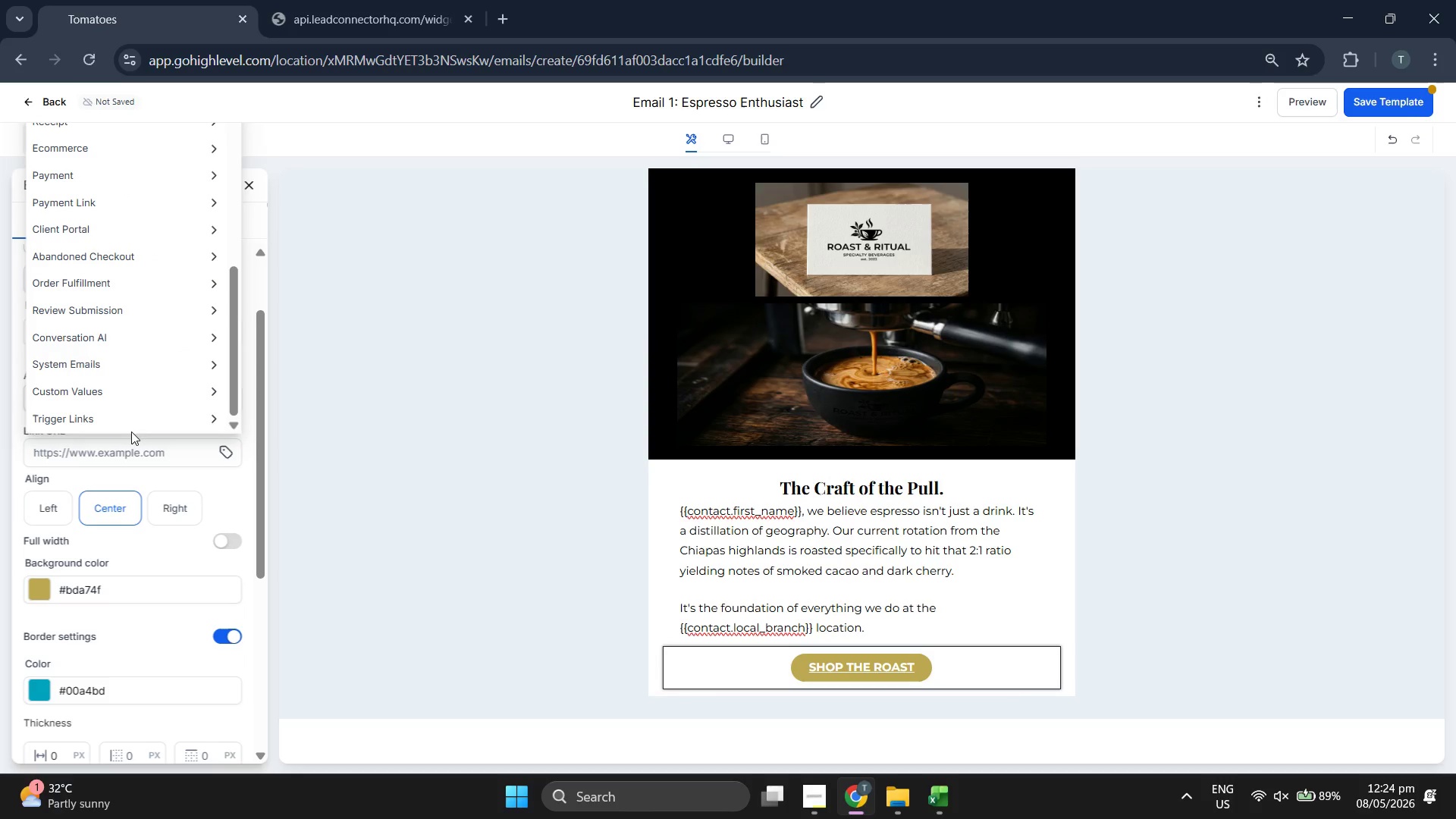 
left_click([136, 420])
 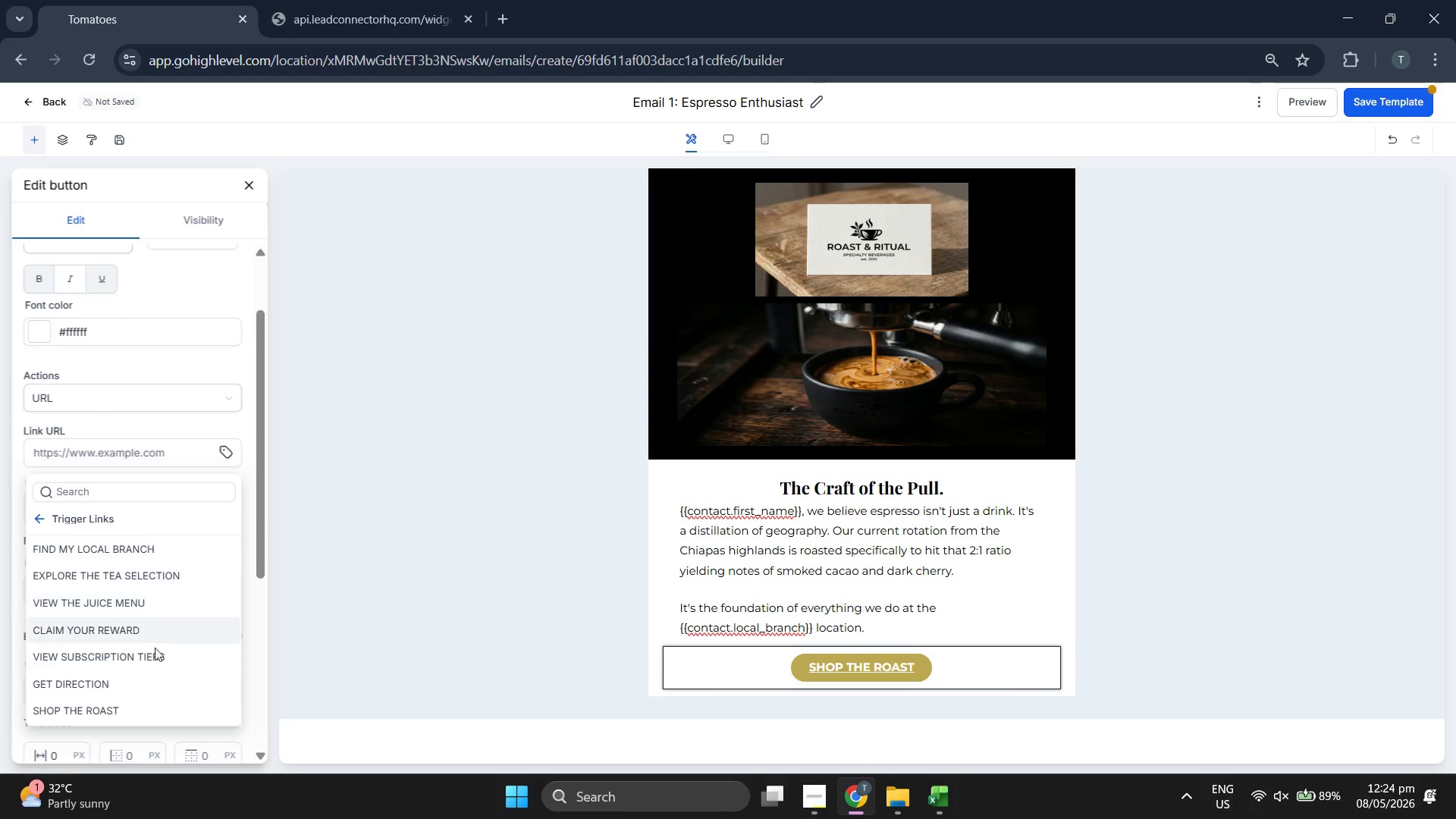 
left_click([131, 706])
 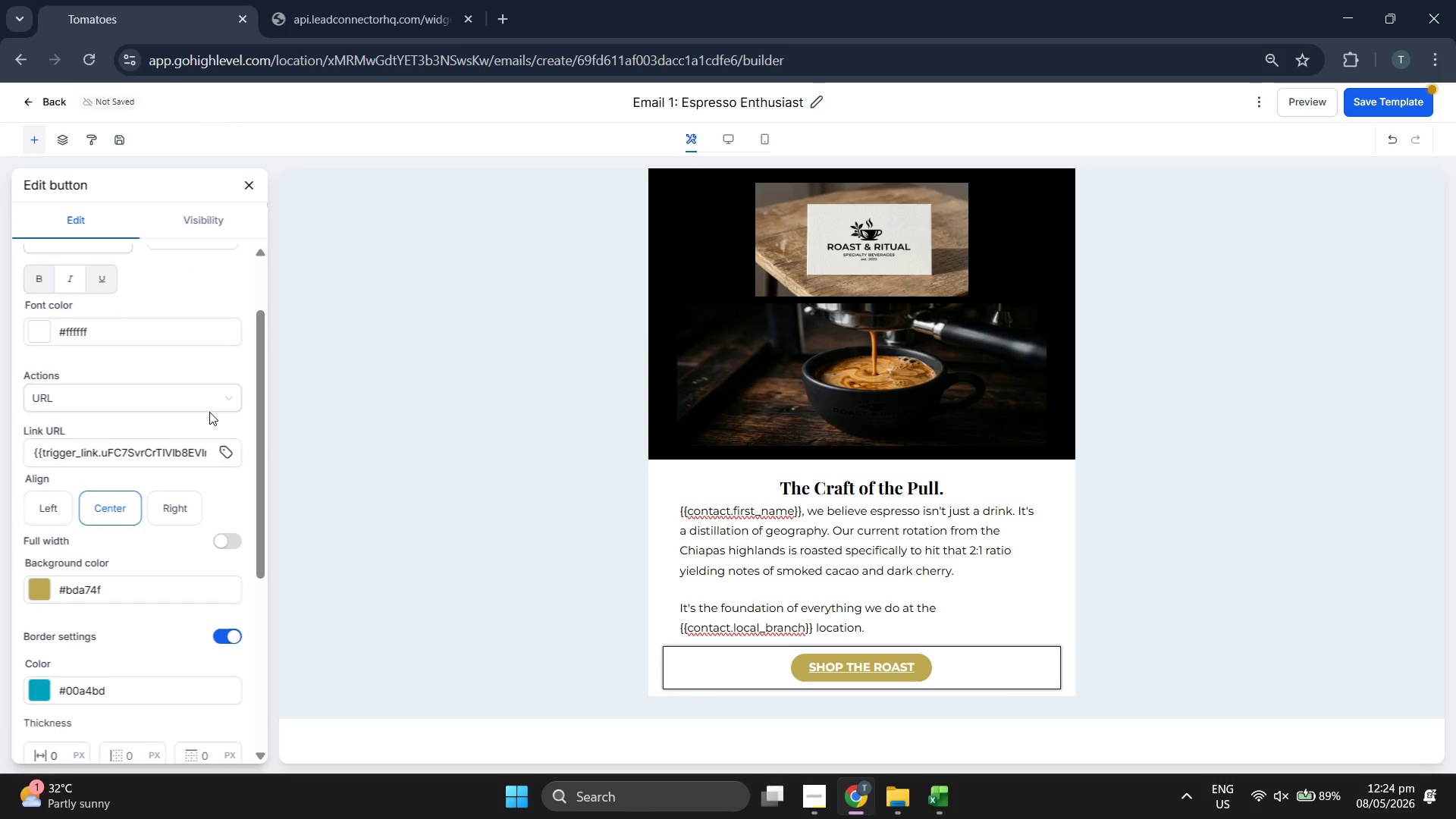 
scroll: coordinate [212, 420], scroll_direction: up, amount: 2.0
 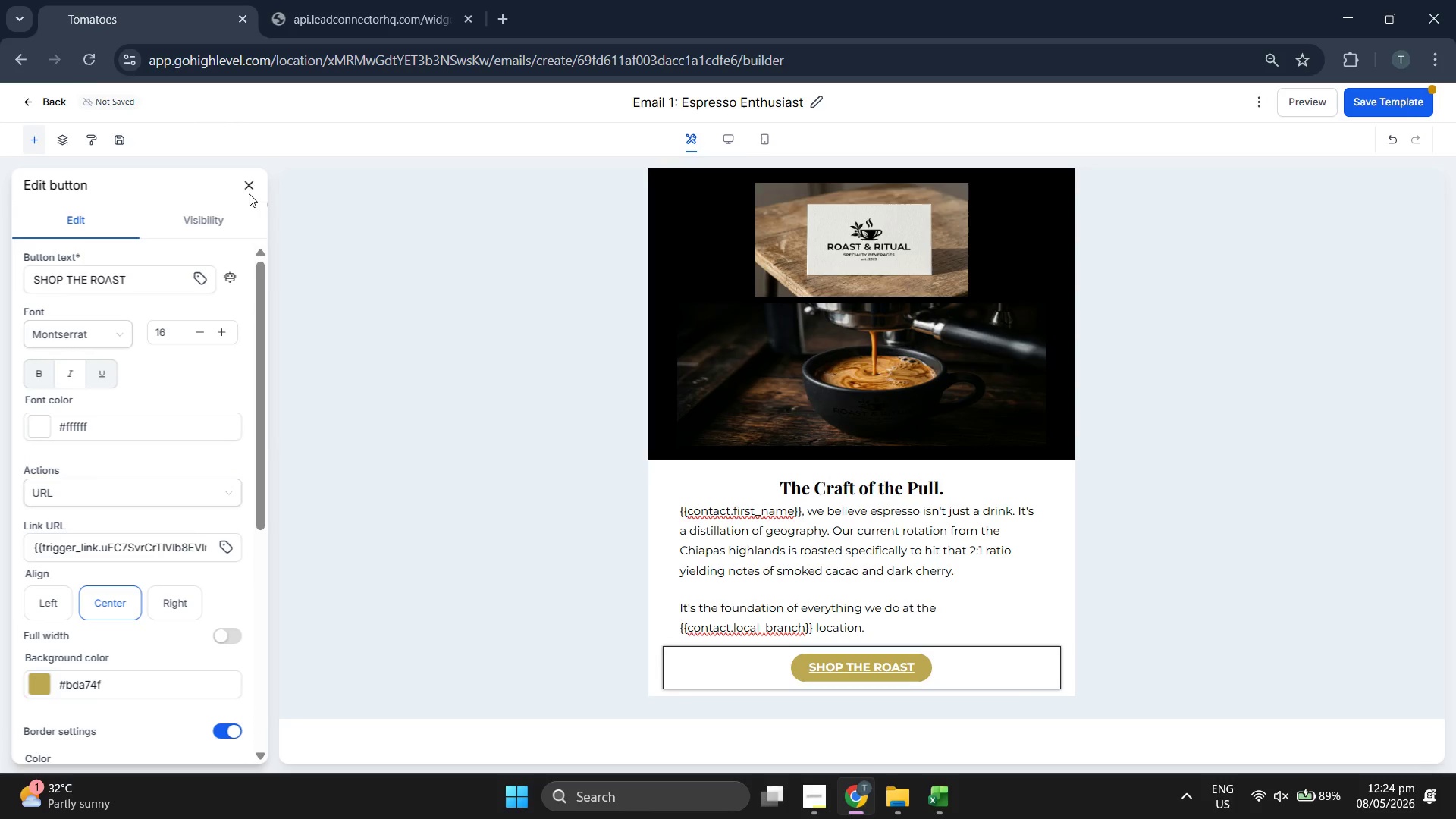 
left_click([246, 190])
 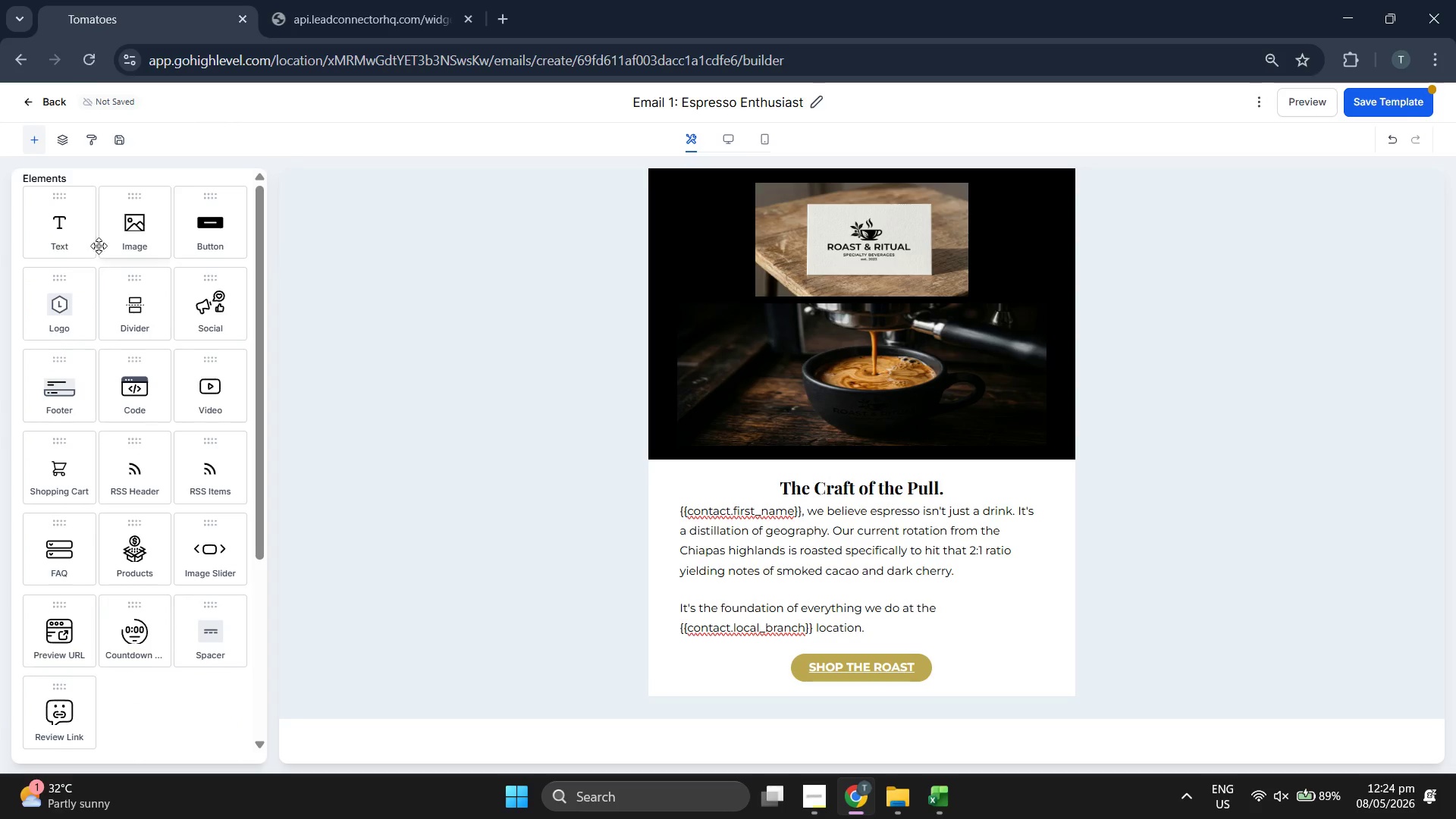 
left_click_drag(start_coordinate=[65, 228], to_coordinate=[752, 655])
 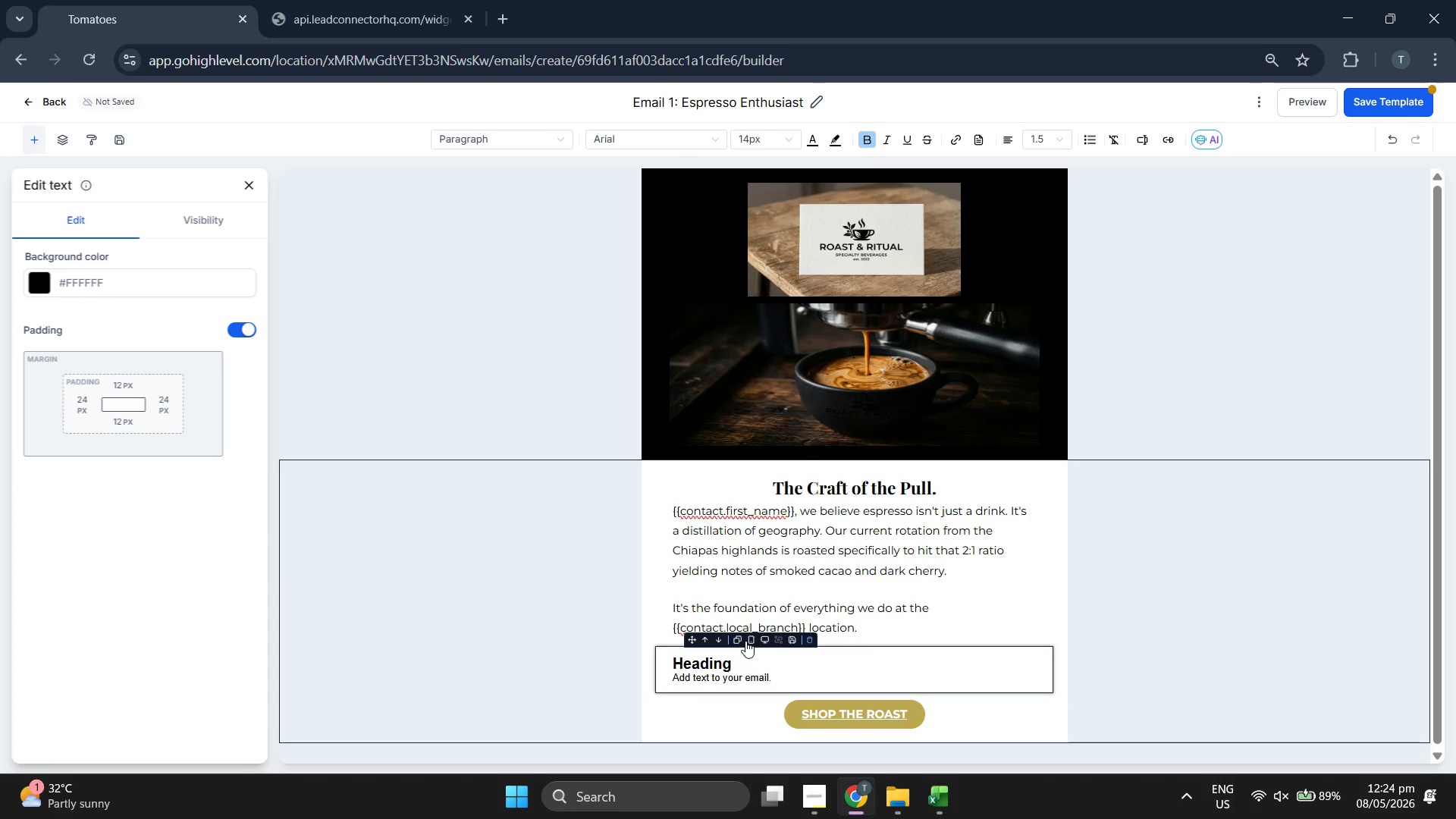 
wait(5.3)
 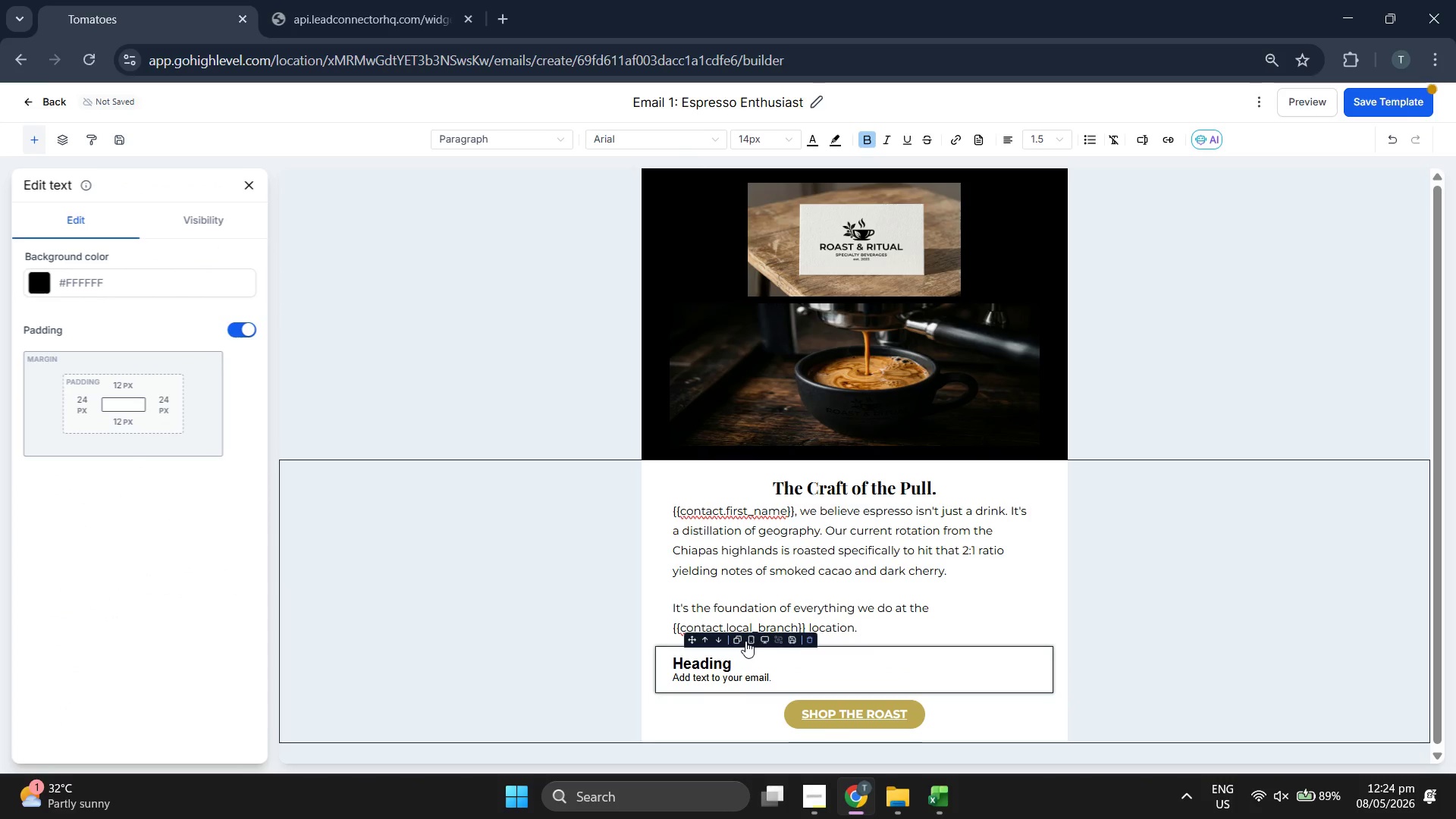 
scroll: coordinate [713, 669], scroll_direction: down, amount: 2.0
 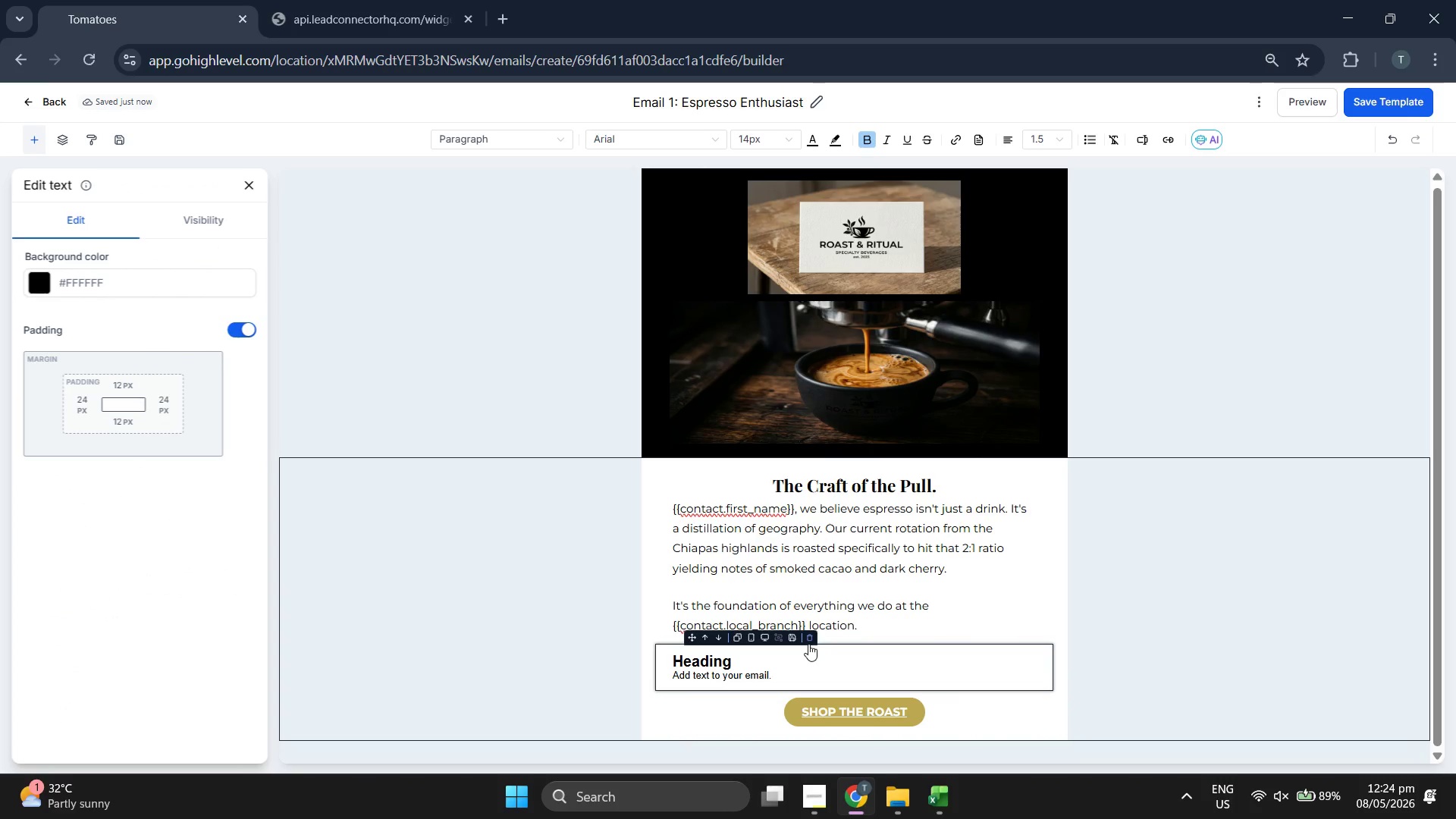 
left_click([809, 636])
 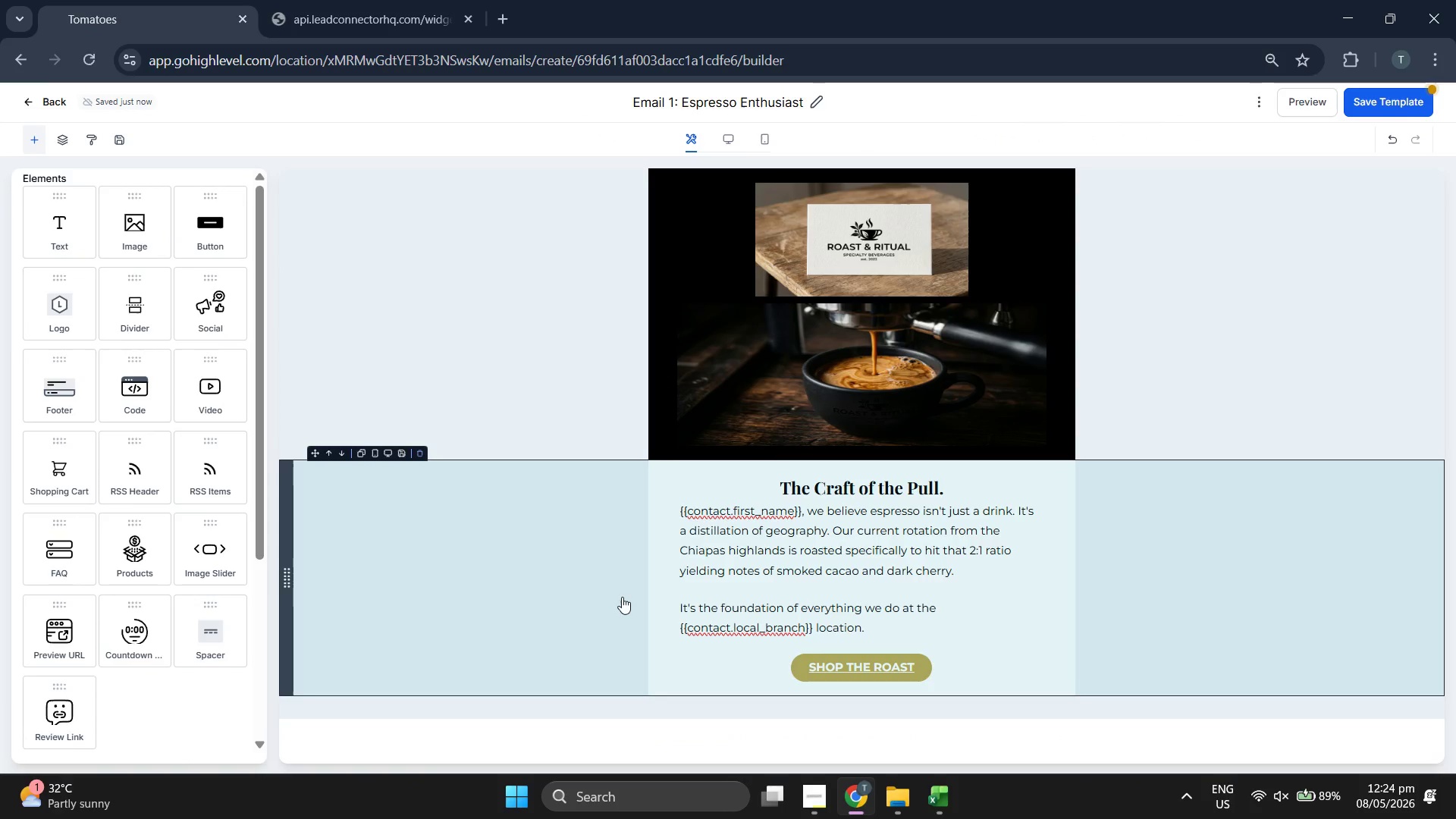 
scroll: coordinate [622, 597], scroll_direction: down, amount: 2.0
 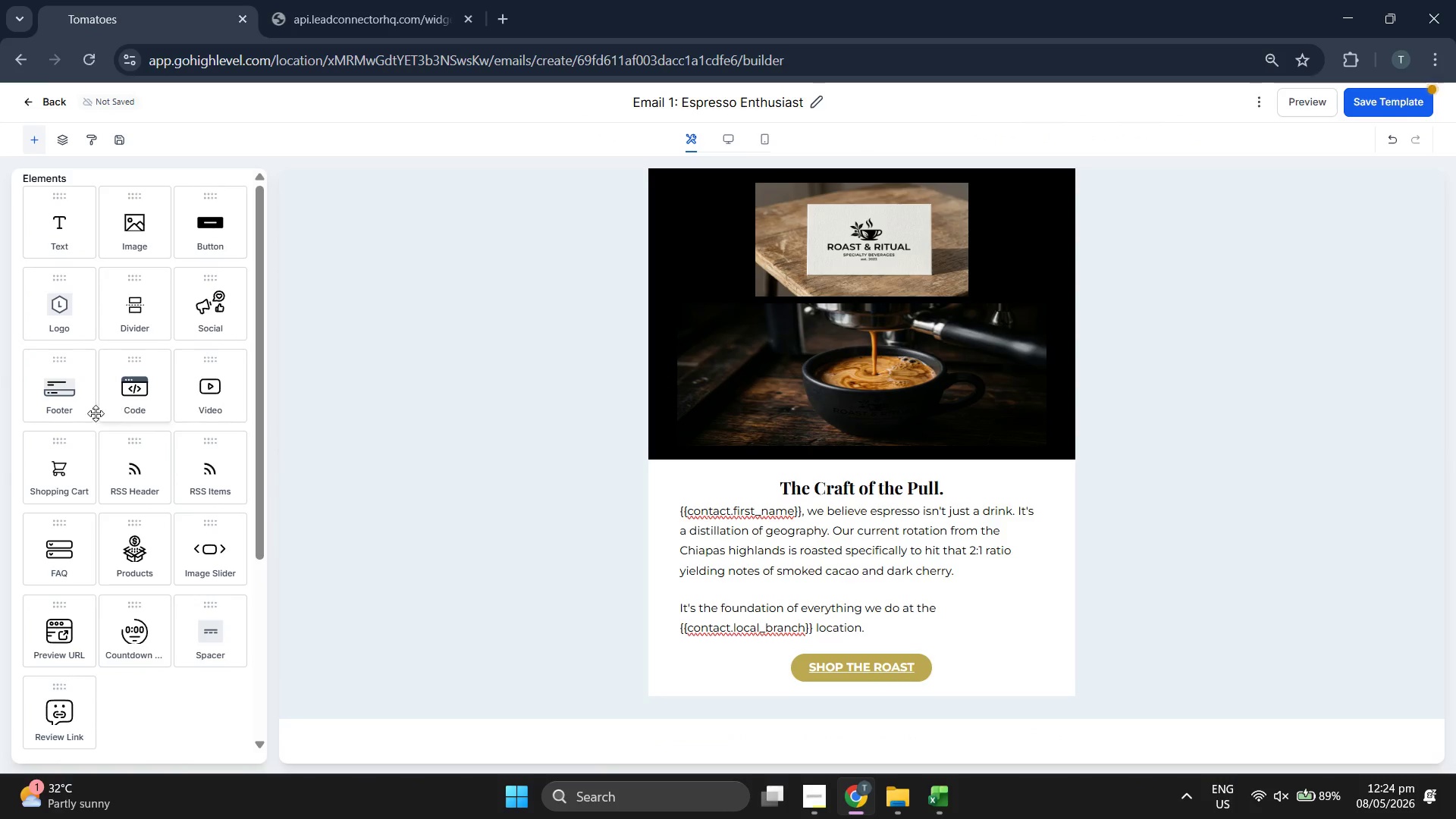 
left_click_drag(start_coordinate=[65, 404], to_coordinate=[156, 492])
 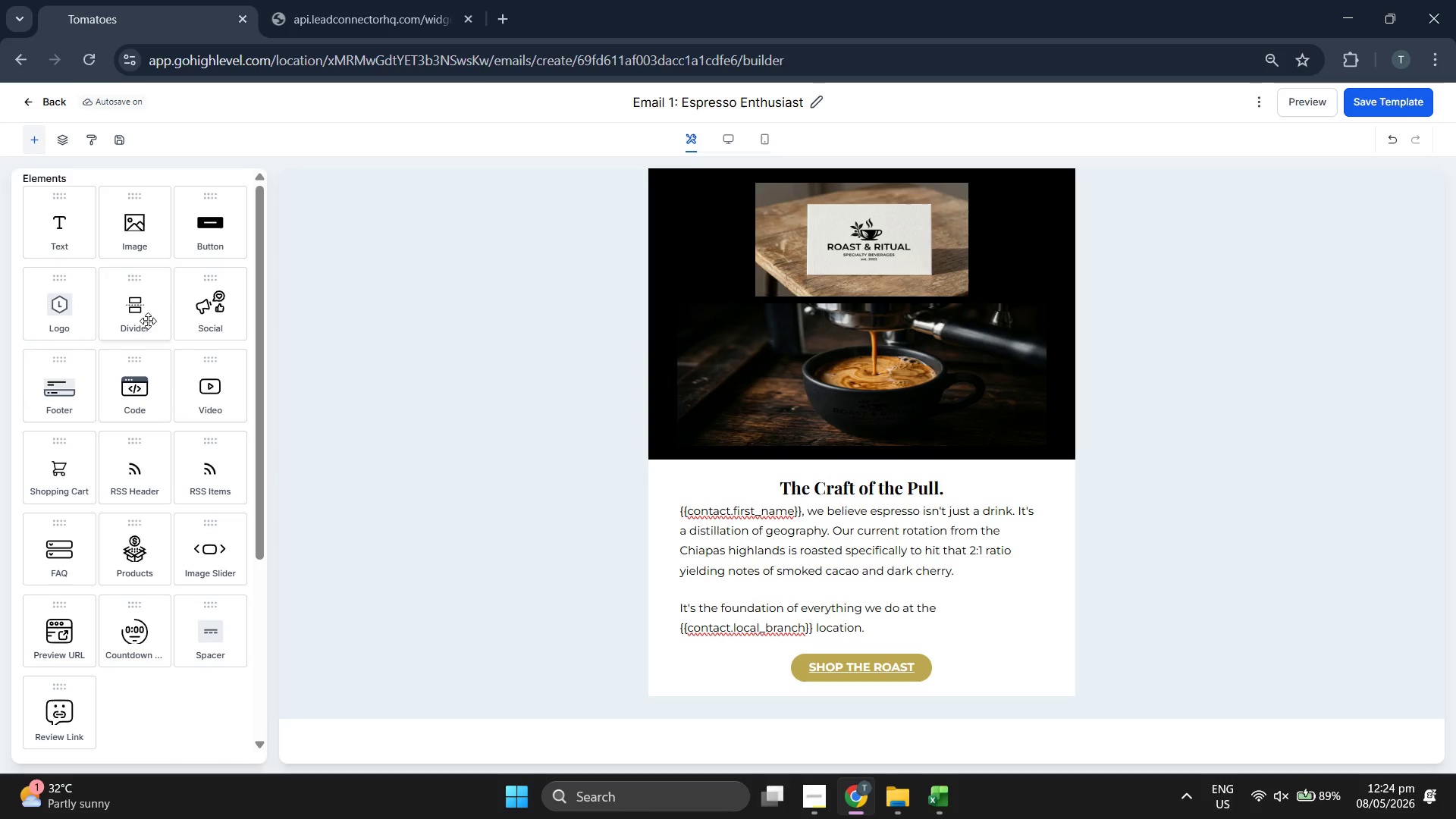 
left_click_drag(start_coordinate=[206, 309], to_coordinate=[781, 668])
 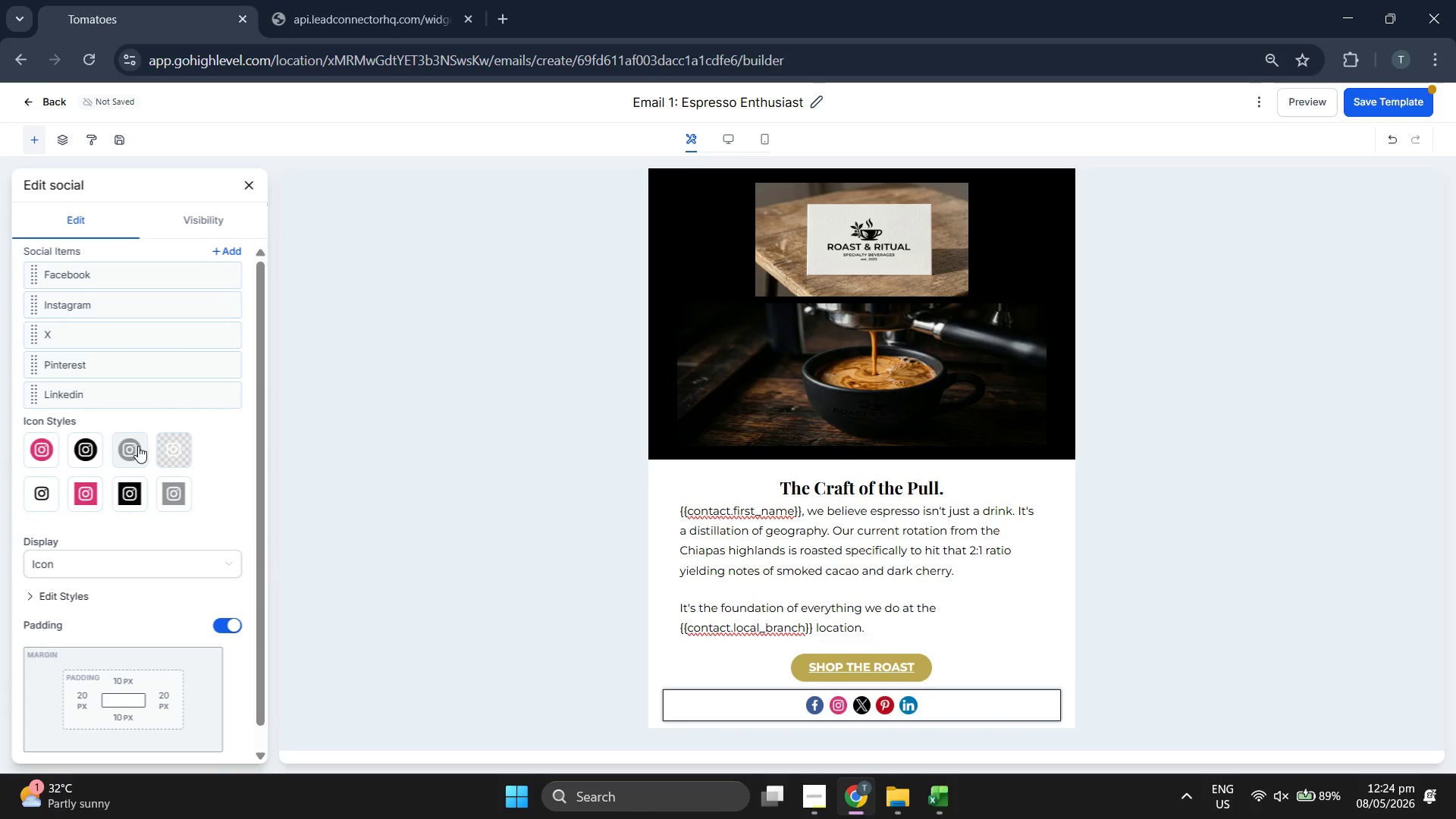 
left_click([134, 448])
 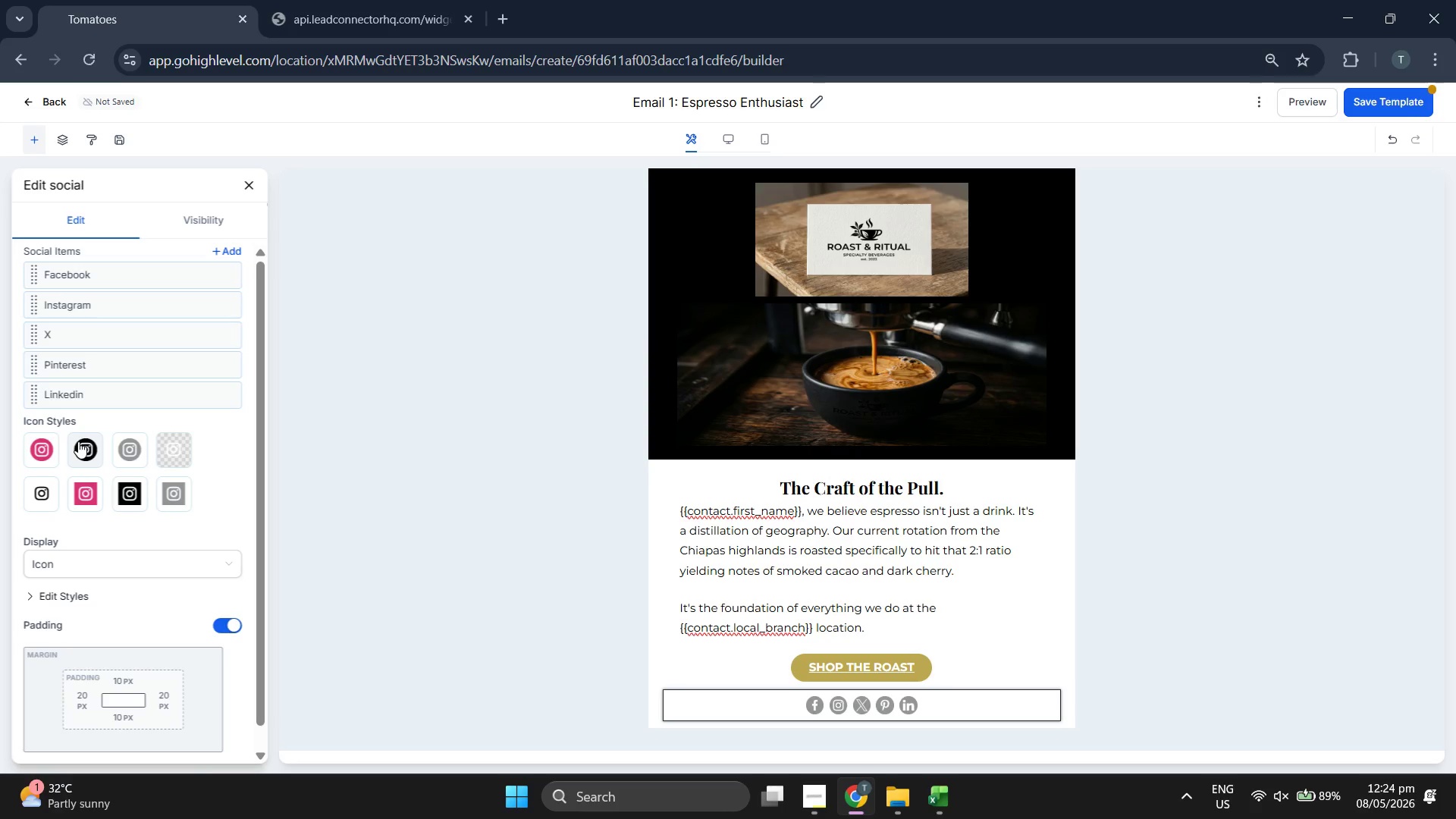 
wait(5.58)
 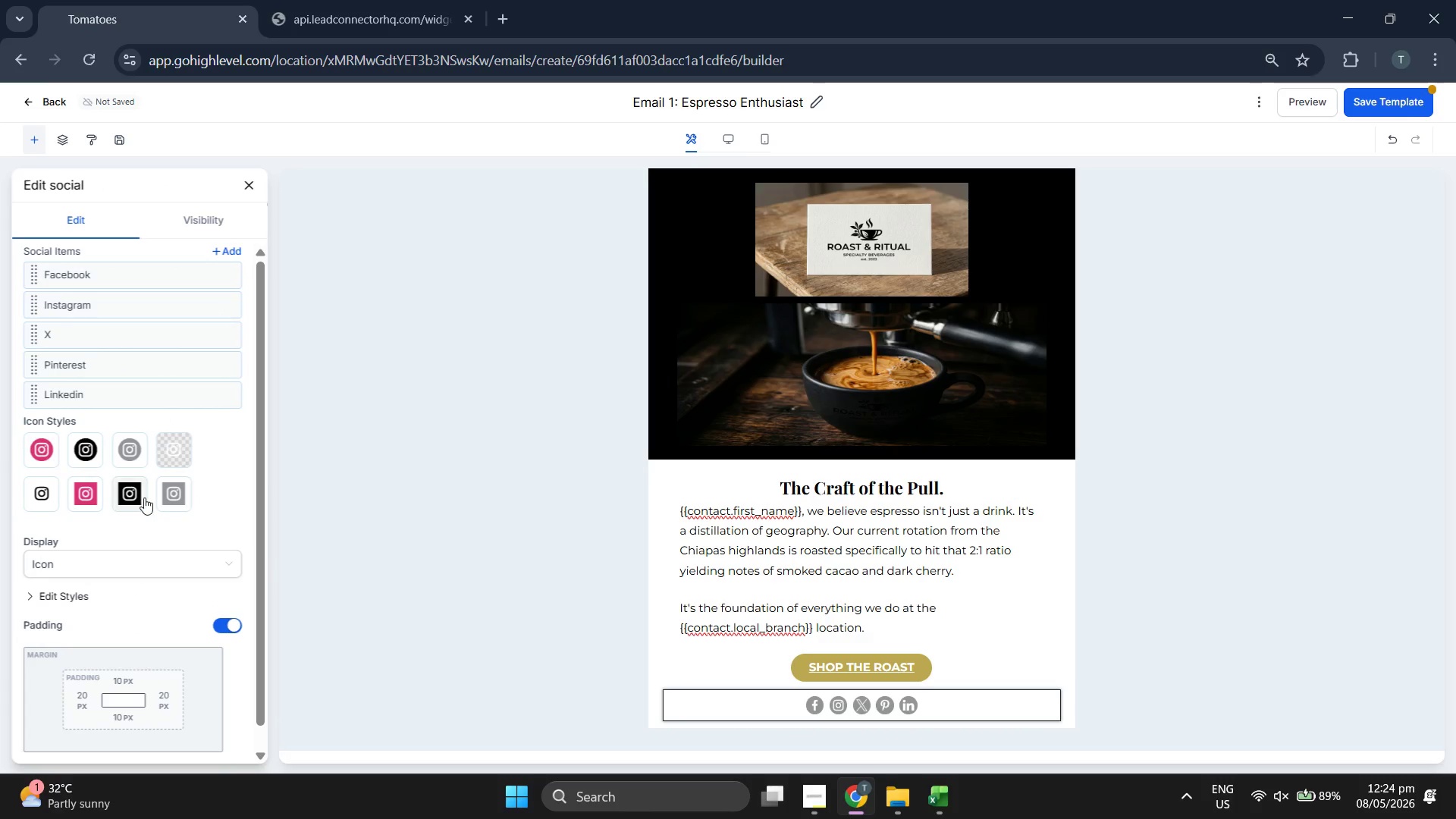 
left_click([39, 447])
 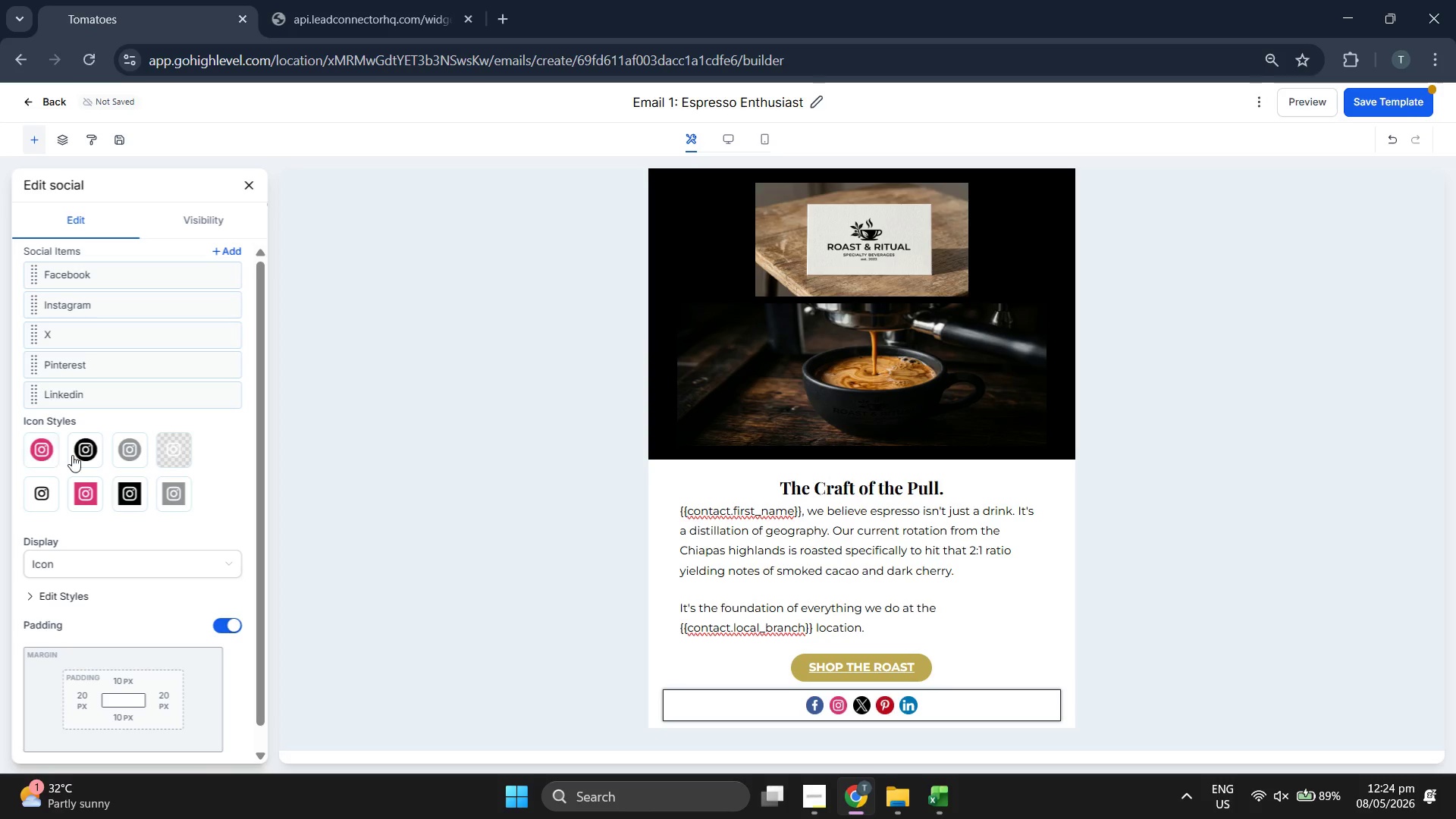 
left_click([88, 458])
 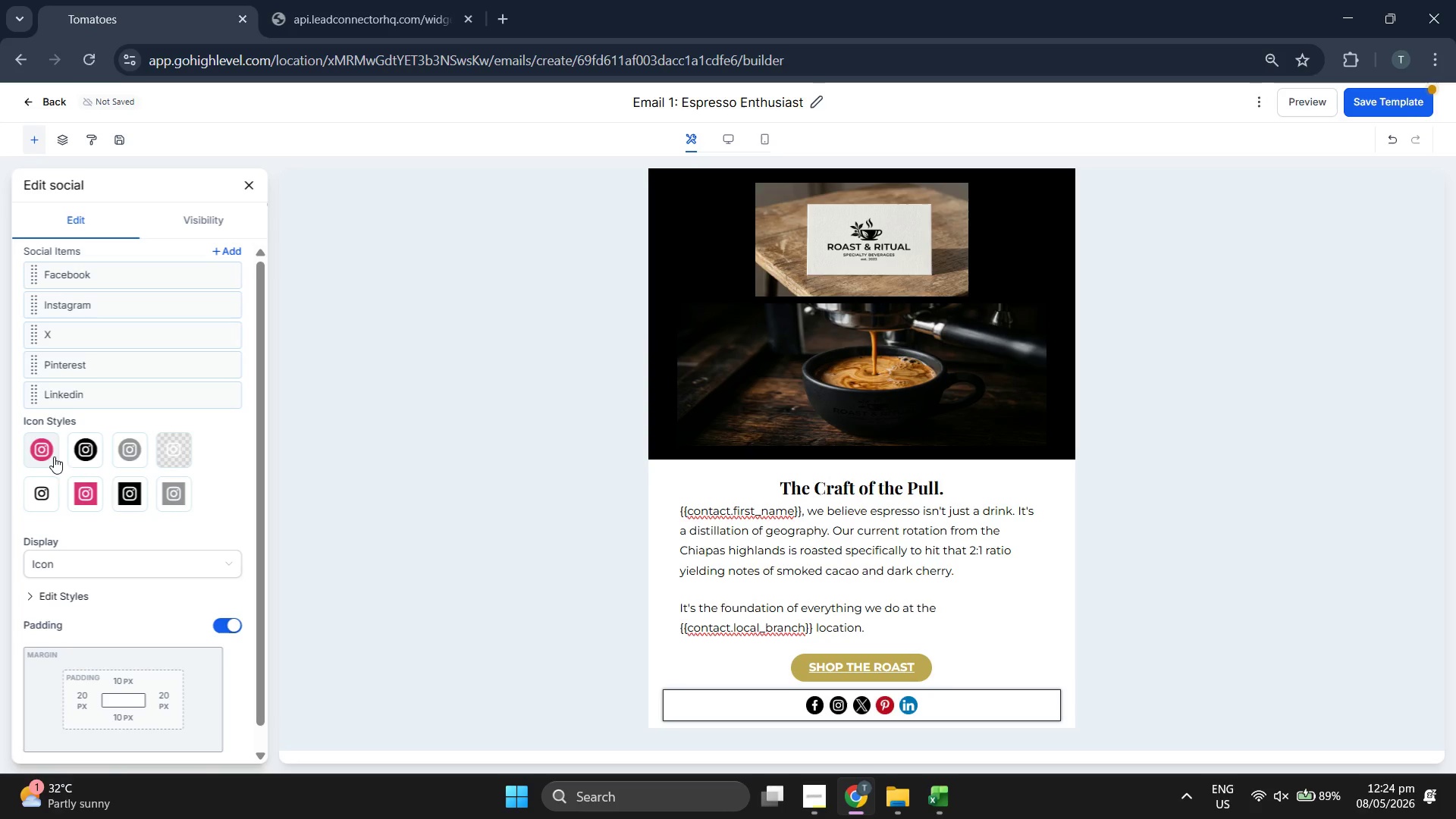 
left_click([49, 456])
 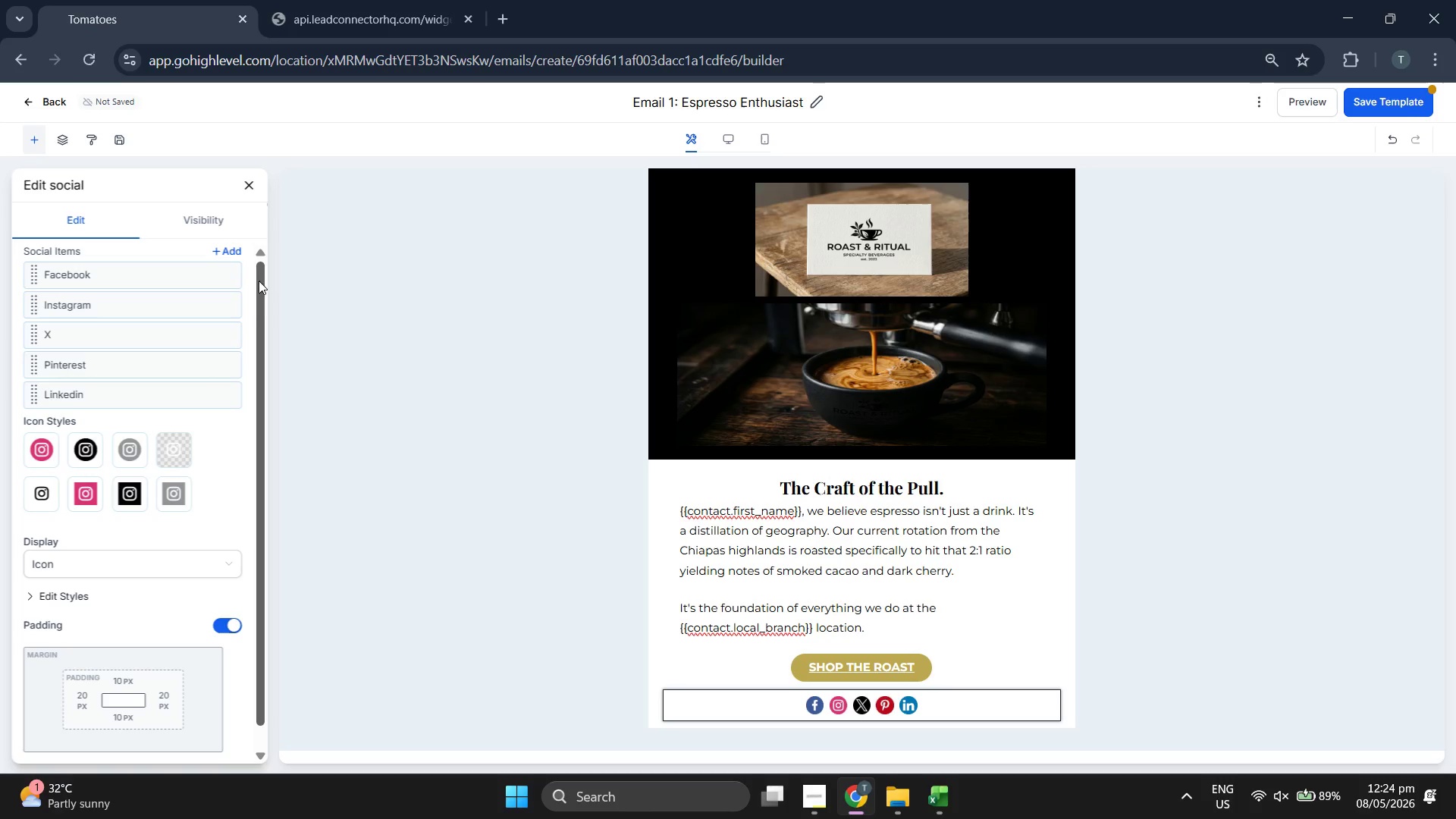 
left_click([249, 183])
 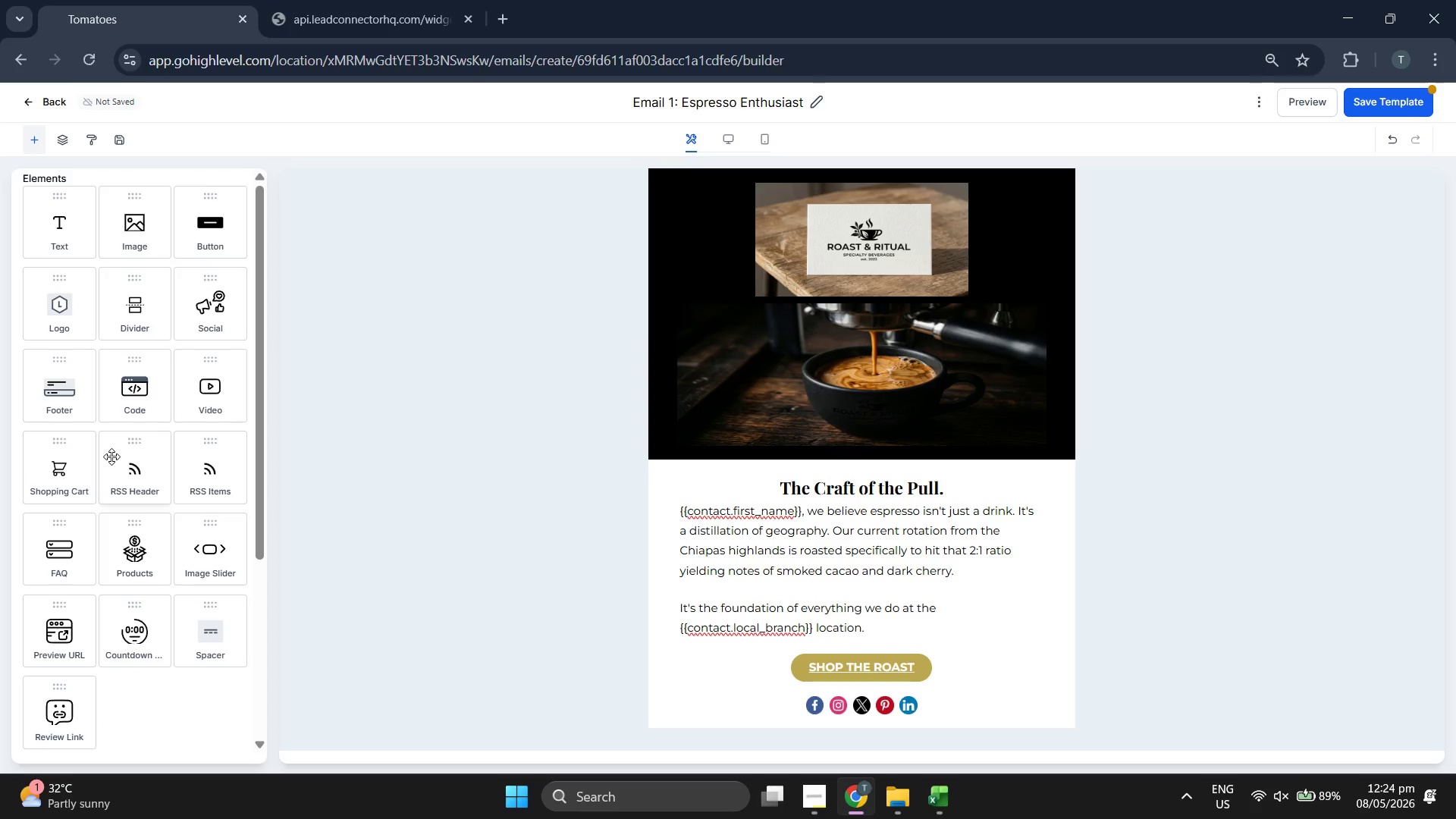 
left_click_drag(start_coordinate=[73, 404], to_coordinate=[819, 714])
 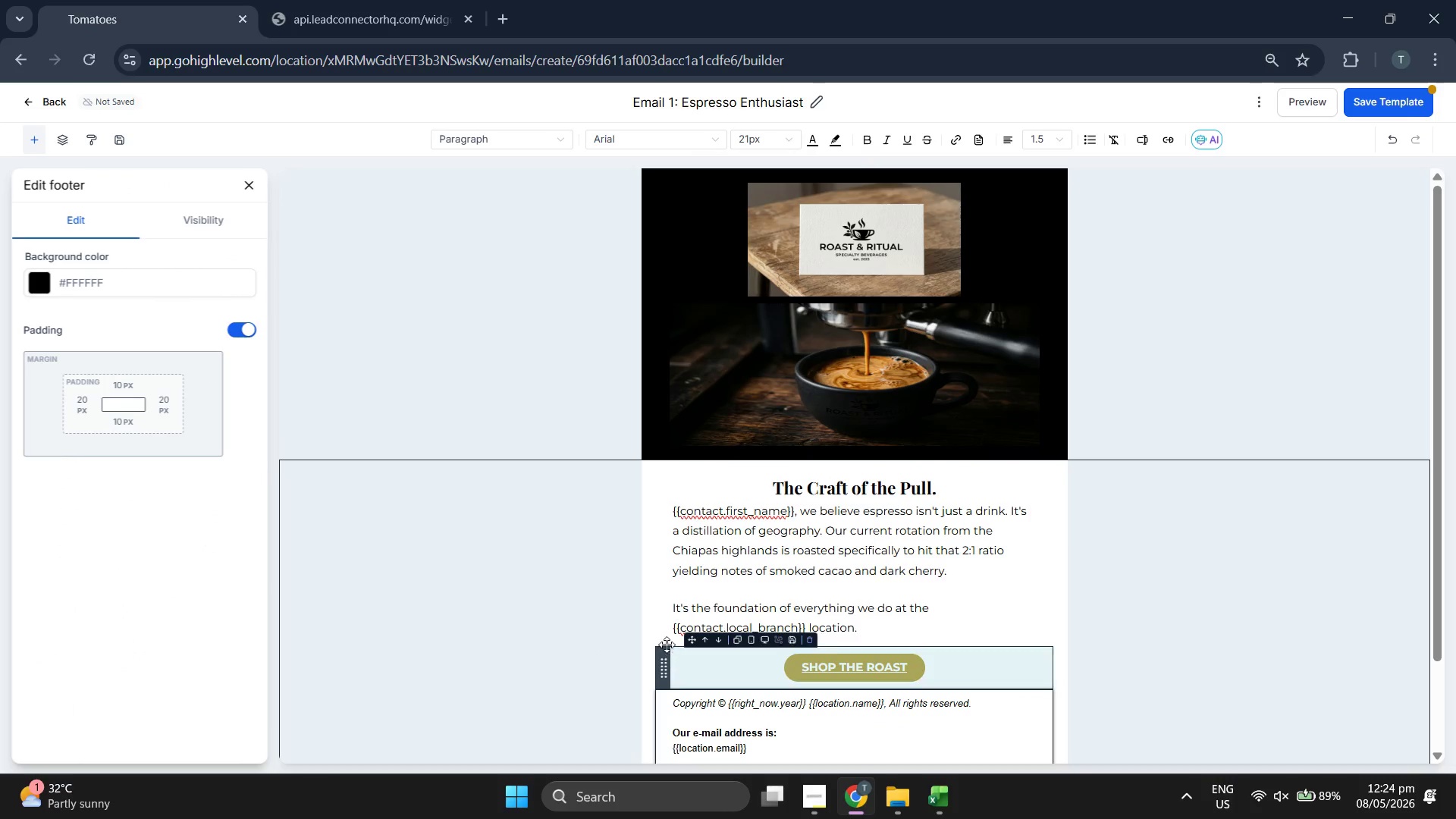 
scroll: coordinate [667, 644], scroll_direction: down, amount: 3.0
 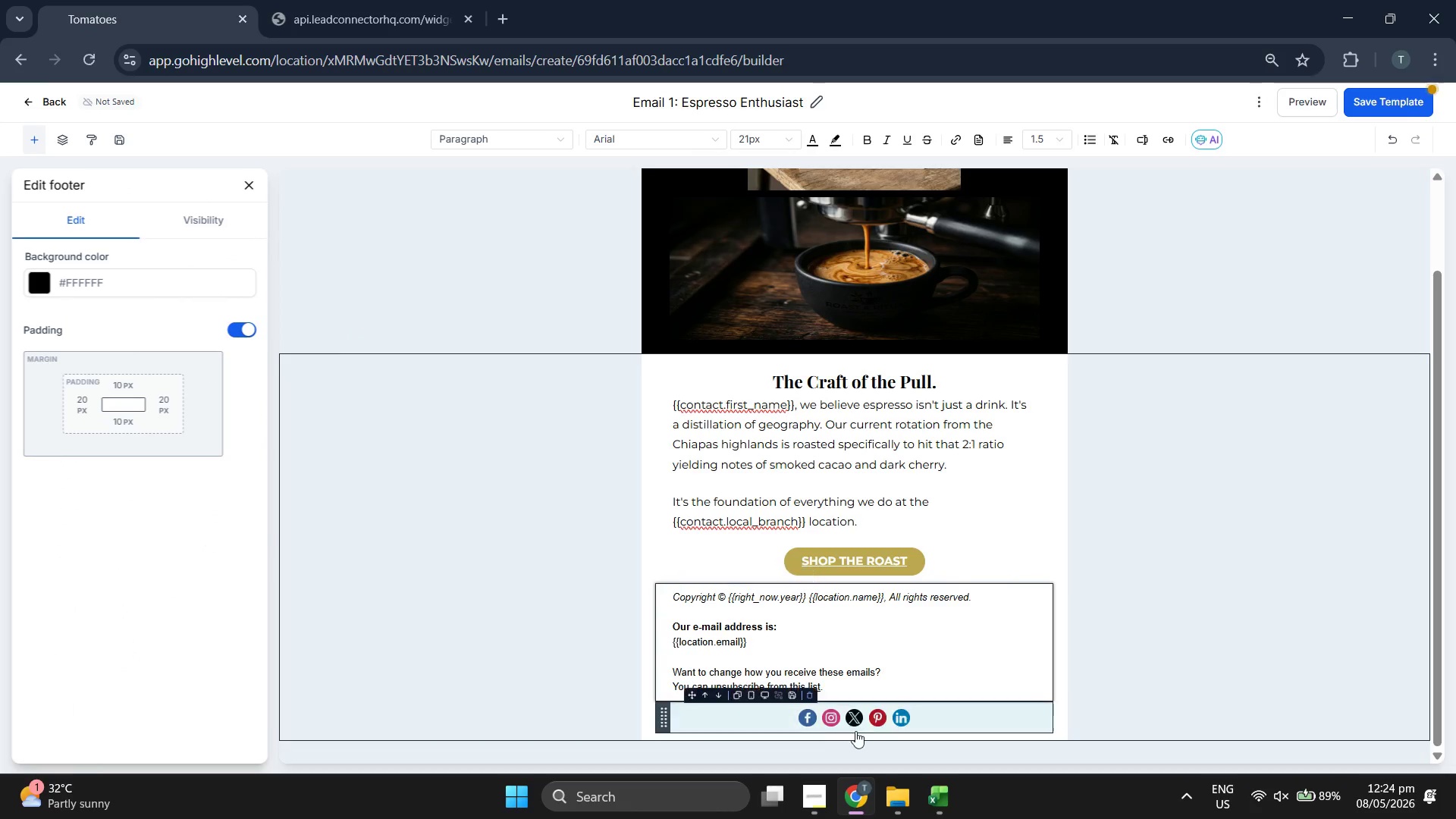 
wait(8.63)
 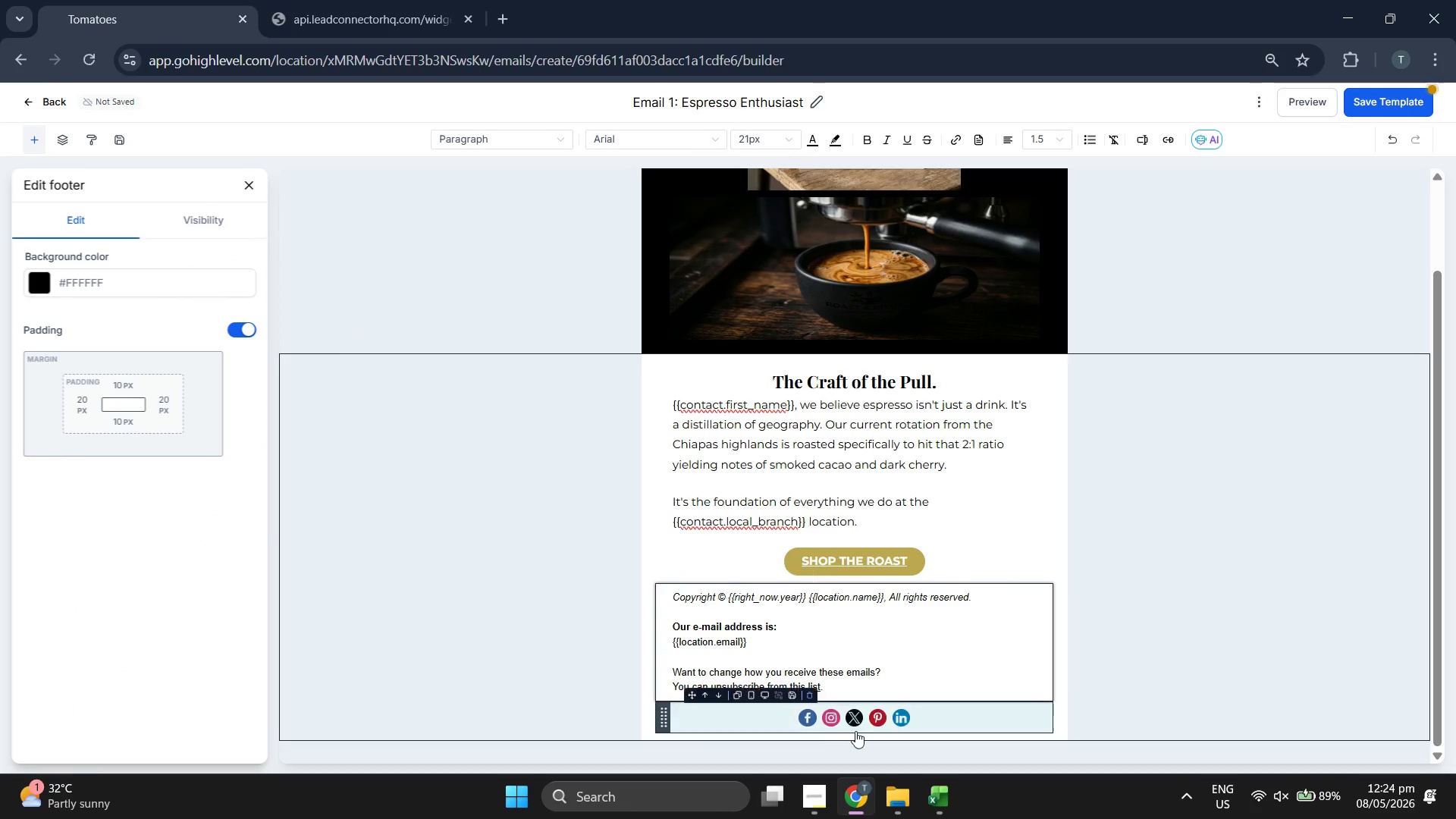 
double_click([891, 663])
 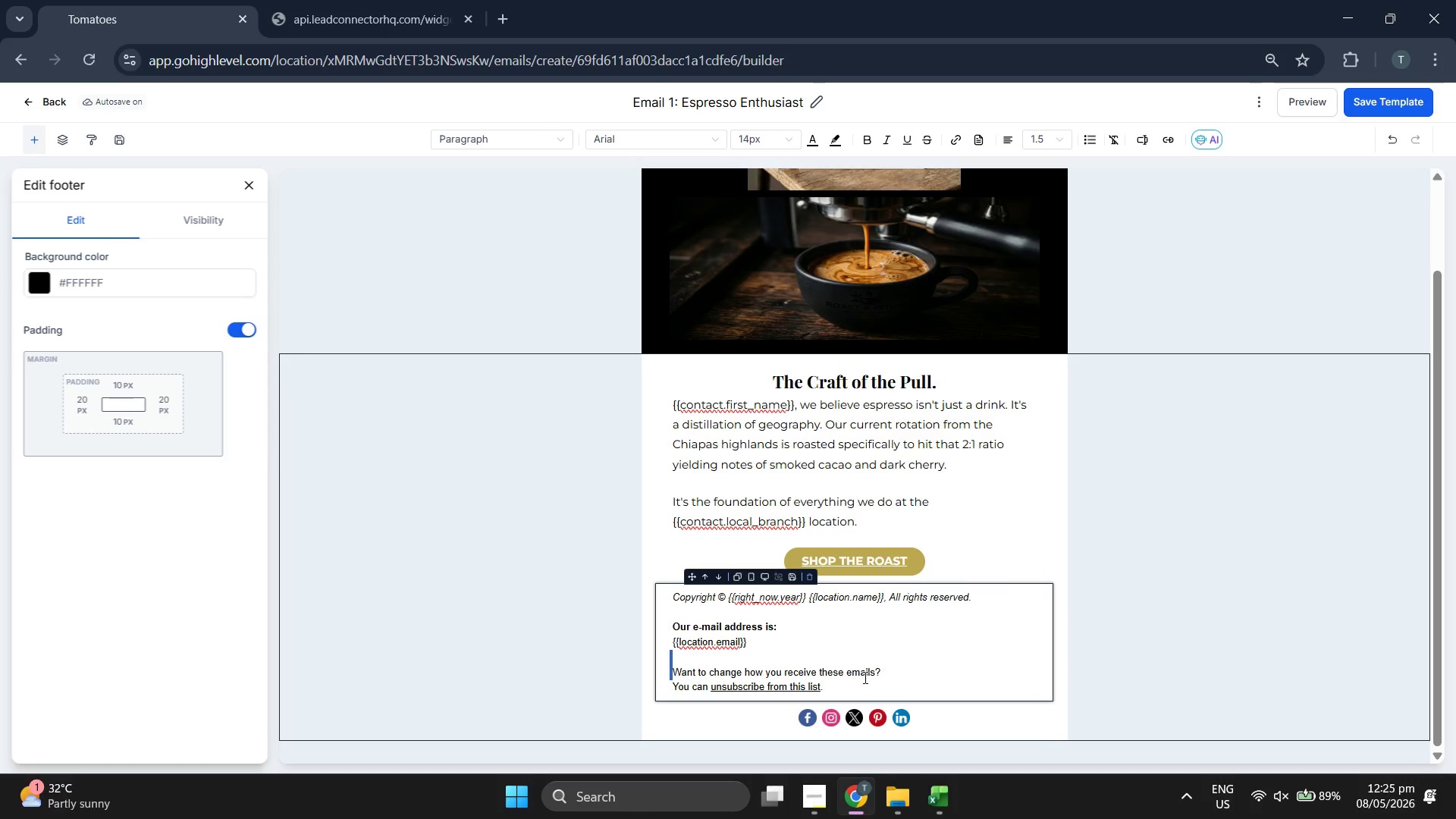 
double_click([864, 673])
 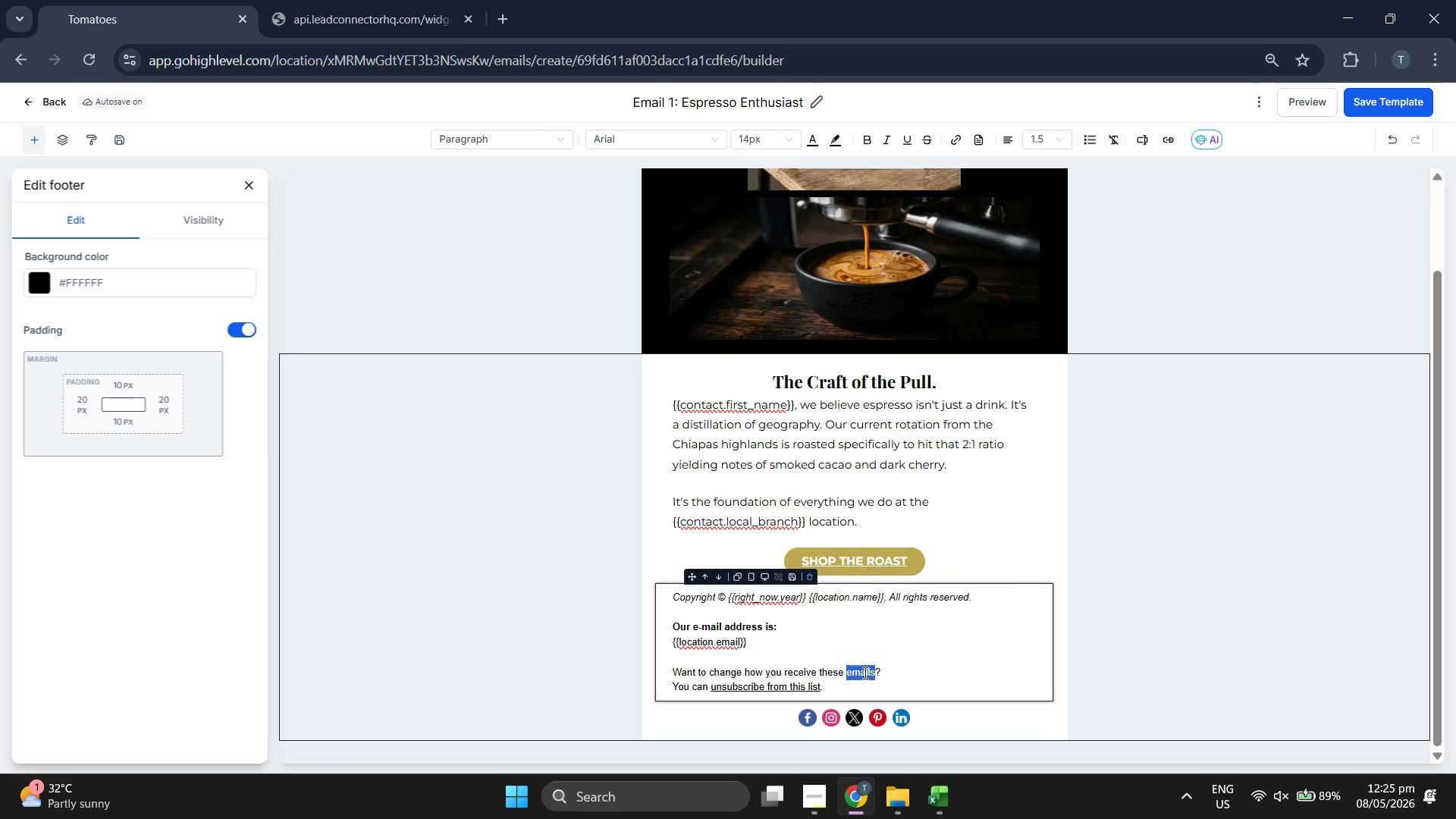 
triple_click([864, 673])
 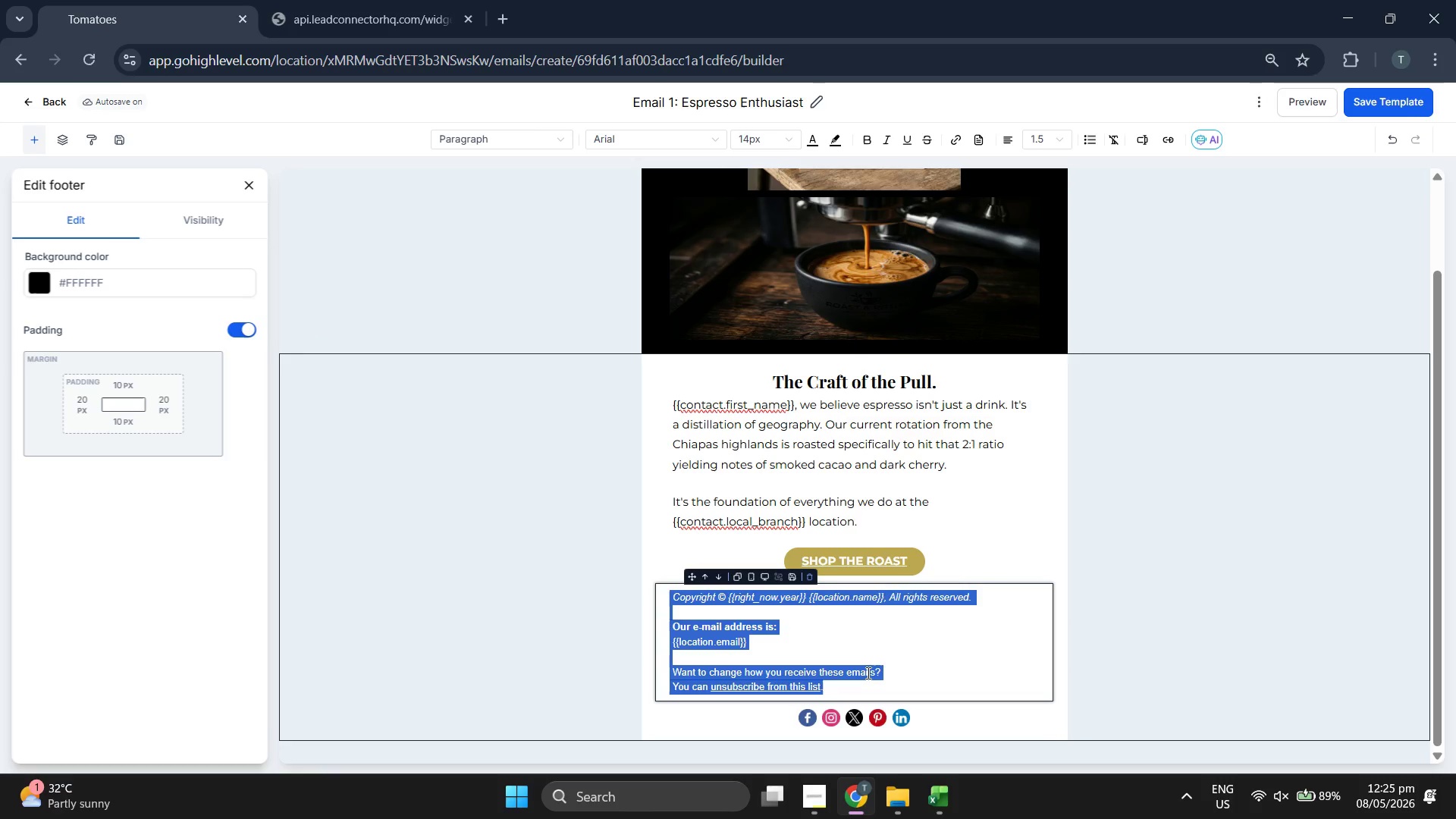 
double_click([867, 673])
 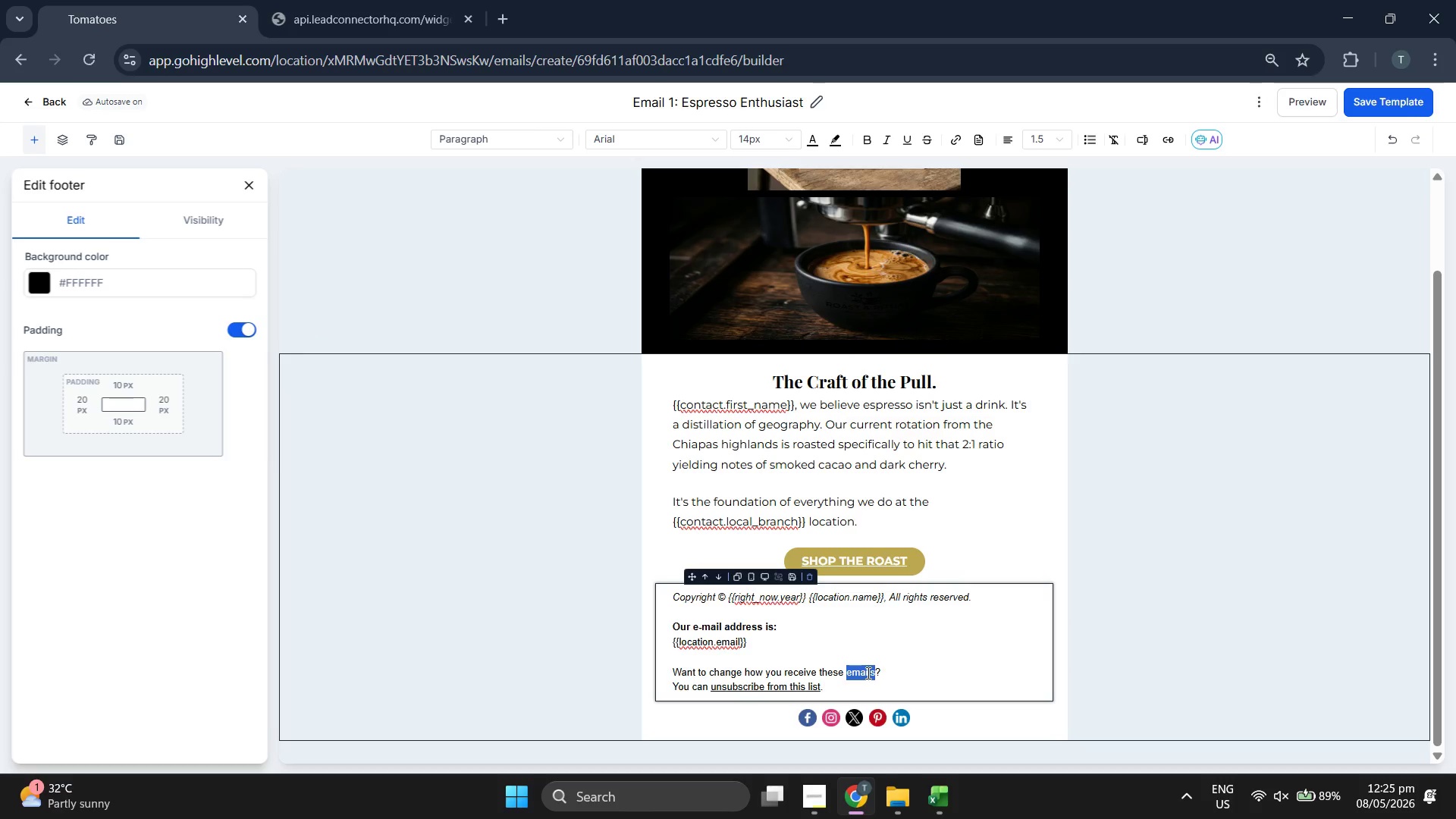 
triple_click([867, 673])
 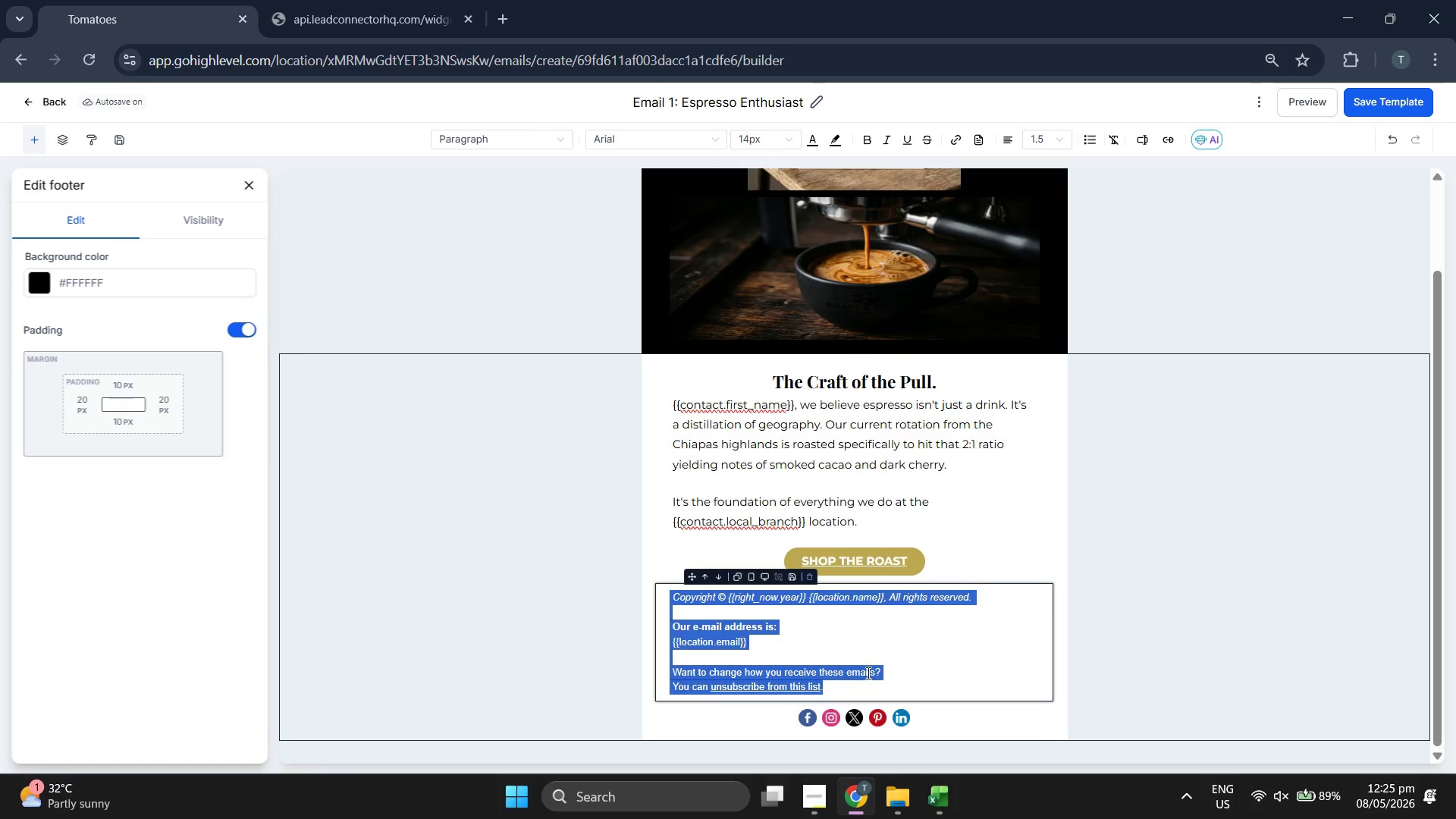 
triple_click([867, 673])
 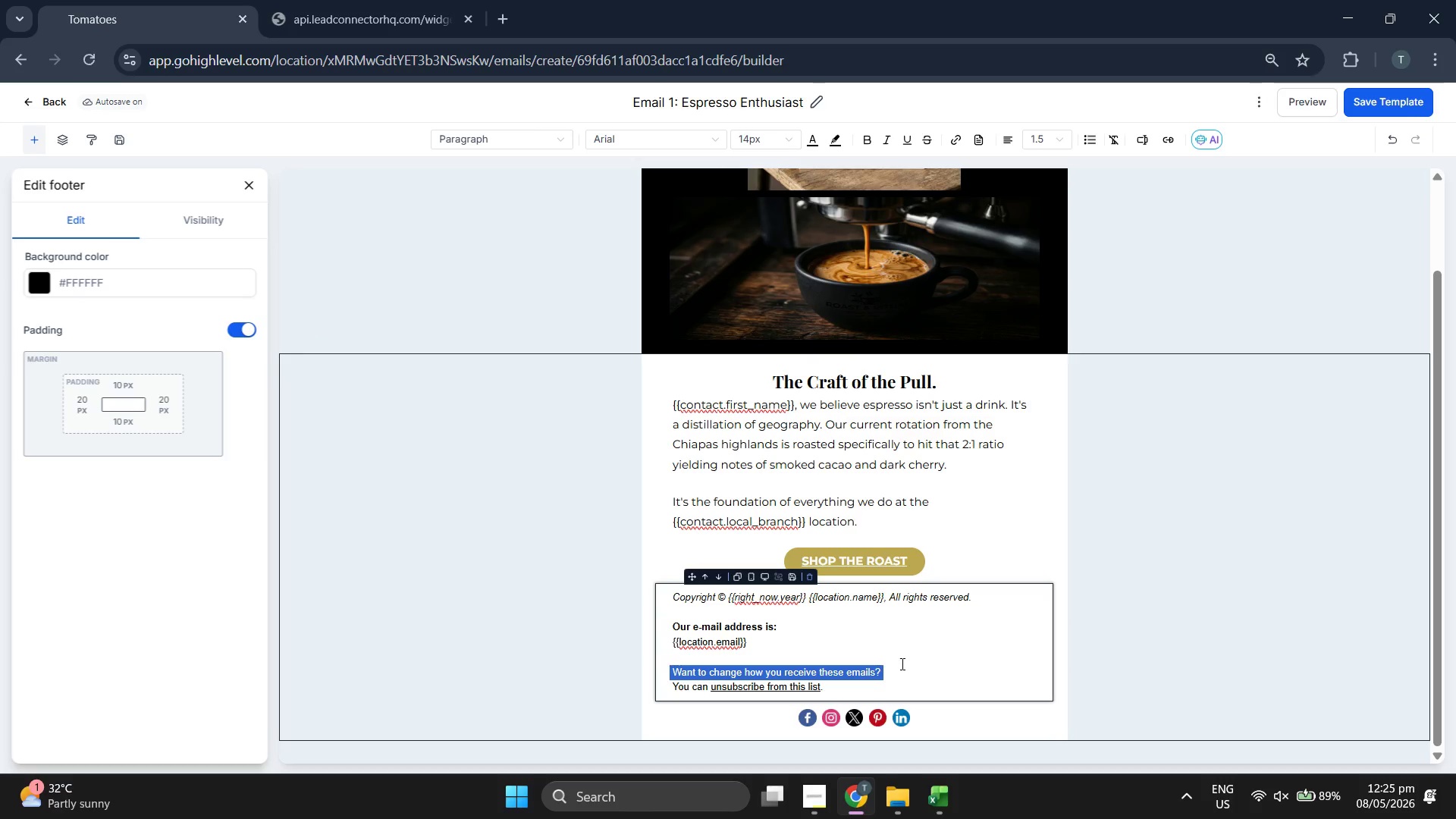 
key(Backspace)
 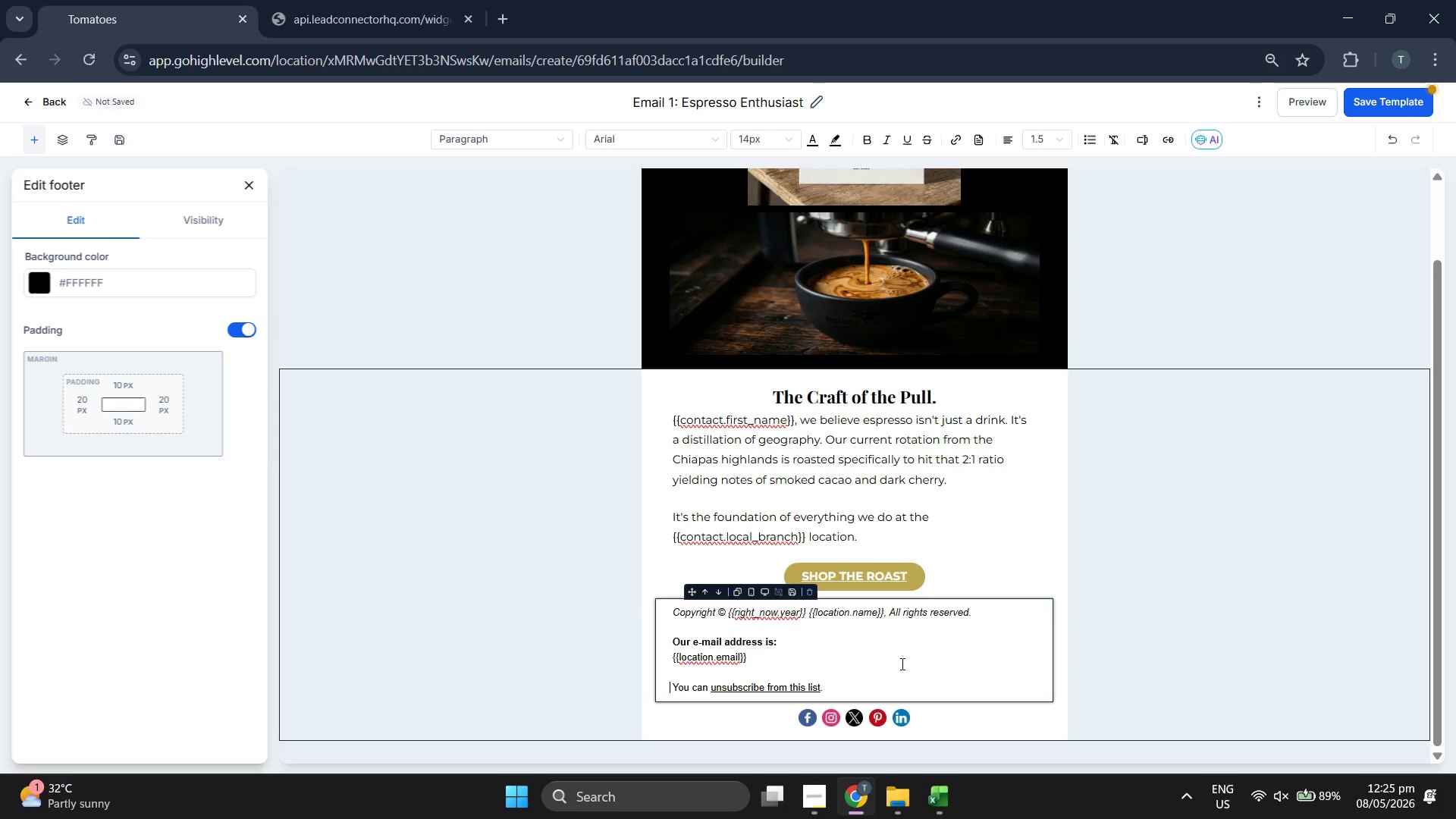 
key(Backspace)
 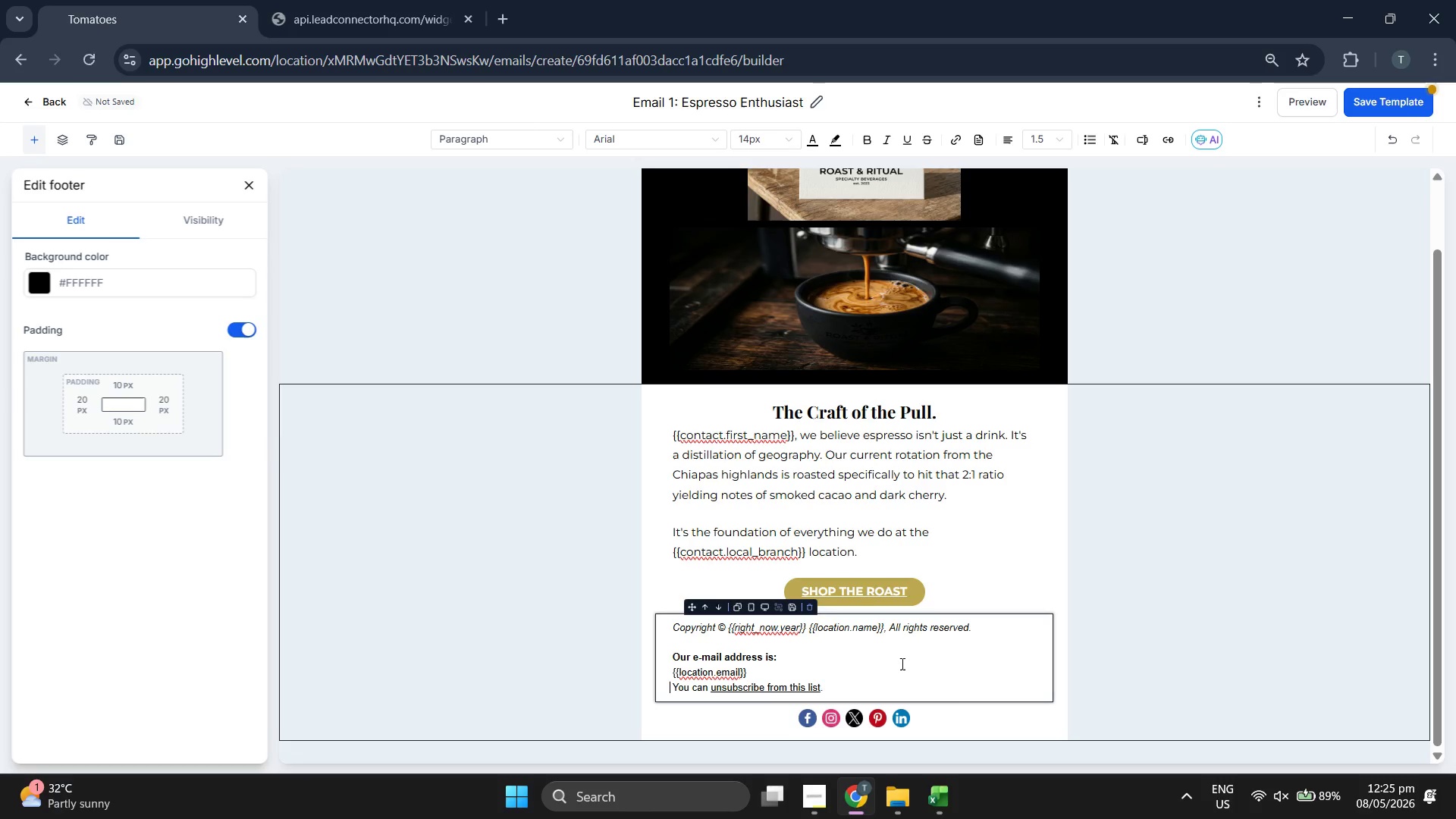 
key(Backspace)
 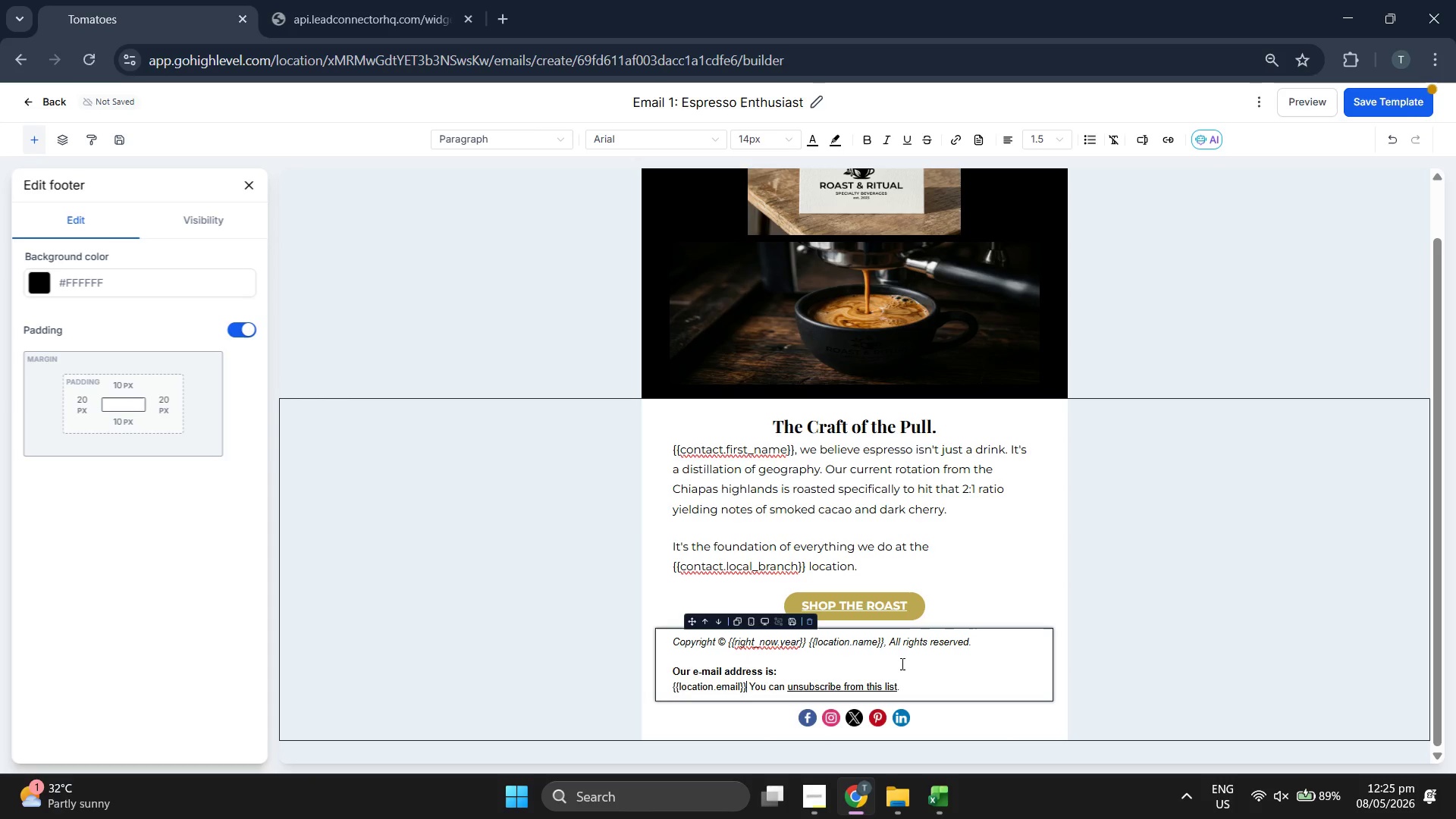 
key(Space)
 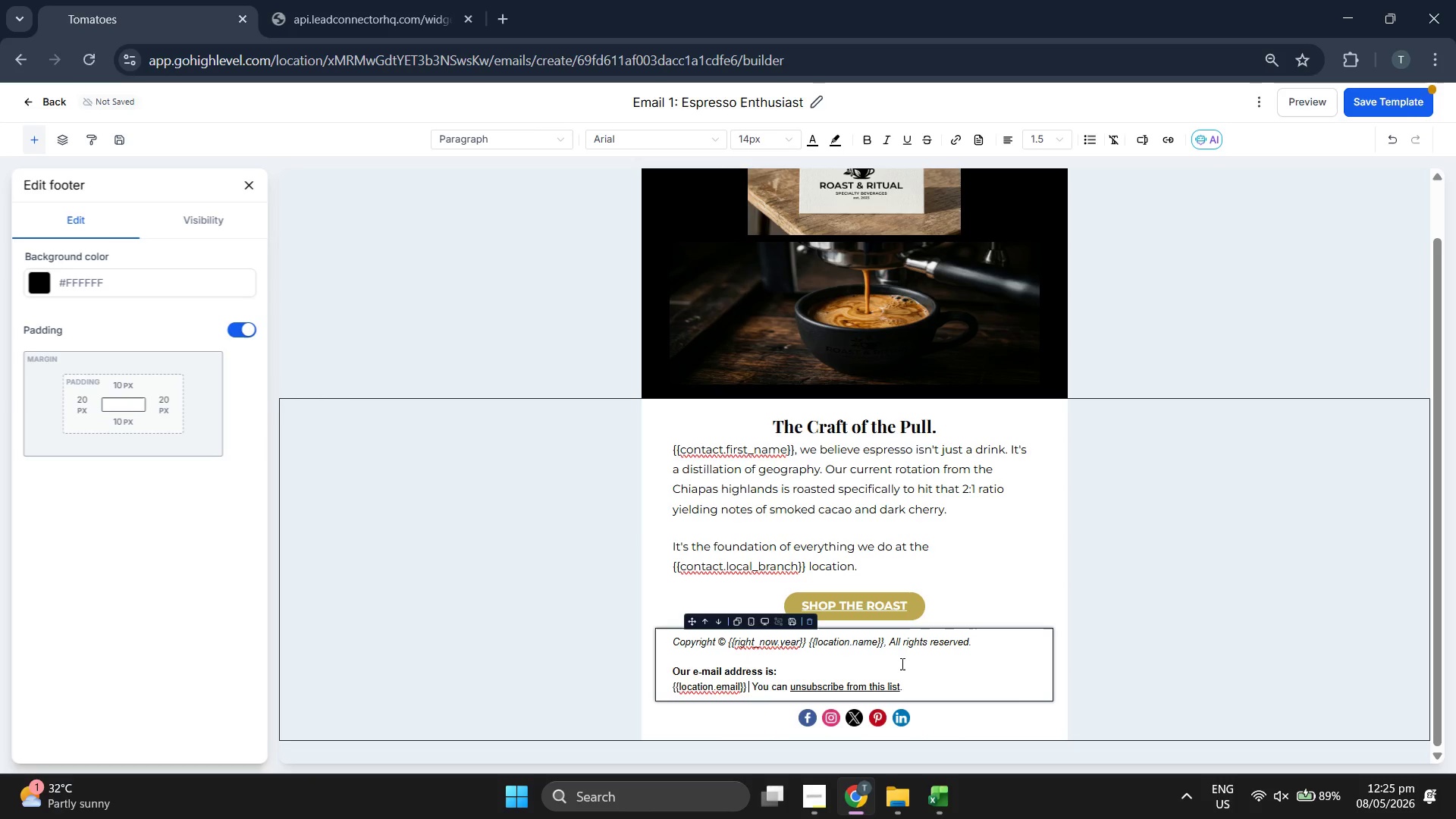 
key(Shift+7)
 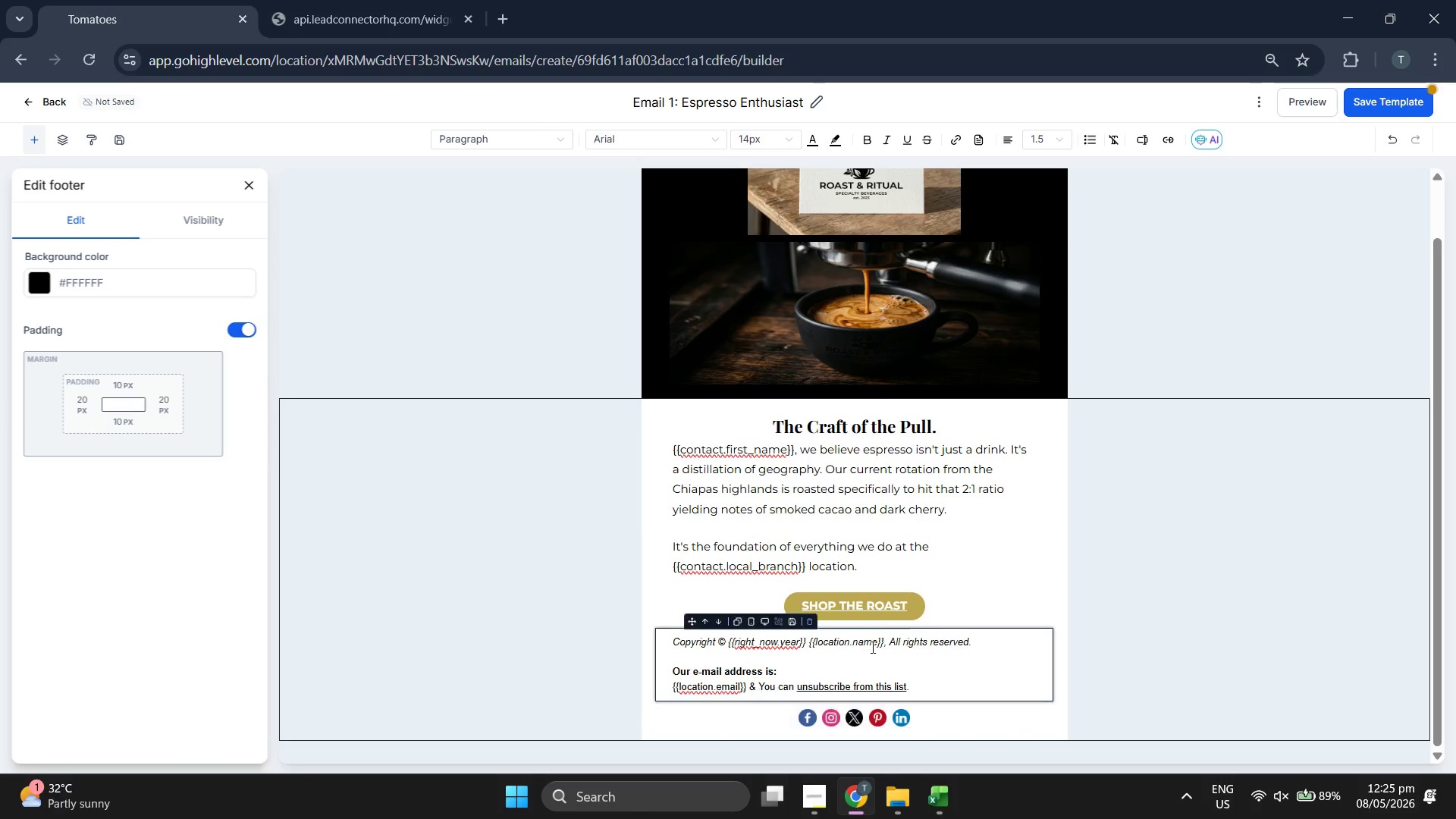 
double_click([902, 640])
 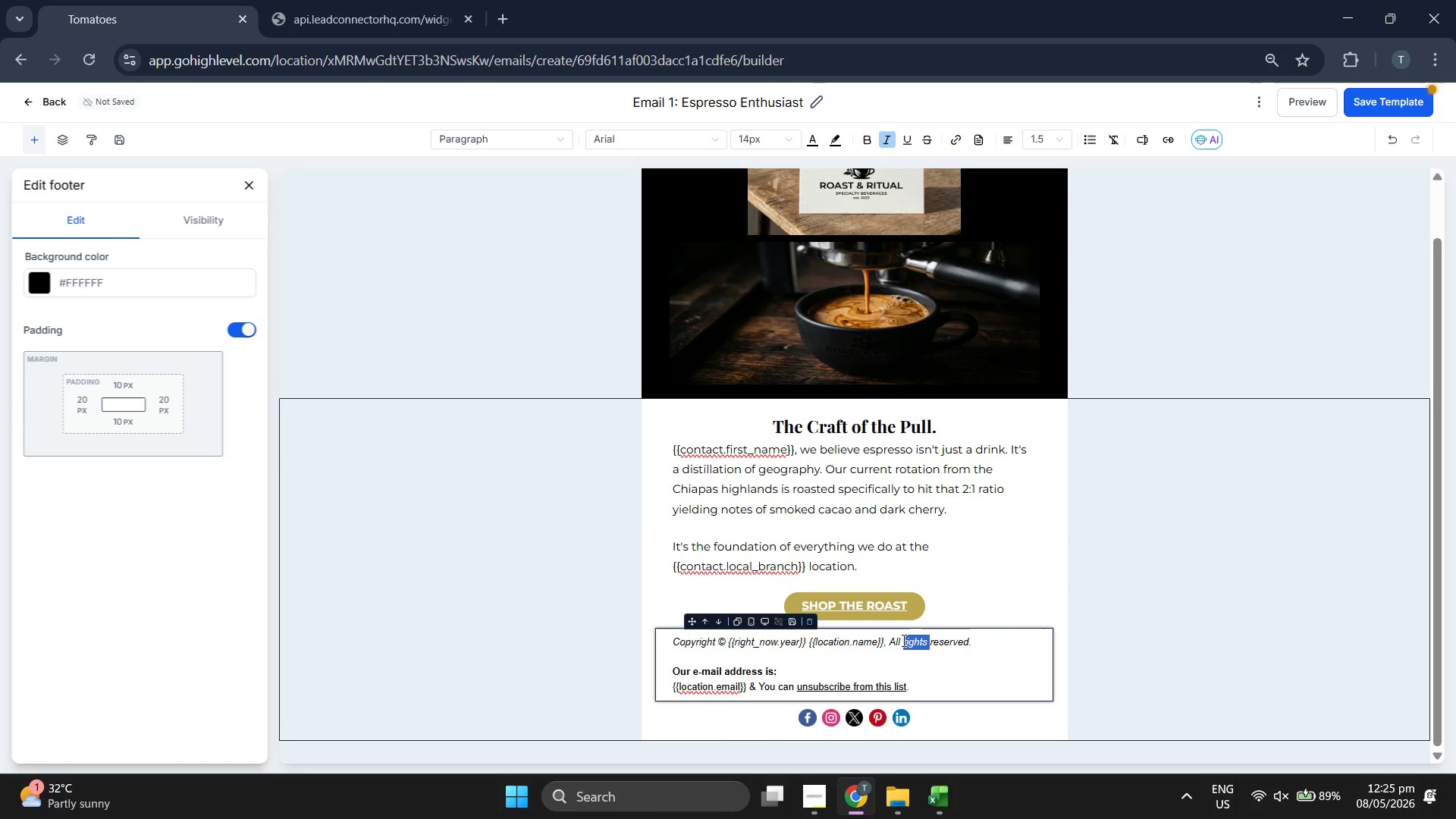 
triple_click([902, 640])
 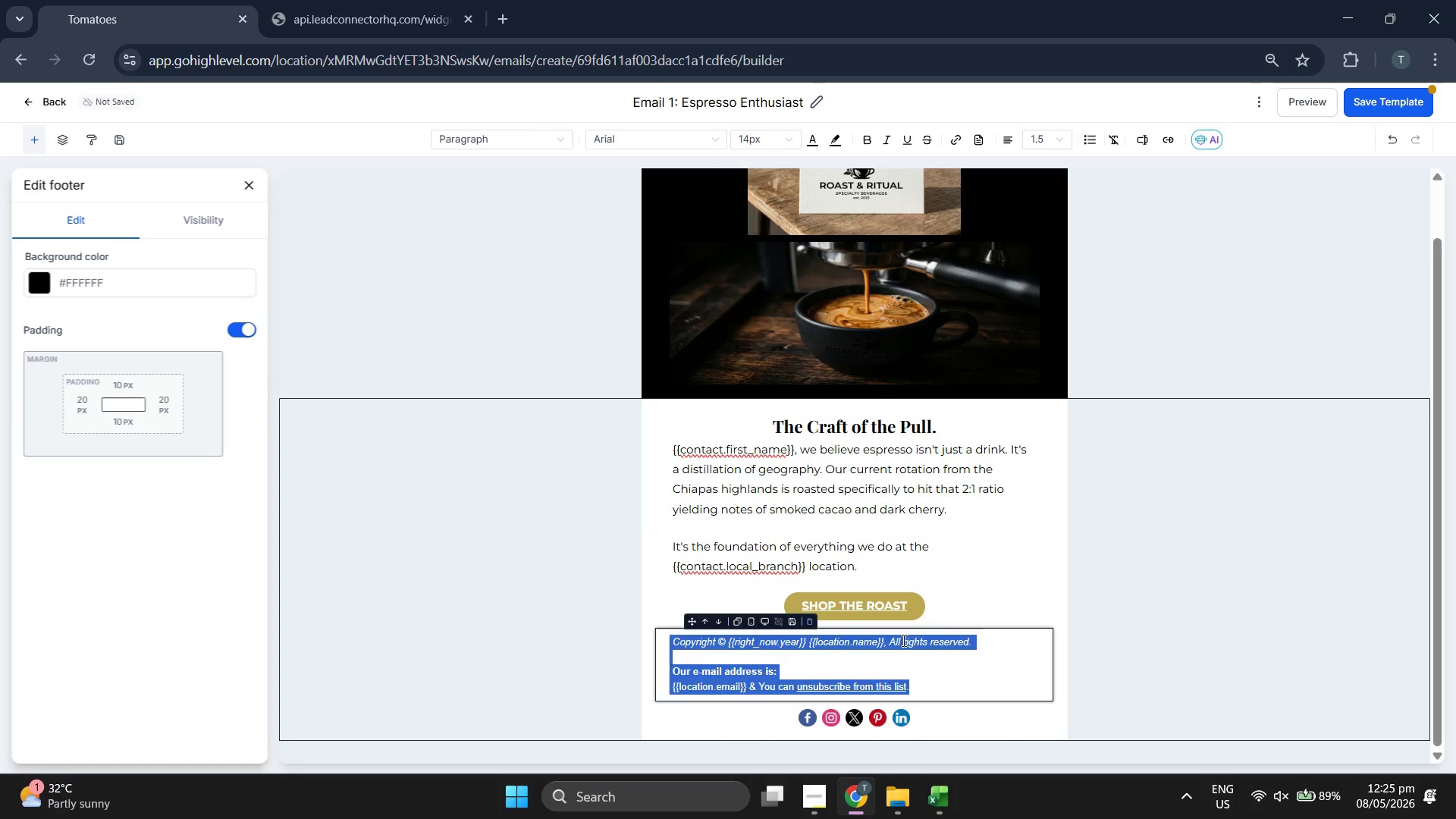 
double_click([902, 640])
 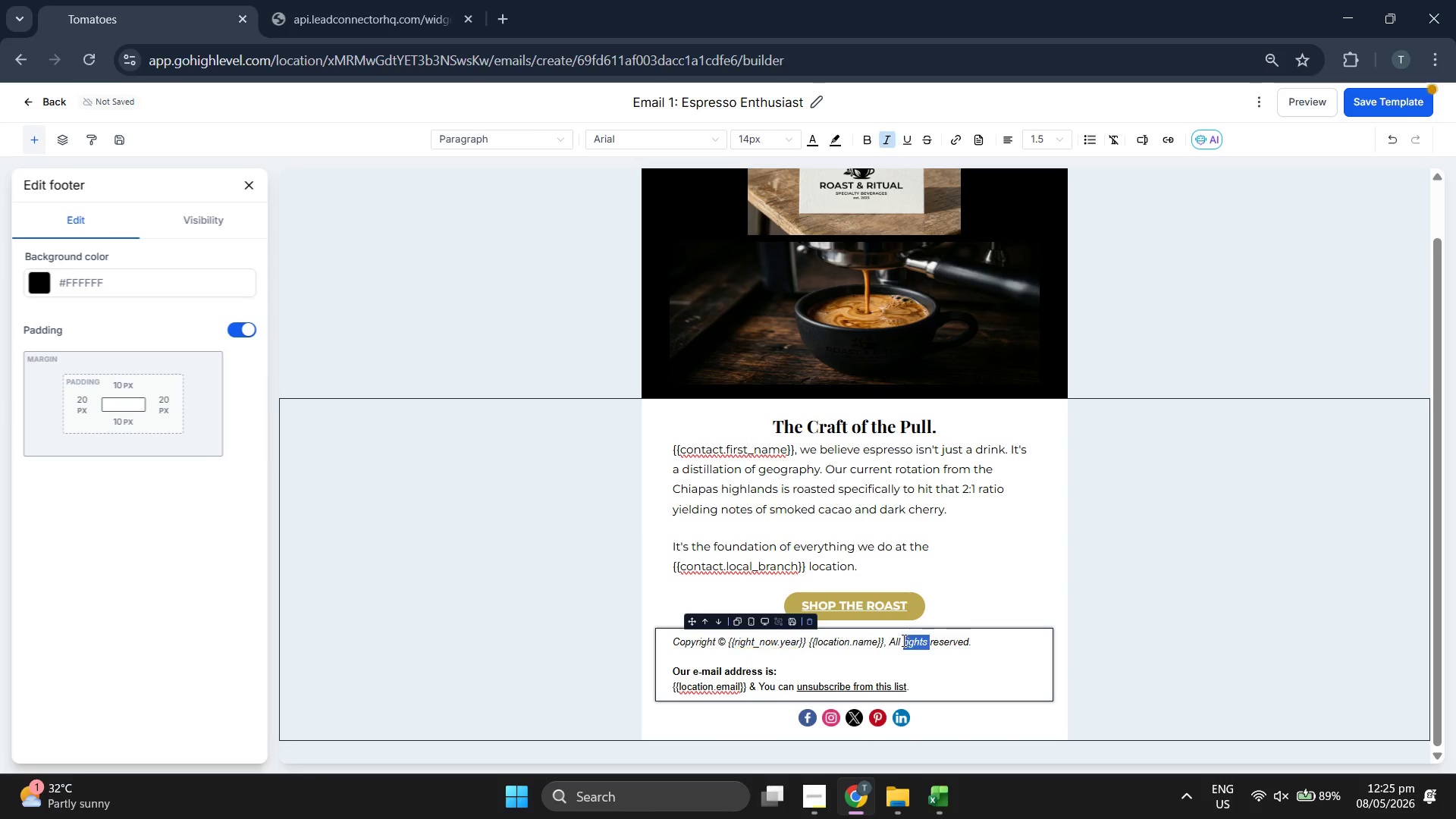 
triple_click([902, 640])
 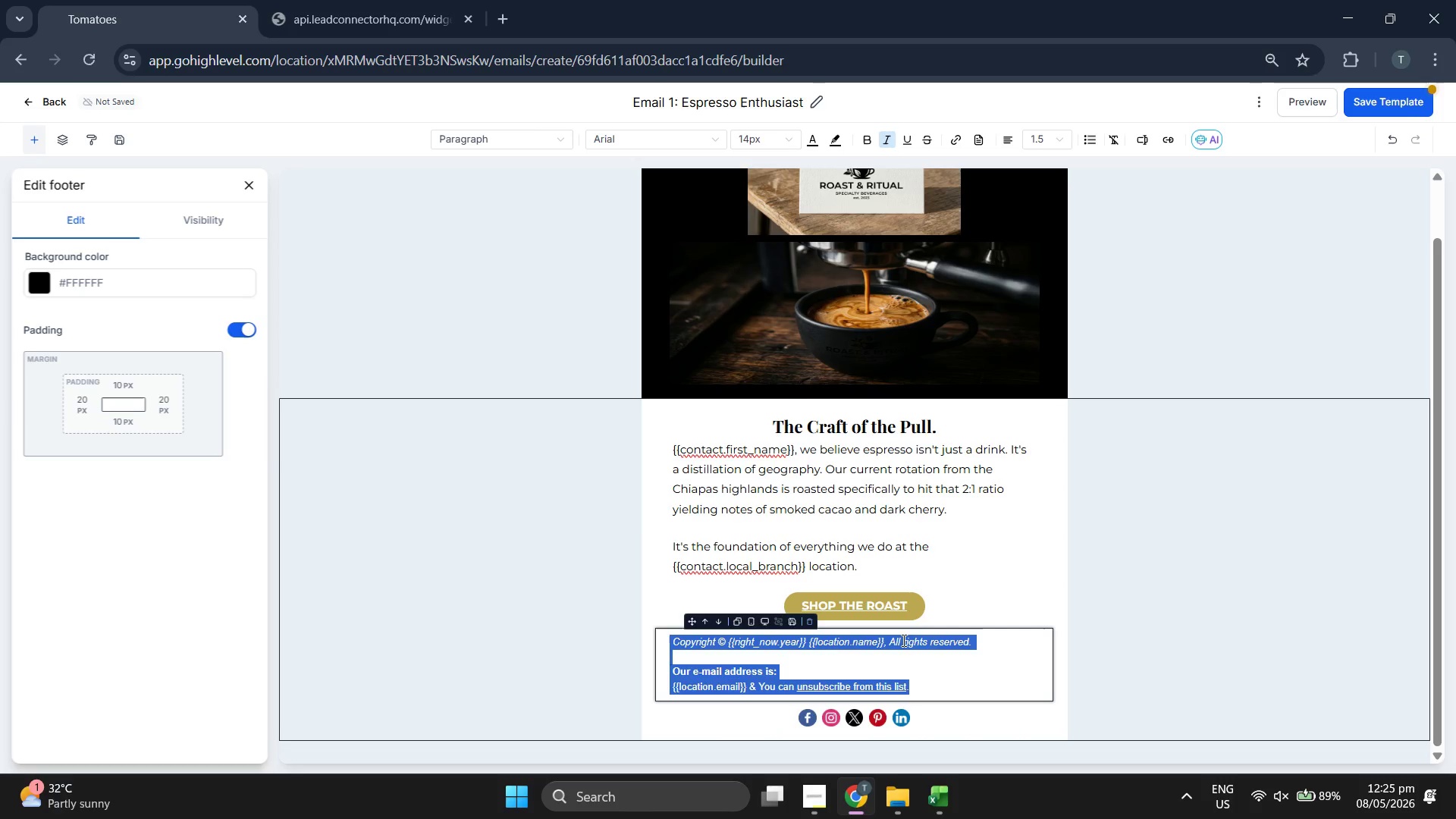 
triple_click([902, 640])
 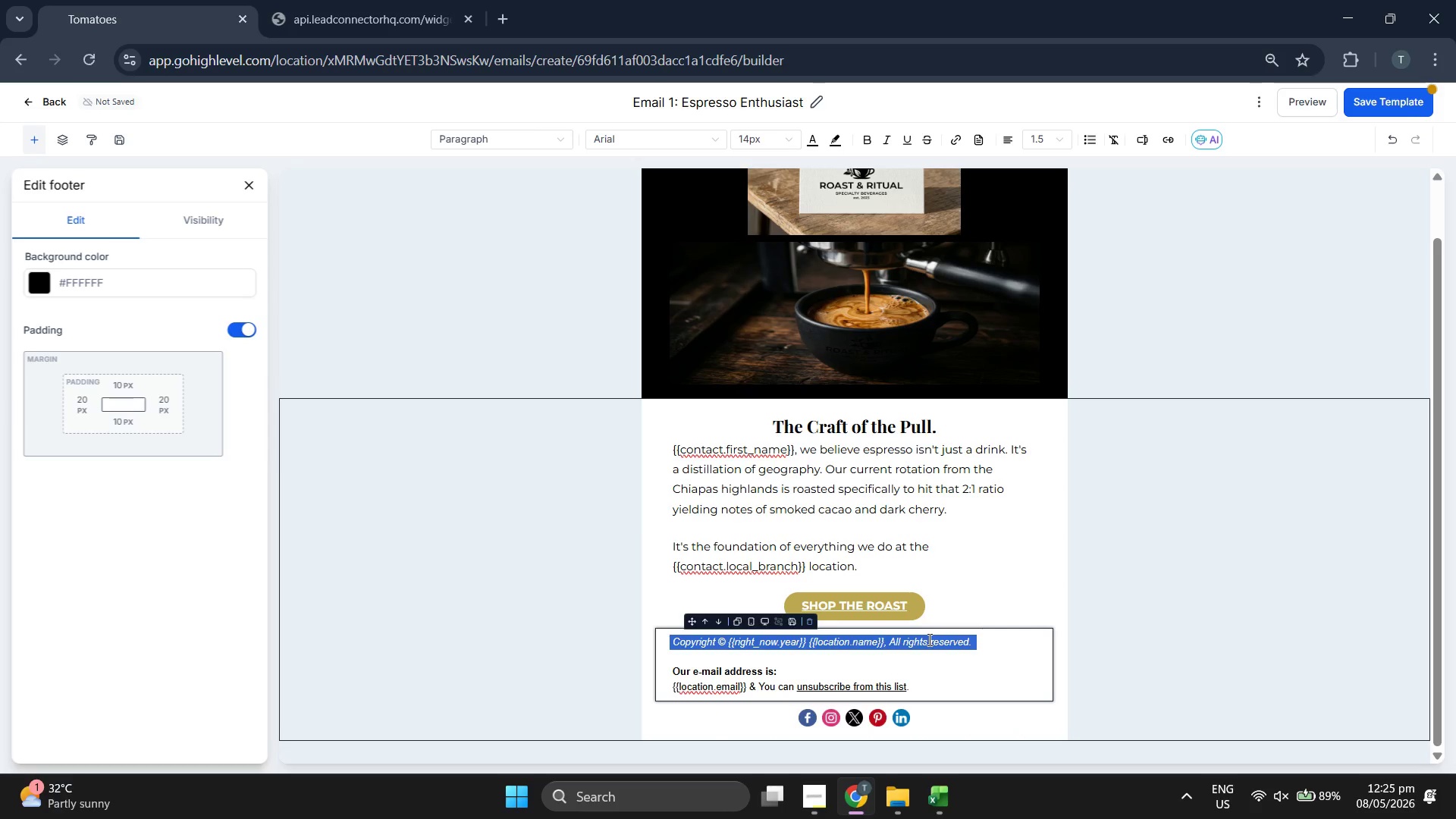 
key(Control+C)
 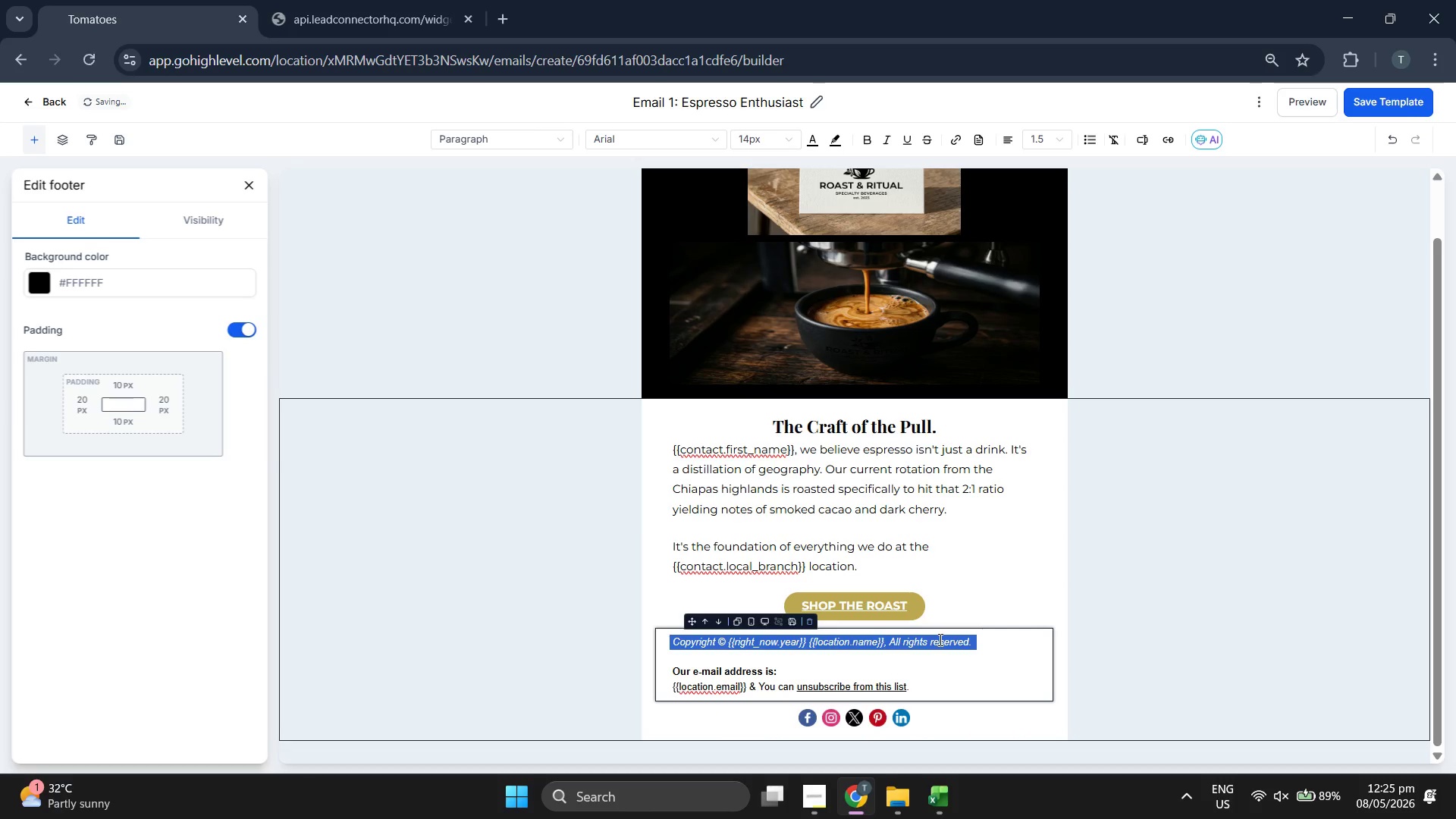 
key(Backspace)
 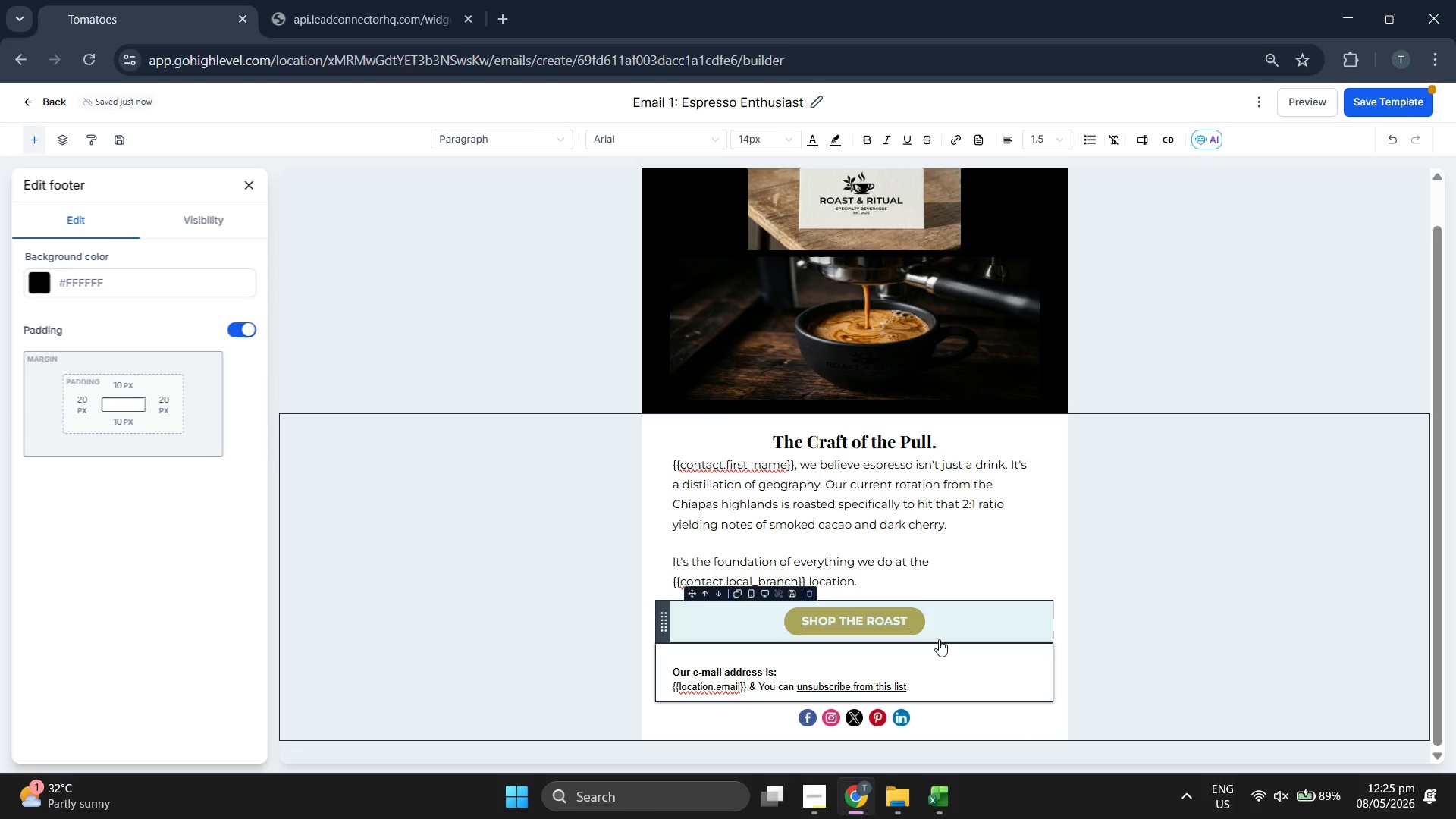 
key(ArrowDown)
 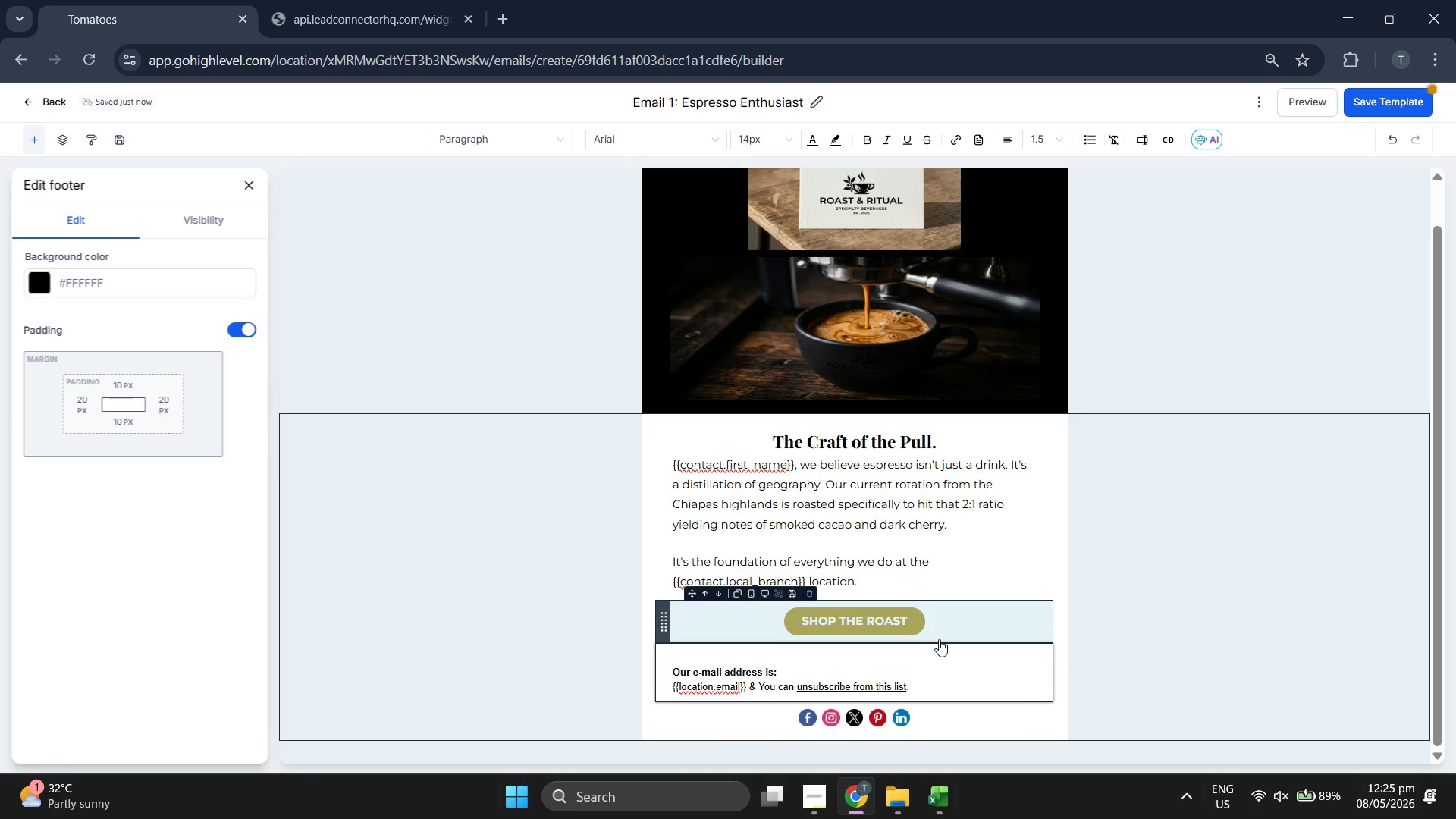 
key(Backspace)
 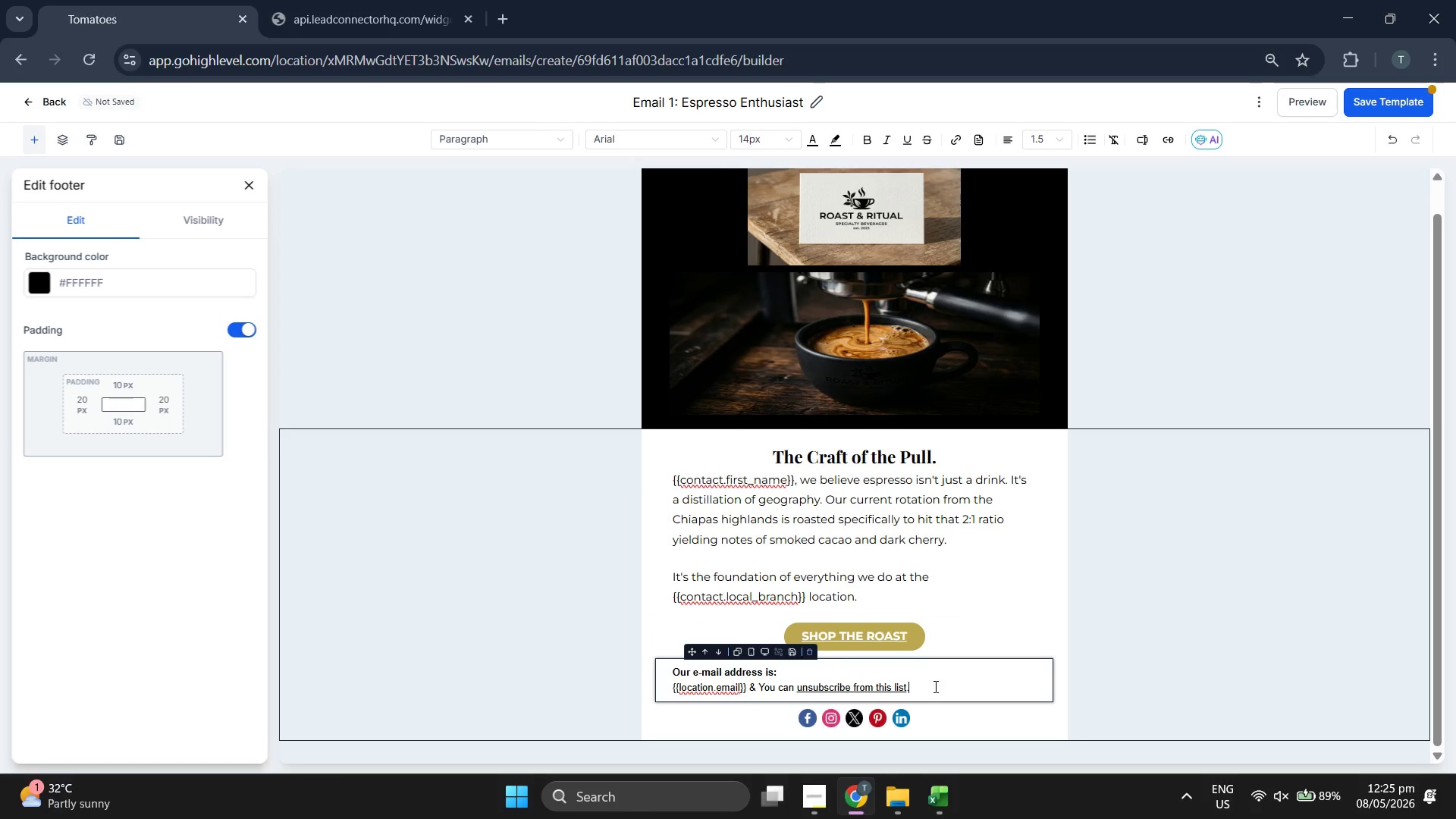 
key(Enter)
 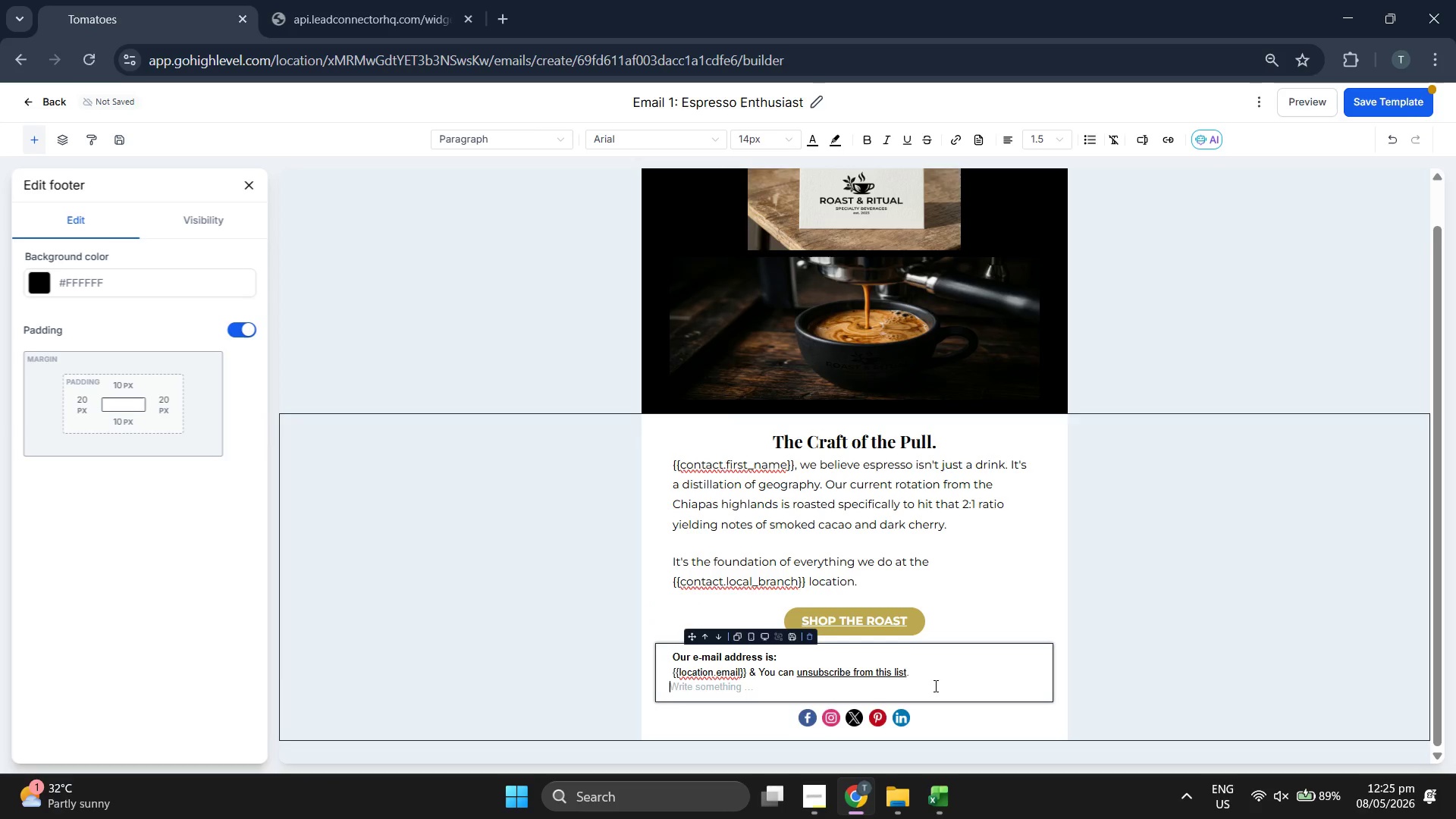 
key(Enter)
 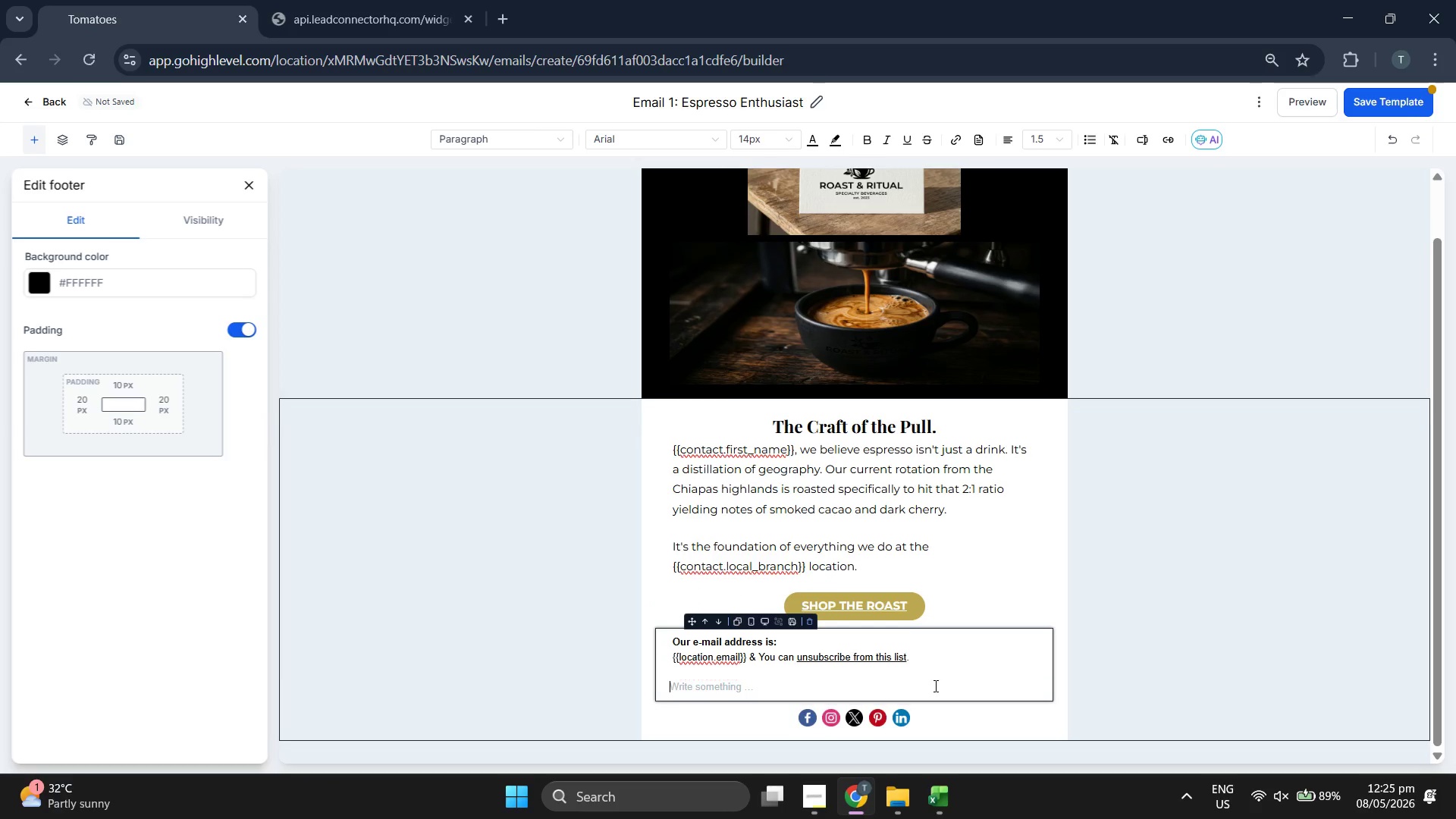 
key(Control+ControlLeft)
 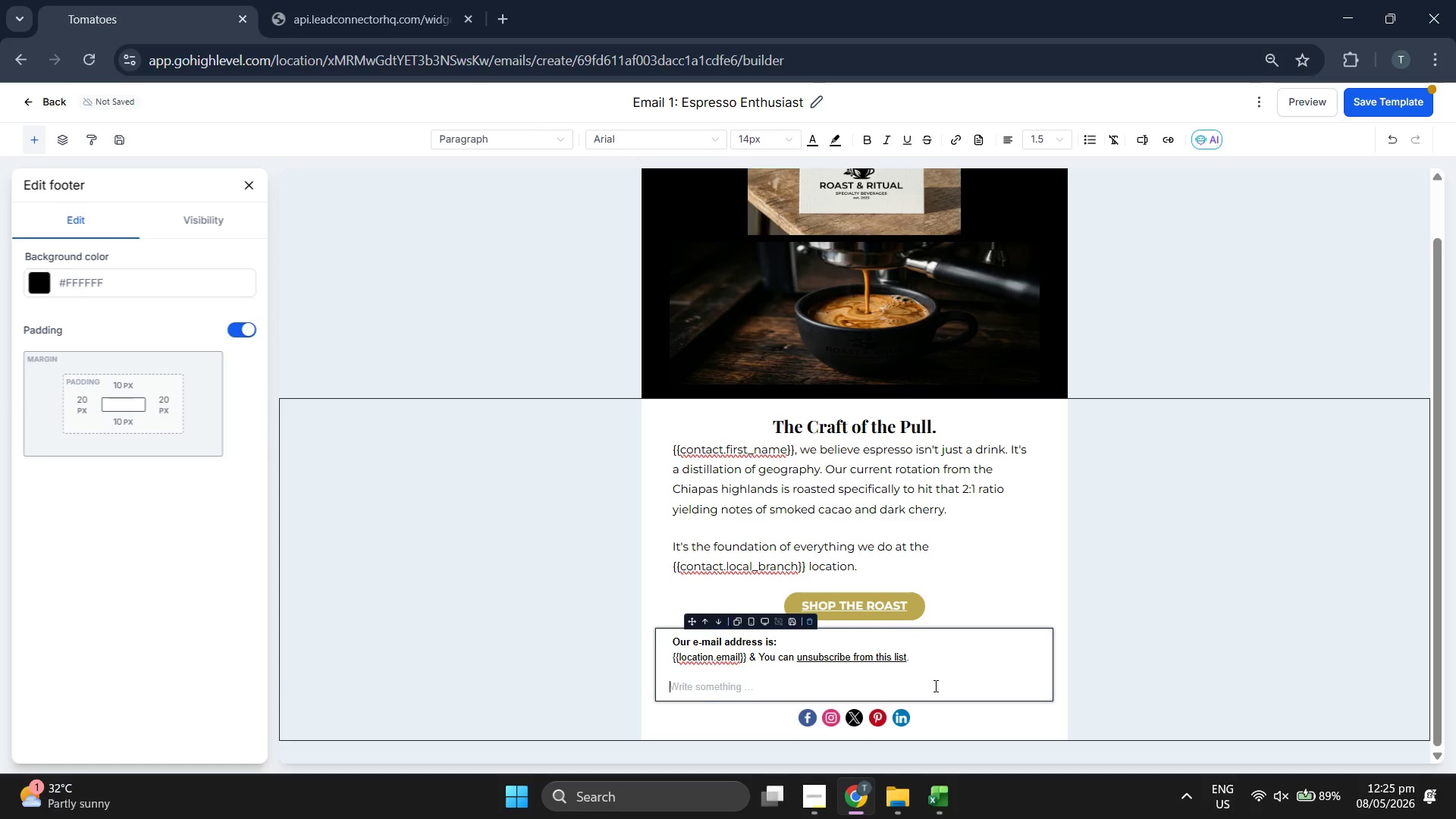 
key(Control+V)
 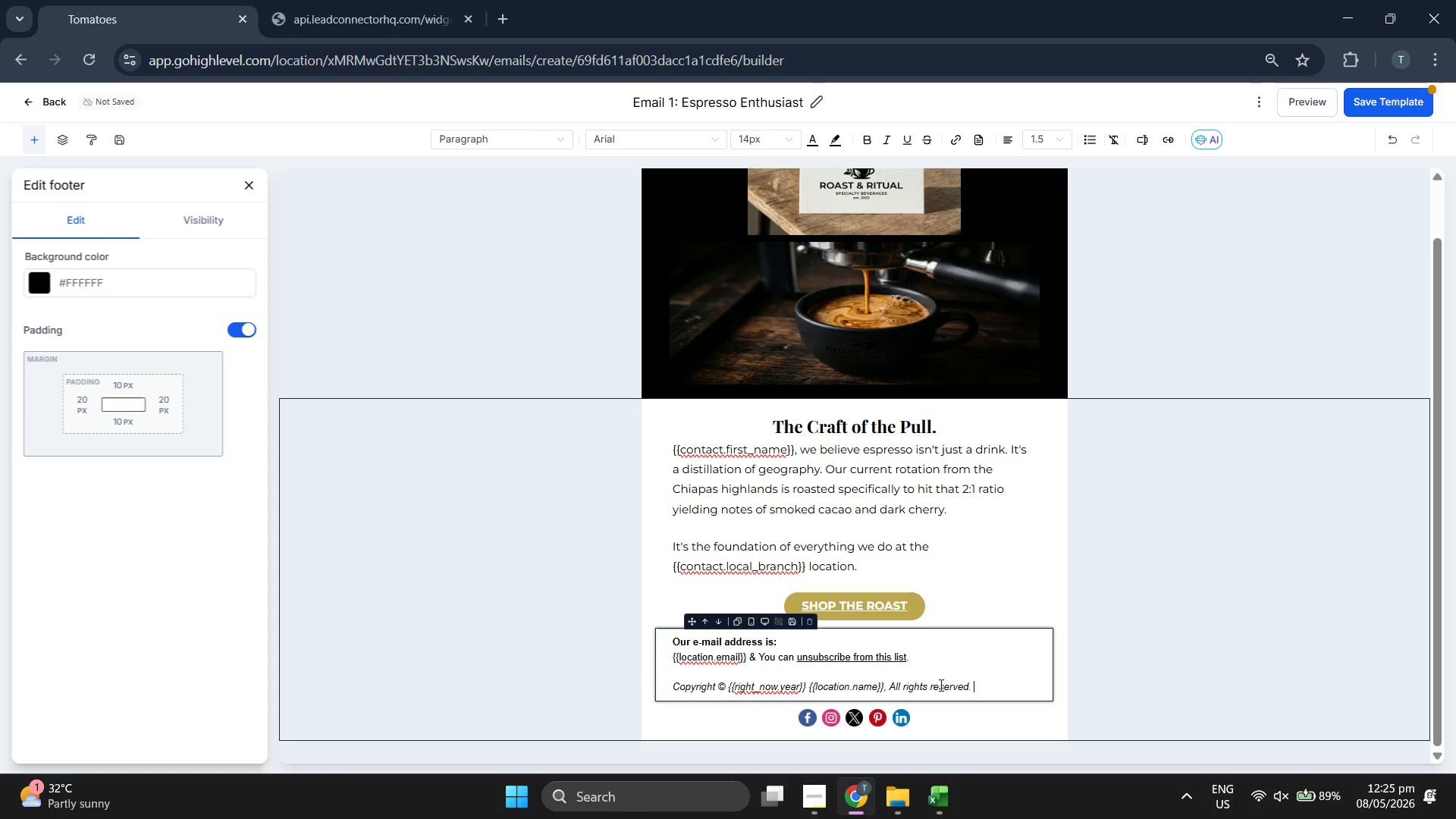 
triple_click([961, 685])
 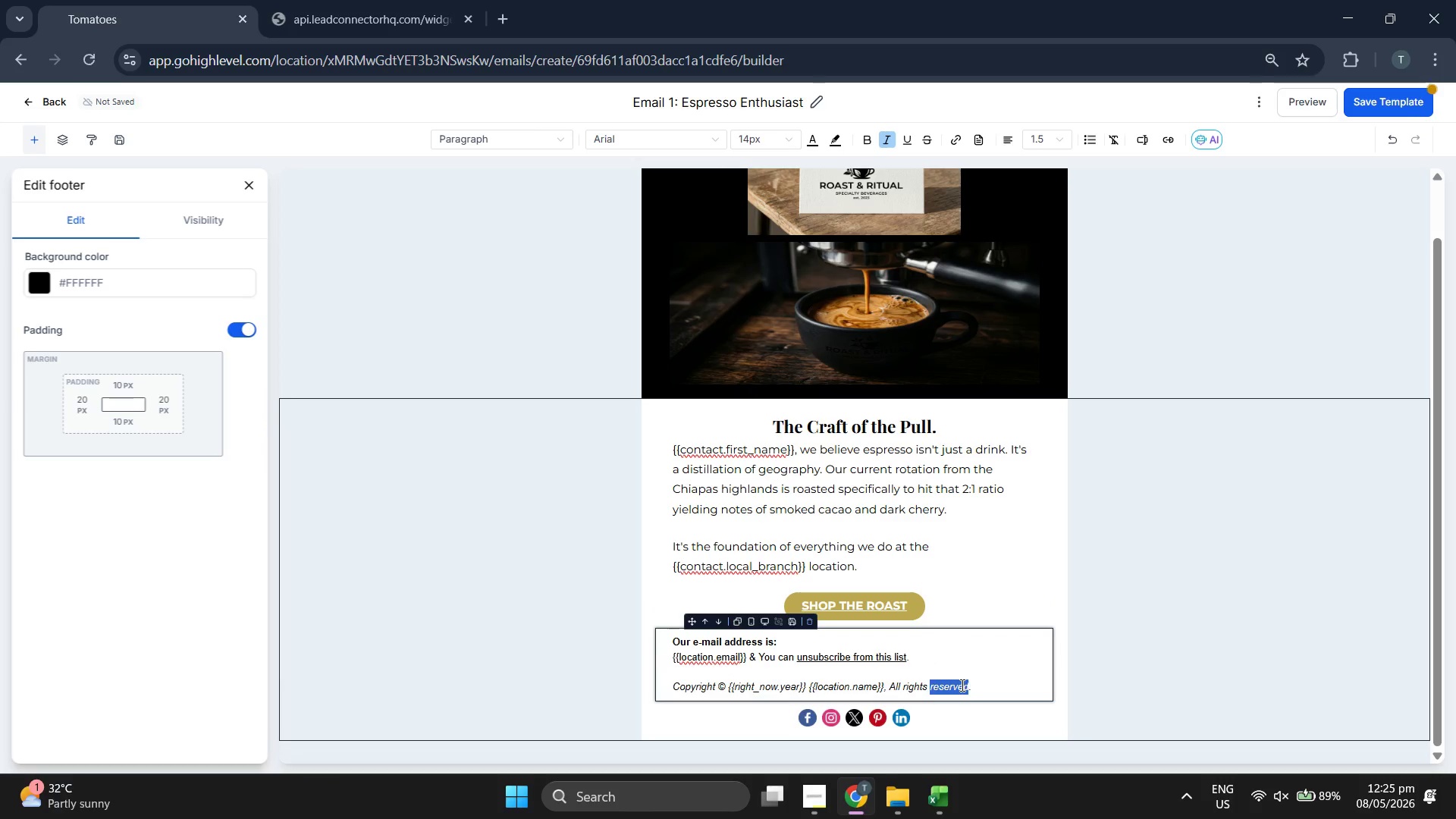 
double_click([961, 685])
 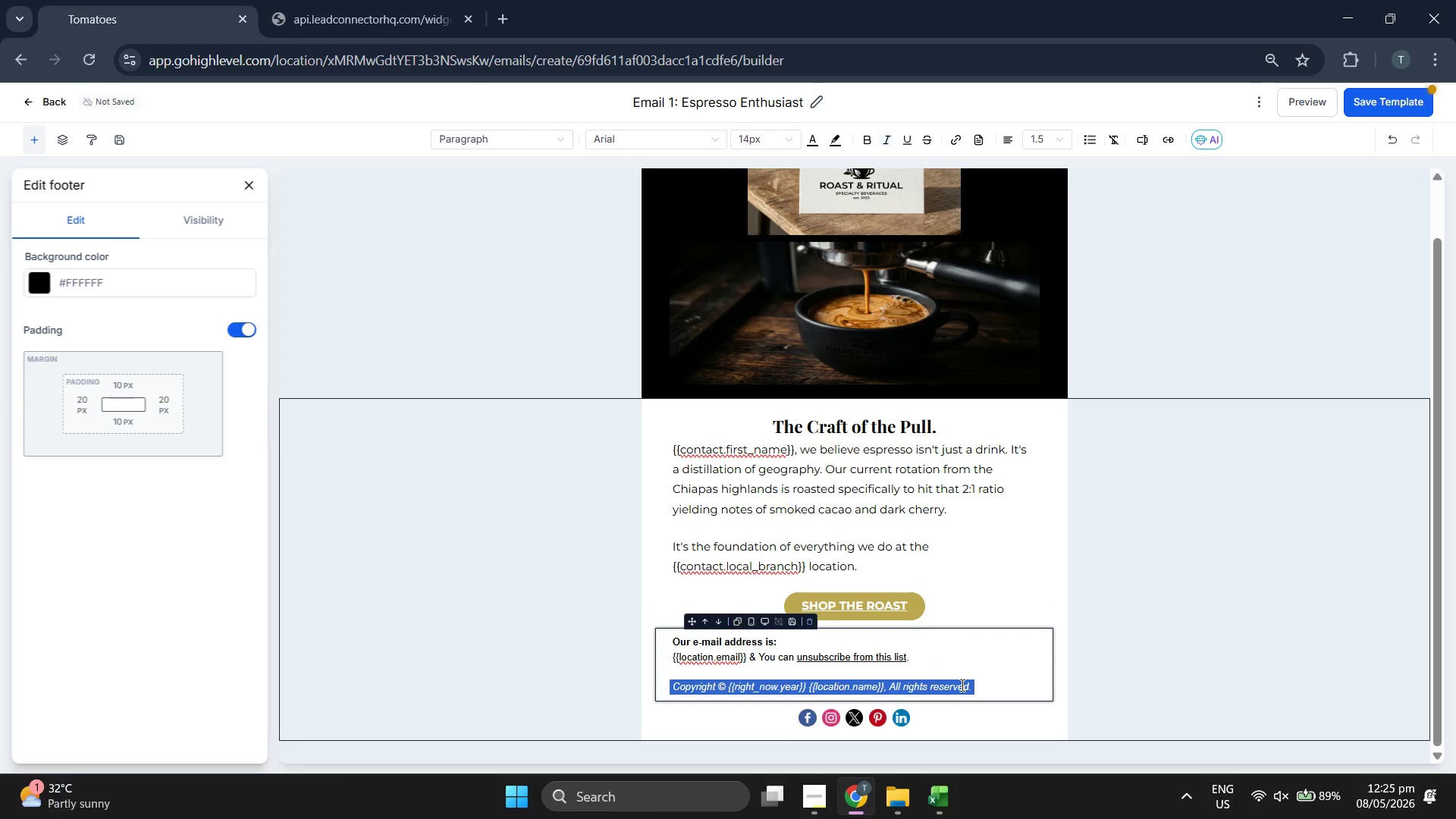 
triple_click([961, 685])
 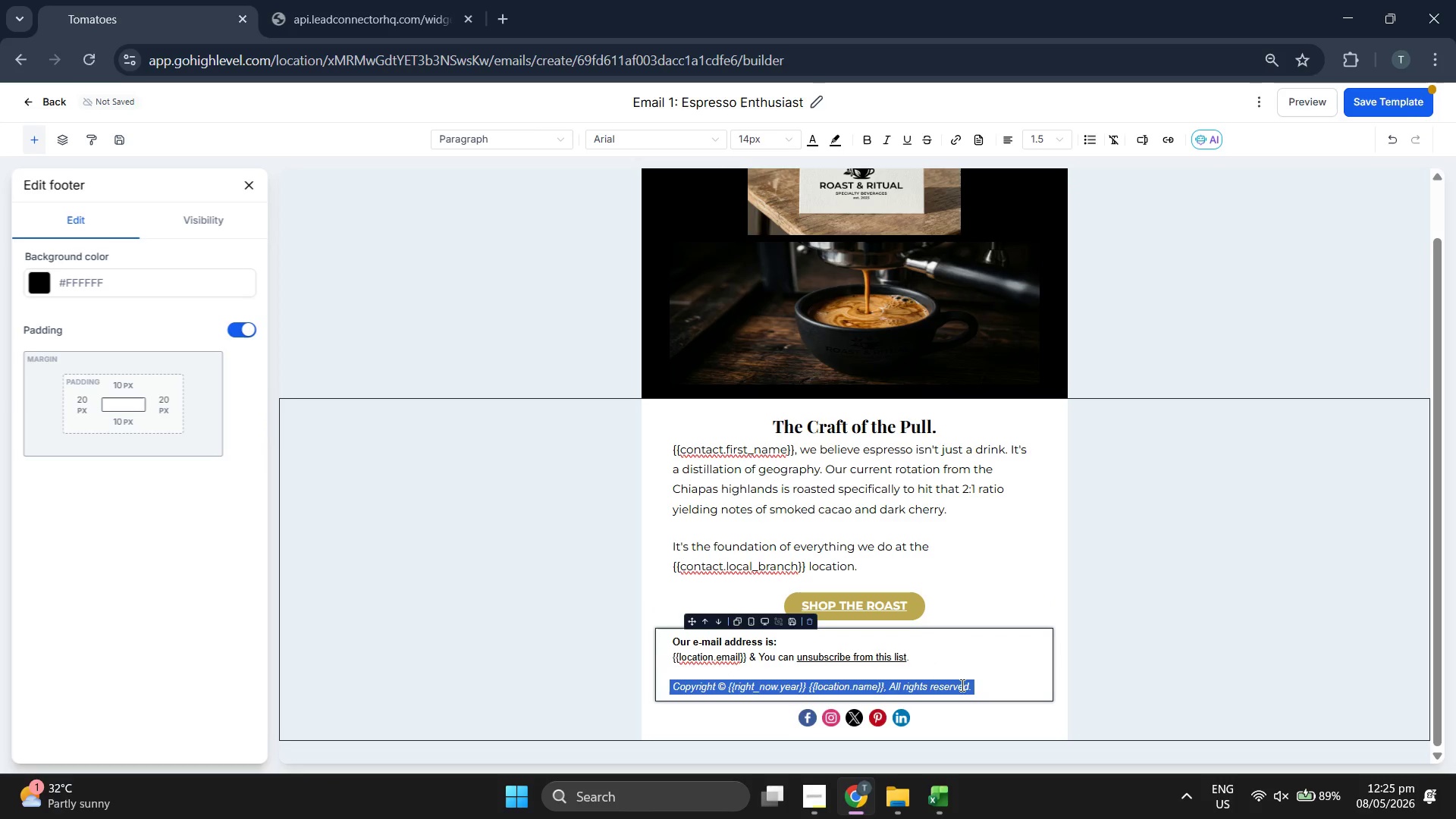 
left_click([989, 682])
 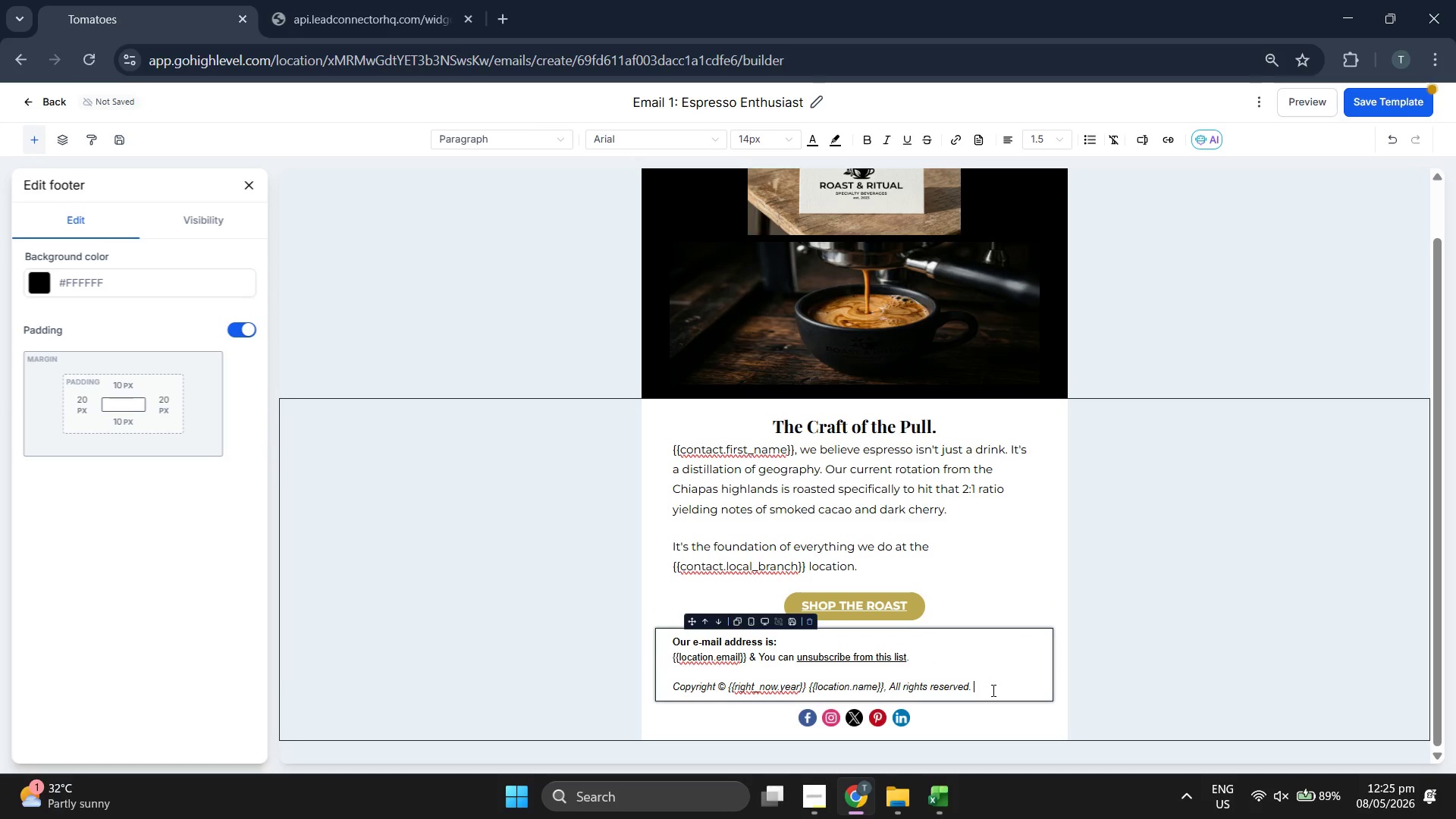 
left_click_drag(start_coordinate=[992, 690], to_coordinate=[667, 634])
 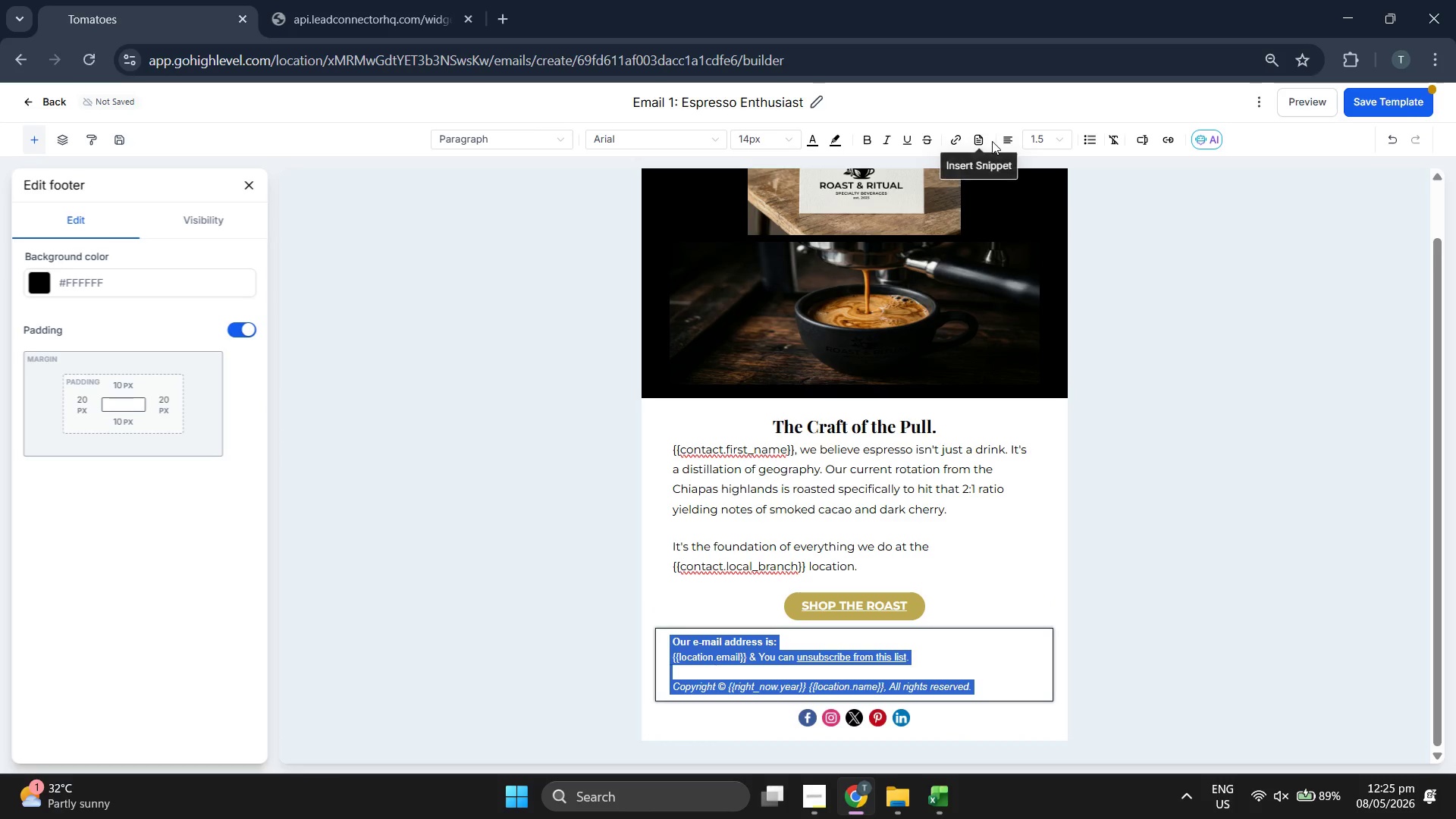 
left_click([1008, 138])
 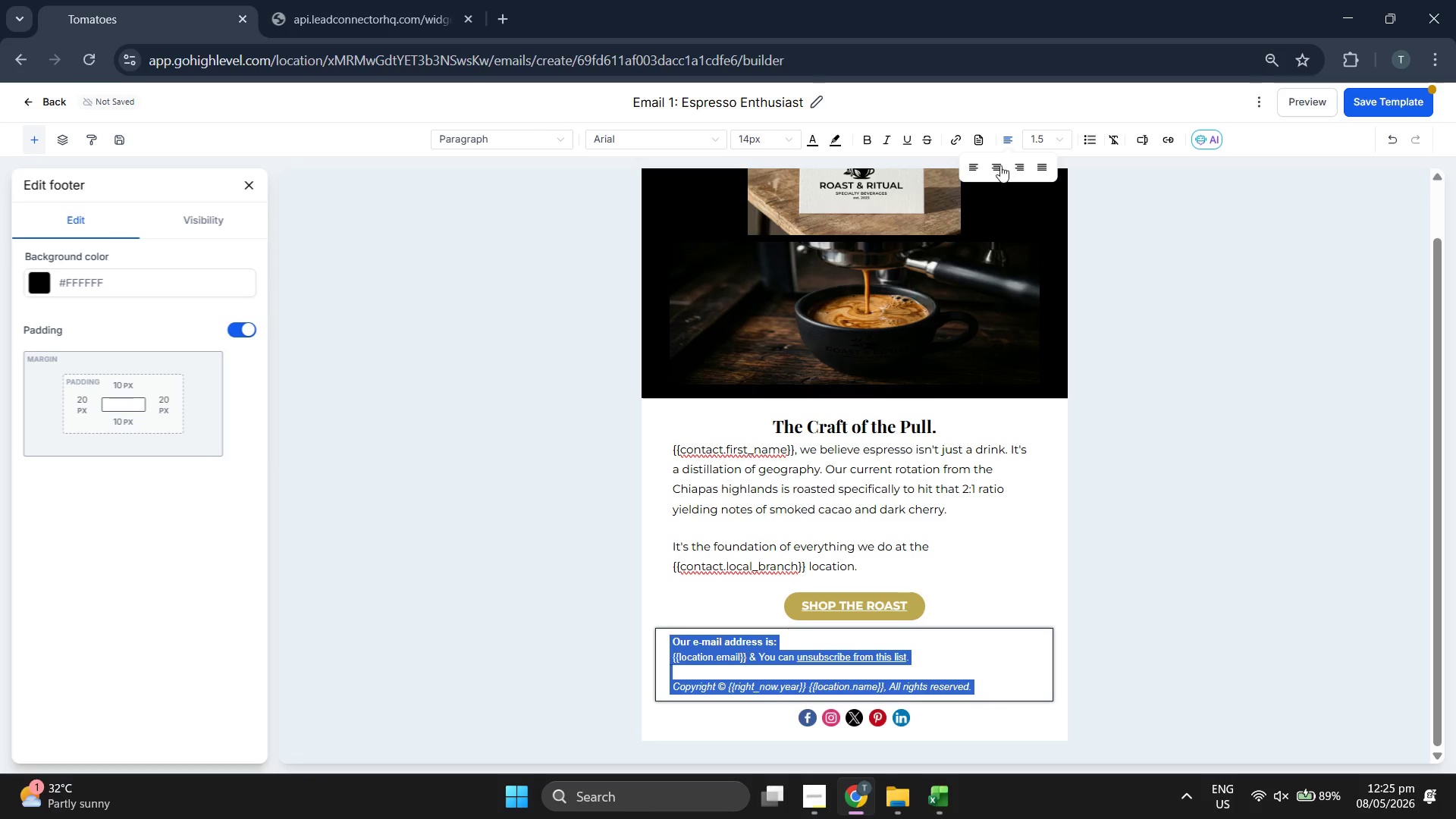 
left_click([993, 166])
 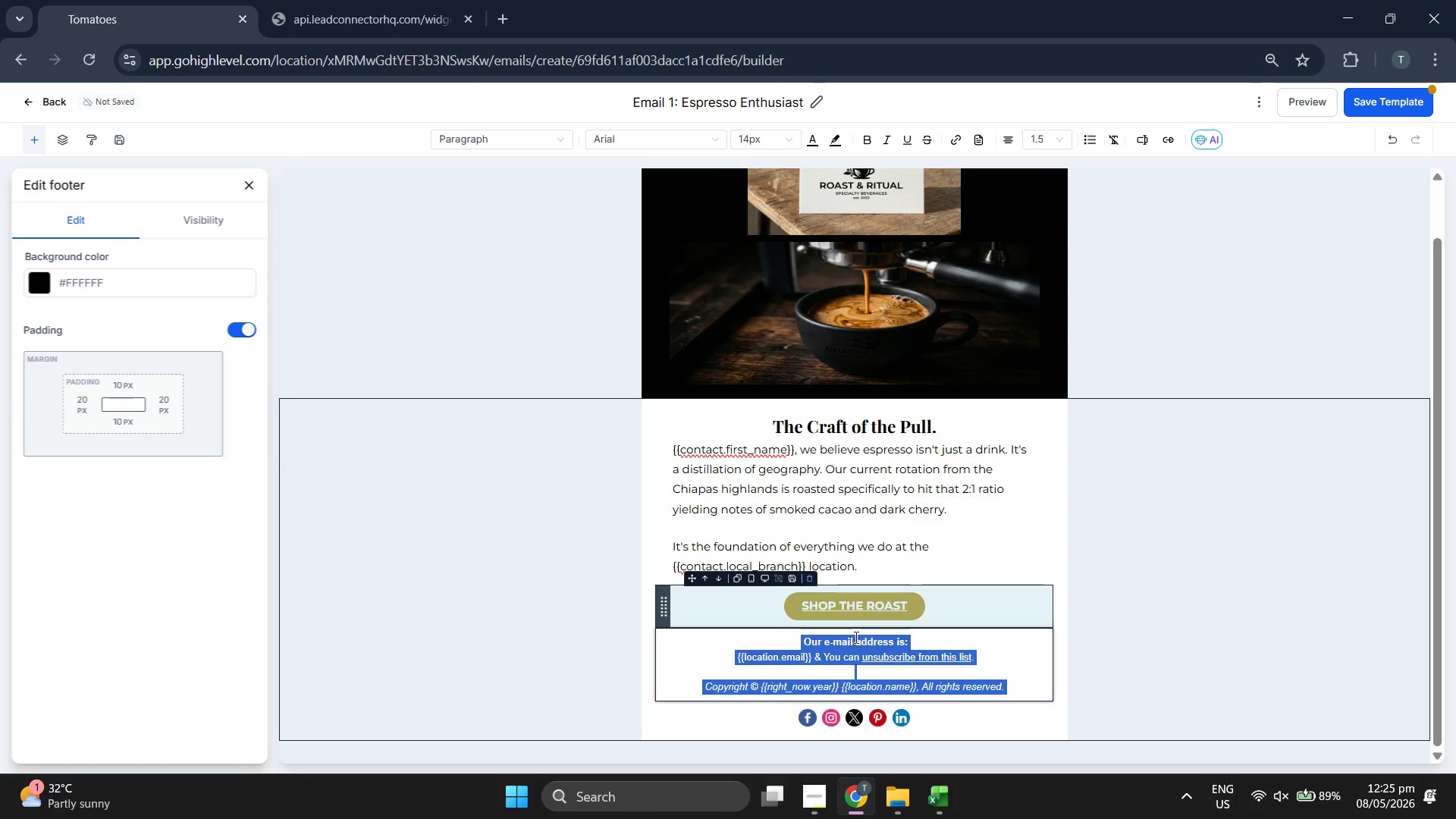 
left_click([855, 648])
 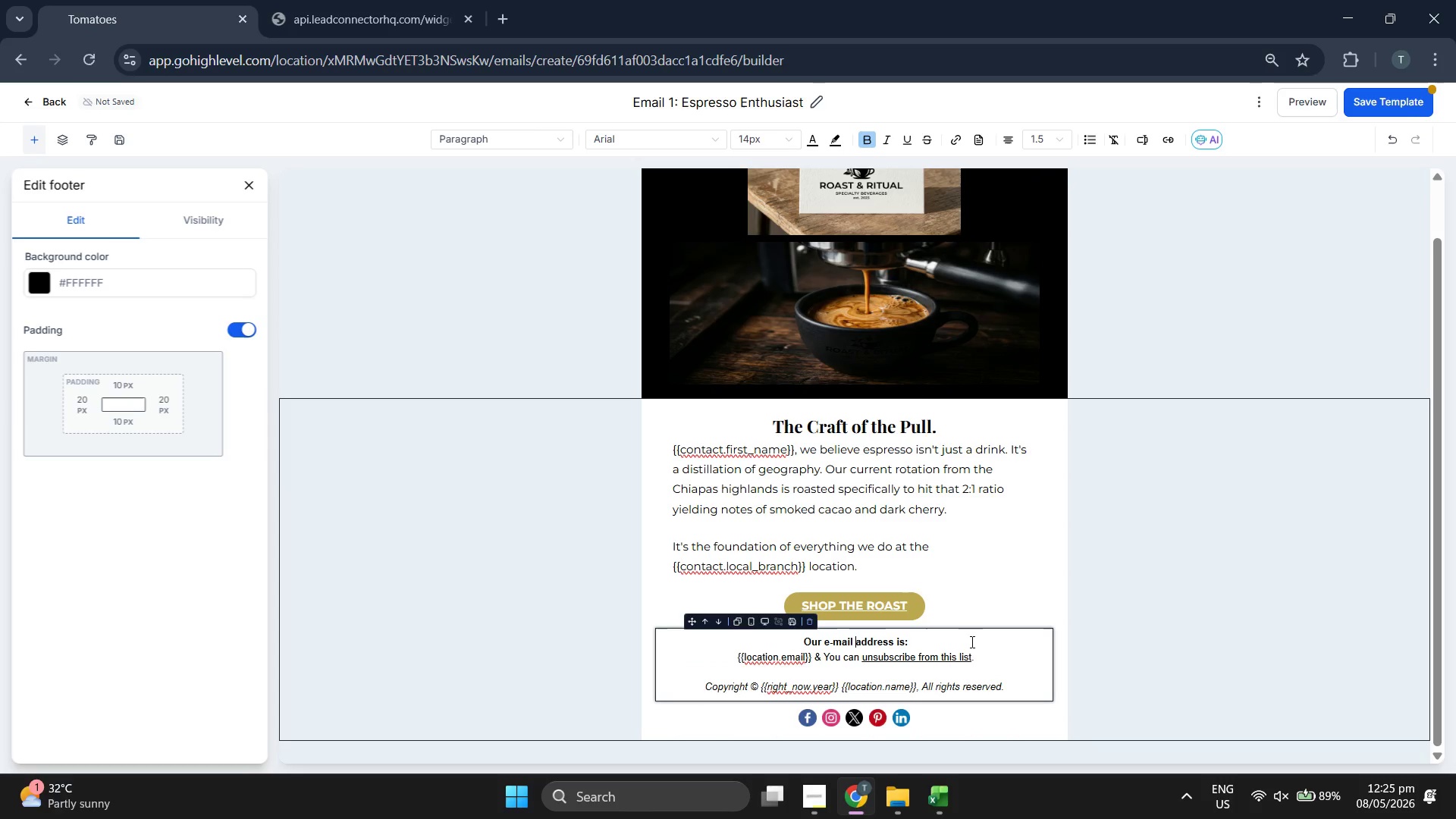 
key(ArrowLeft)
 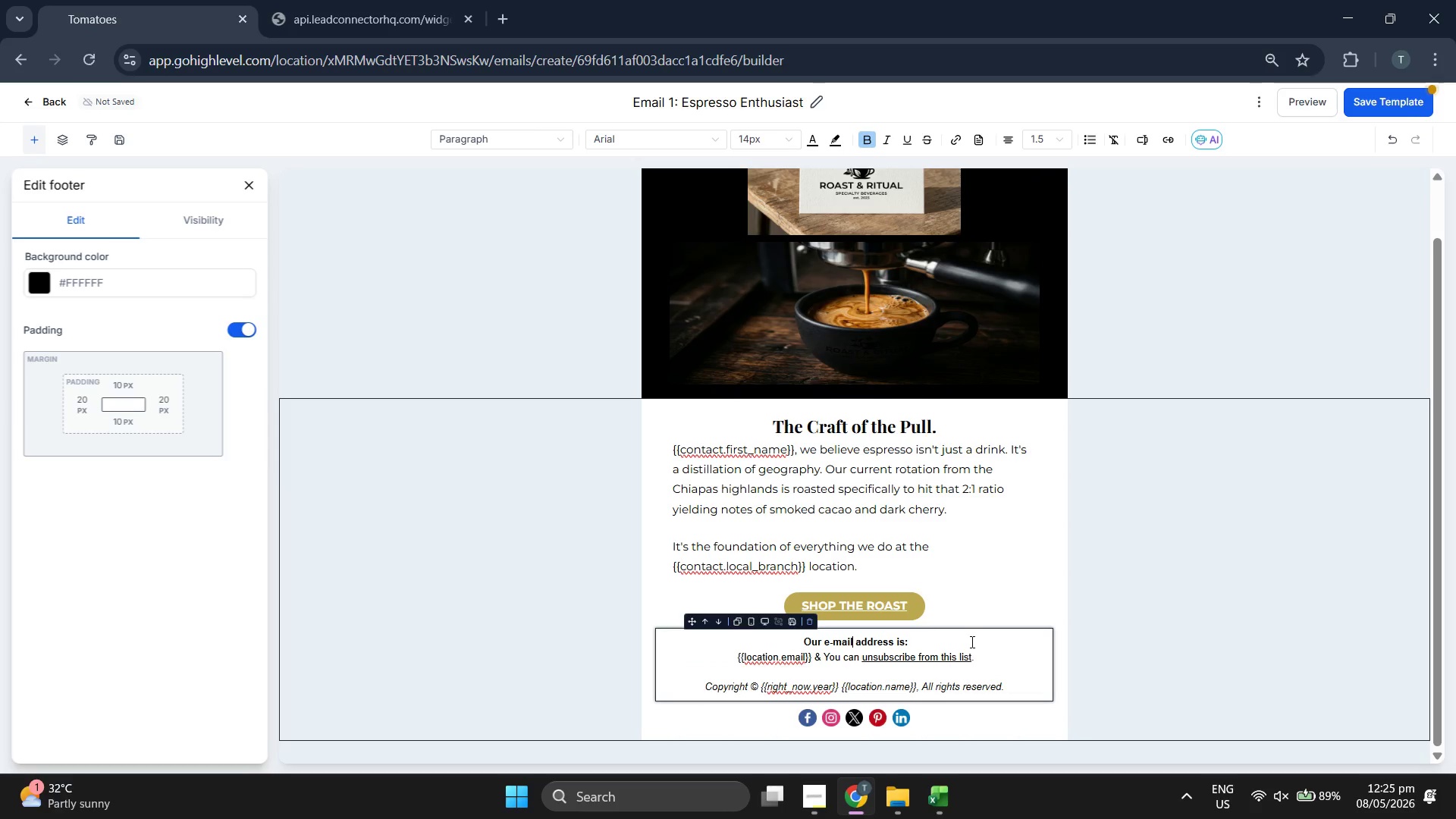 
key(ArrowLeft)
 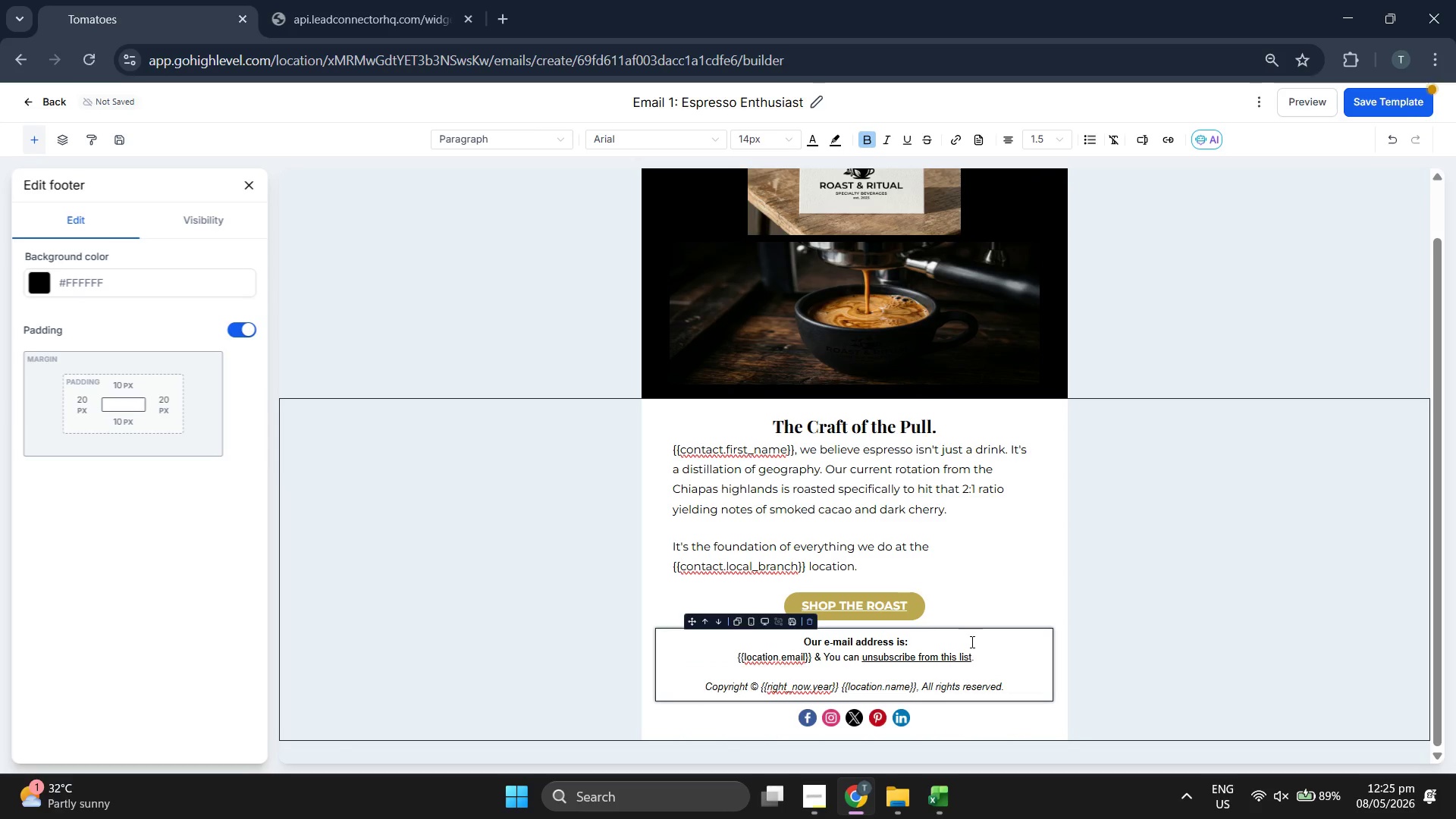 
key(ArrowRight)
 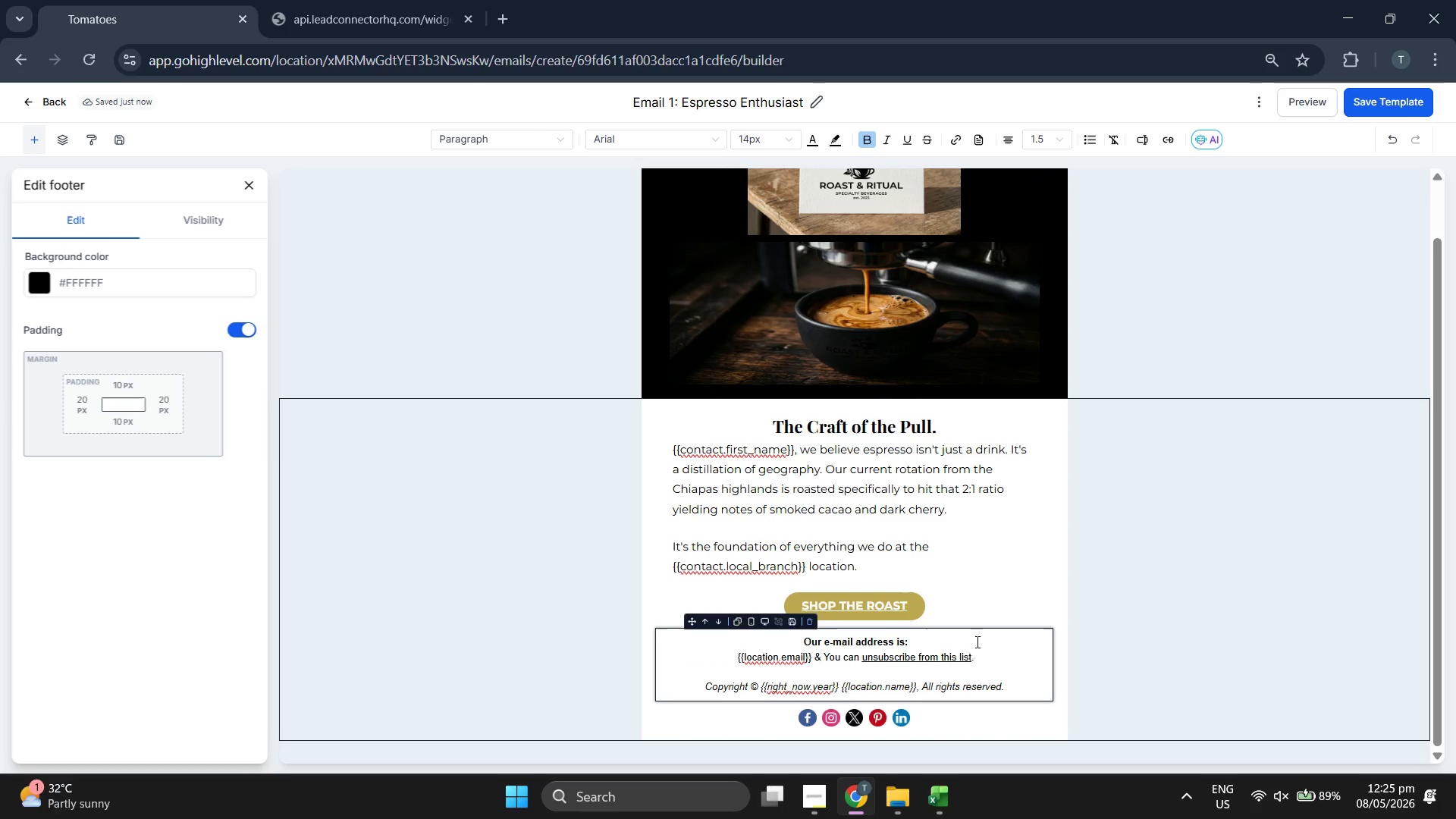 
wait(5.25)
 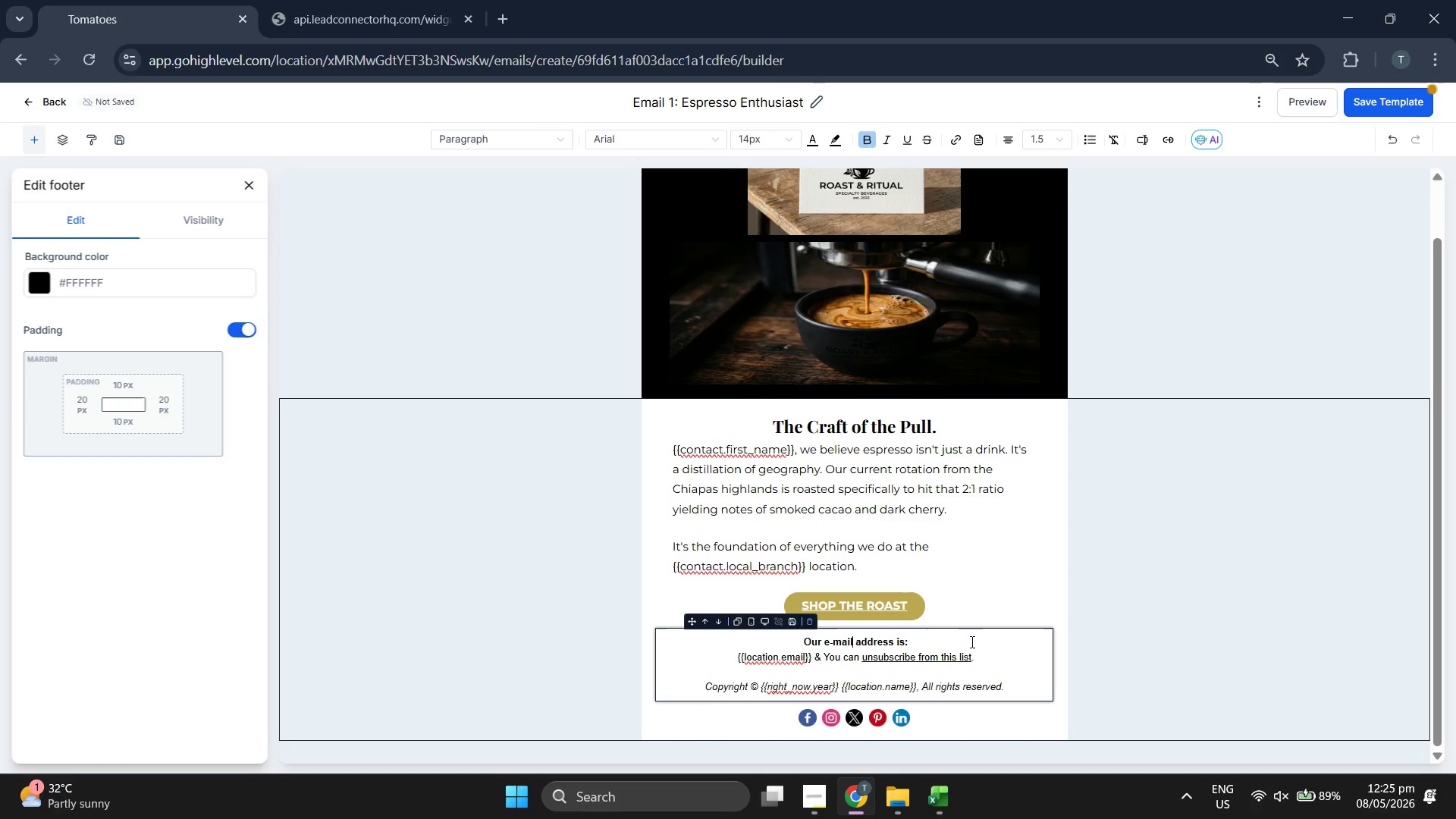 
left_click([1375, 108])
 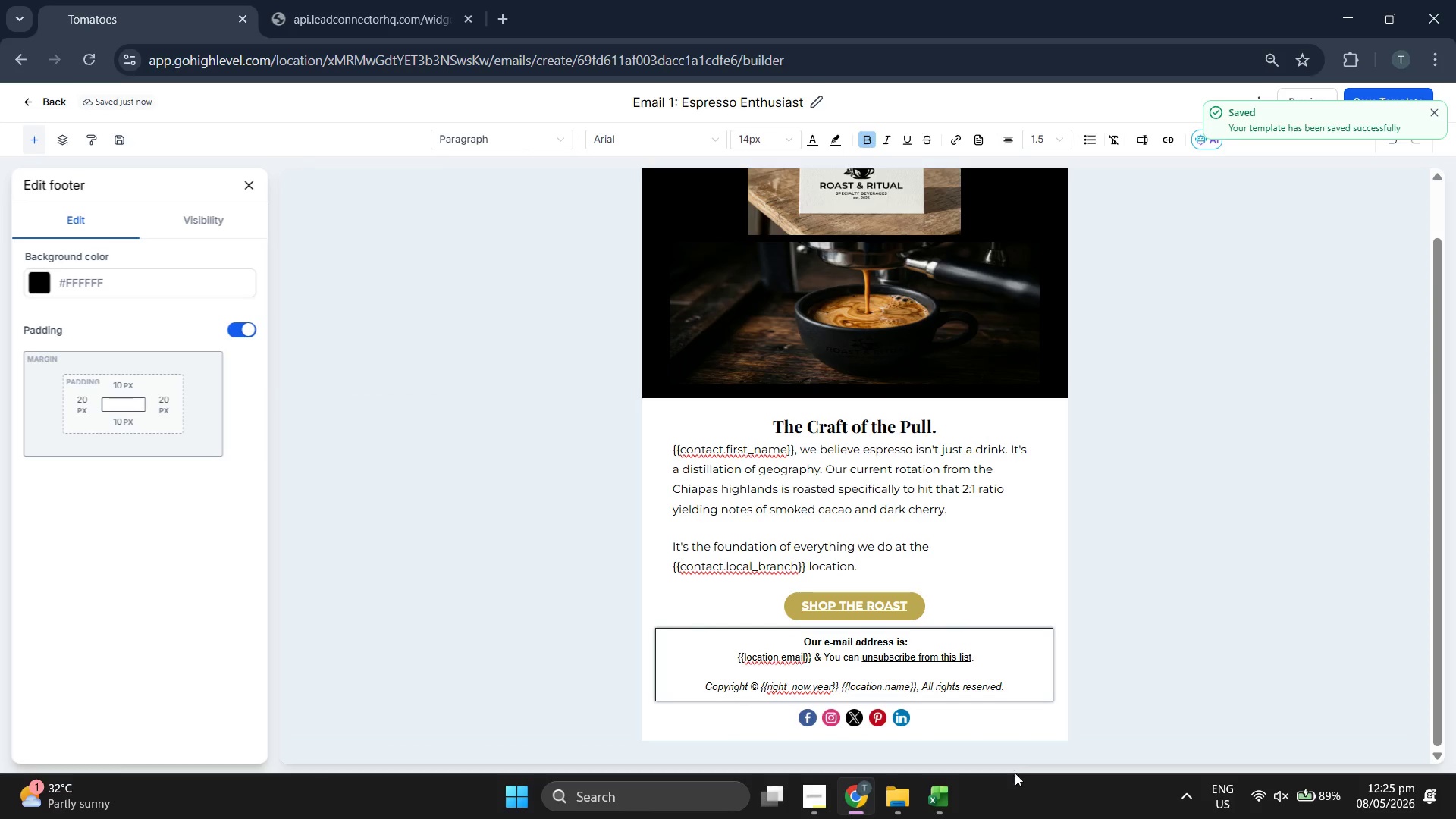 
left_click_drag(start_coordinate=[1012, 692], to_coordinate=[752, 634])
 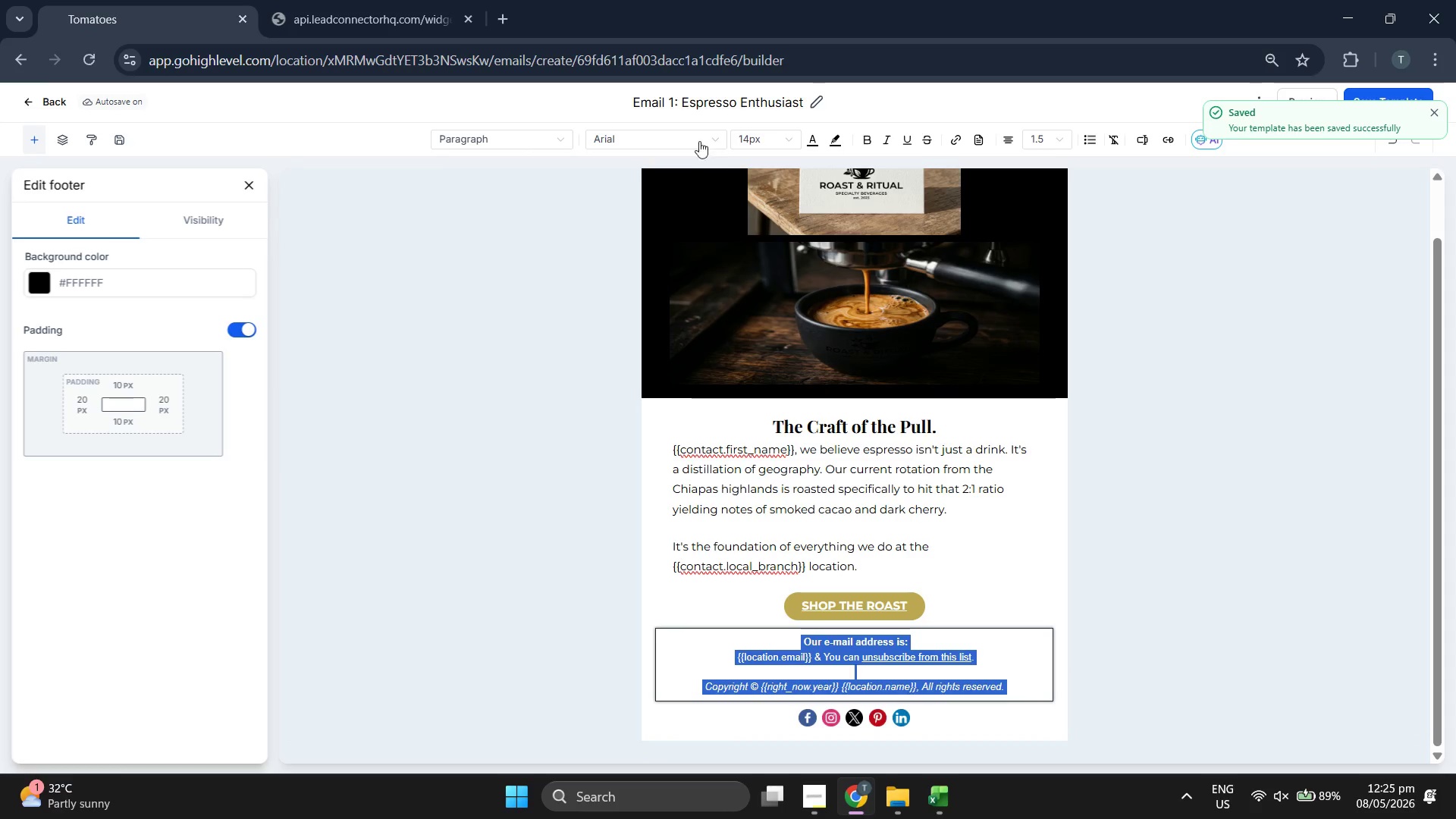 
left_click([673, 133])
 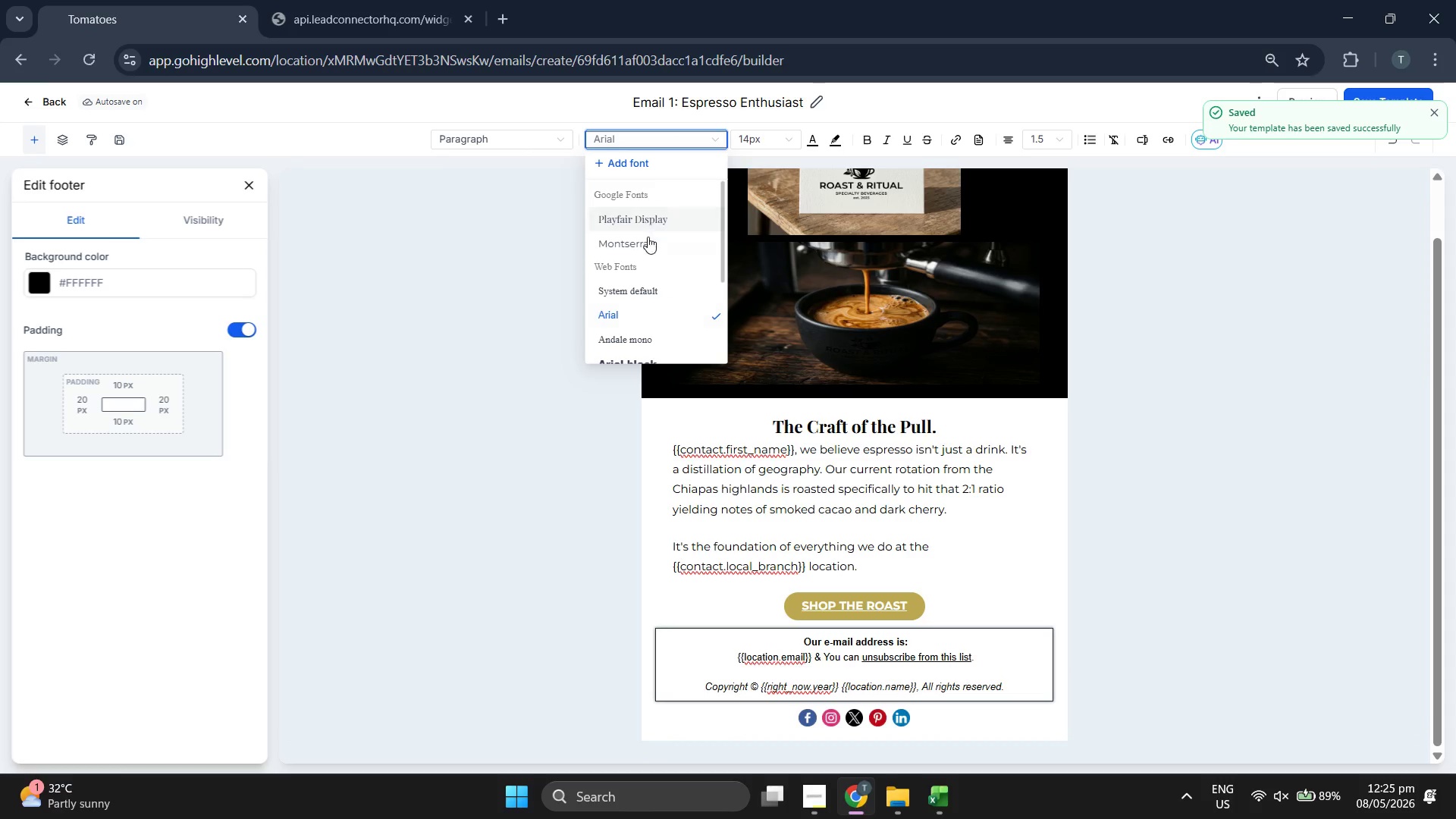 
left_click([645, 241])
 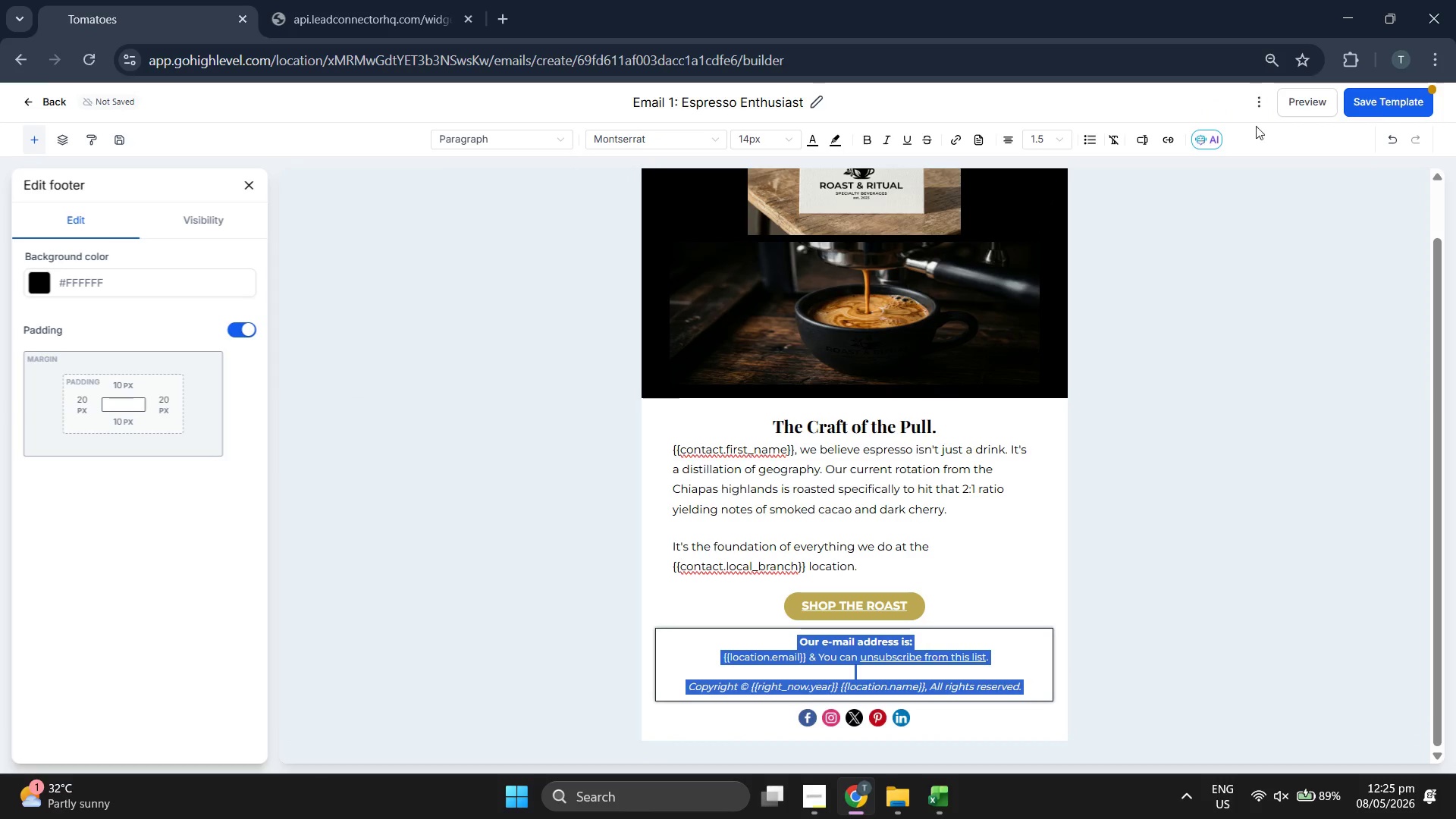 
left_click([1406, 96])
 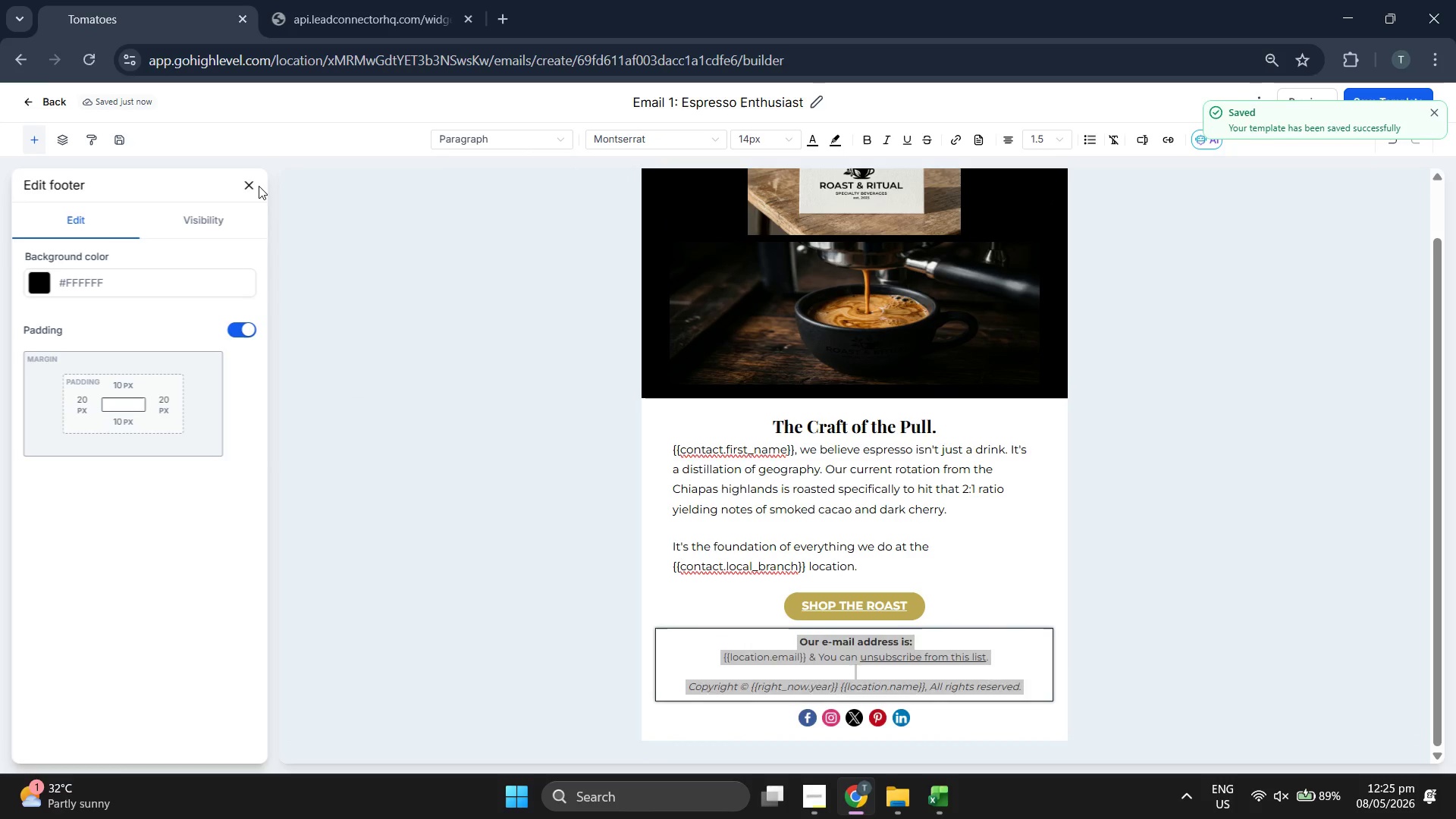 
double_click([247, 188])
 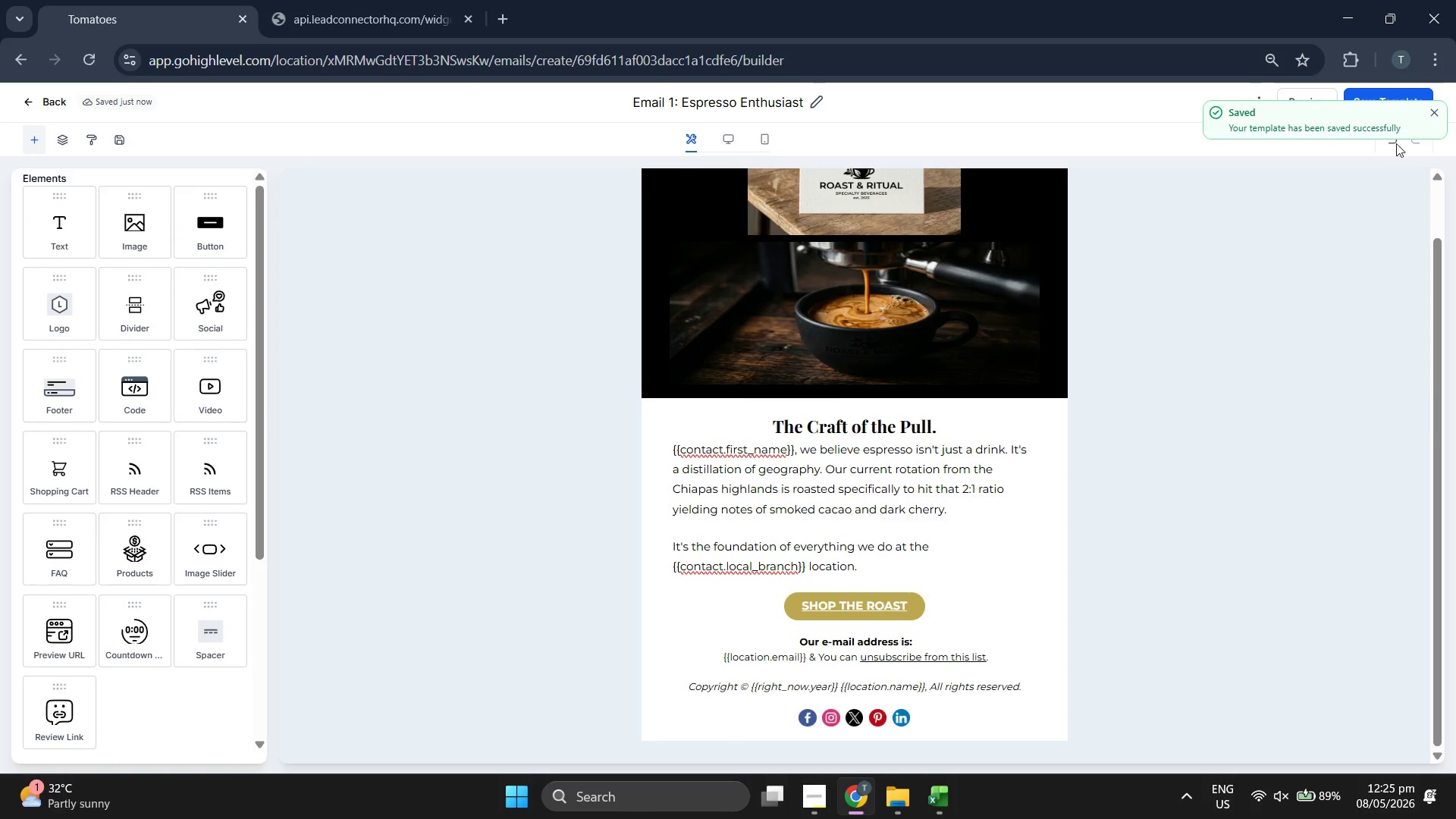 
left_click([1432, 113])
 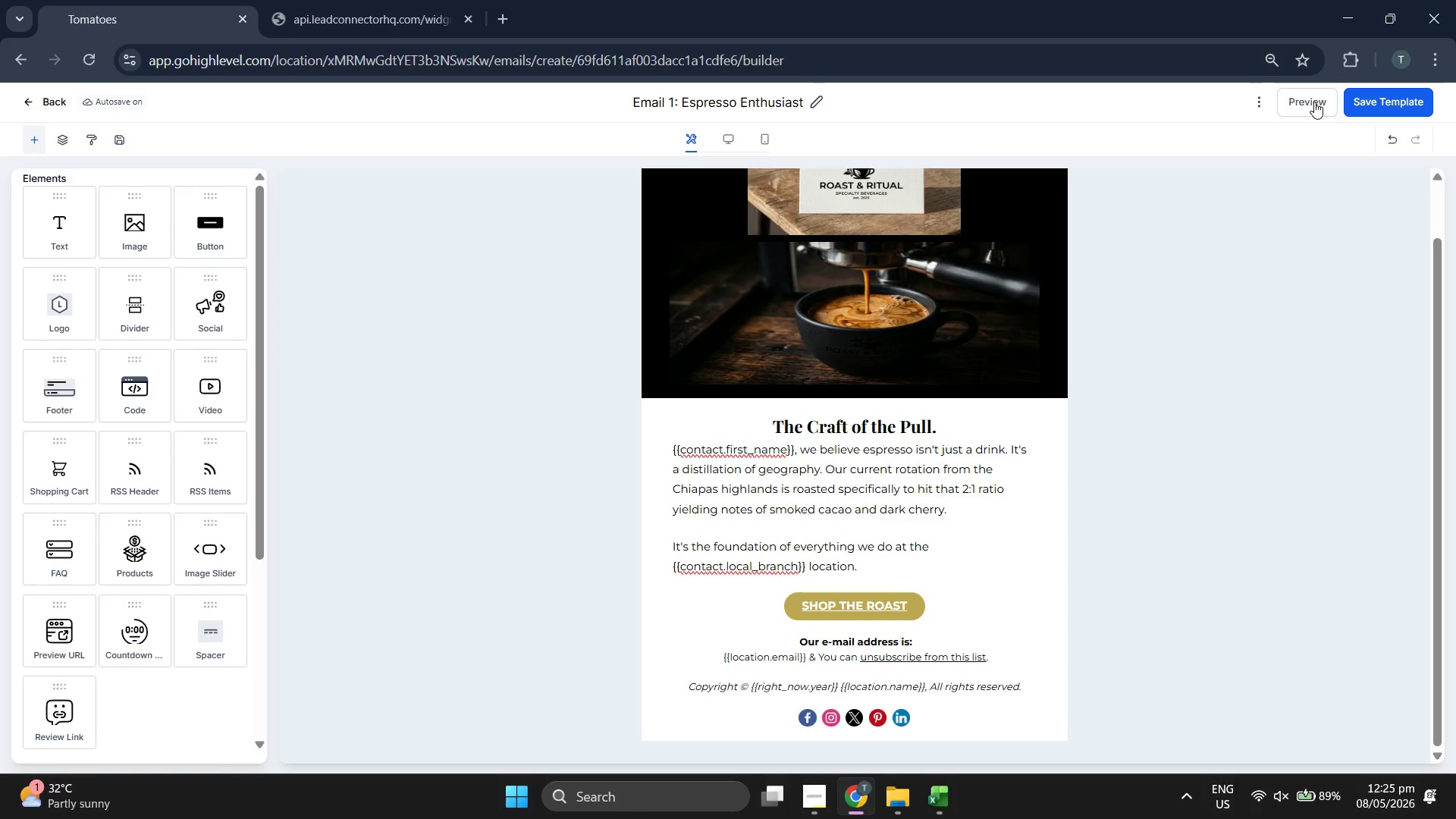 
left_click([1313, 101])
 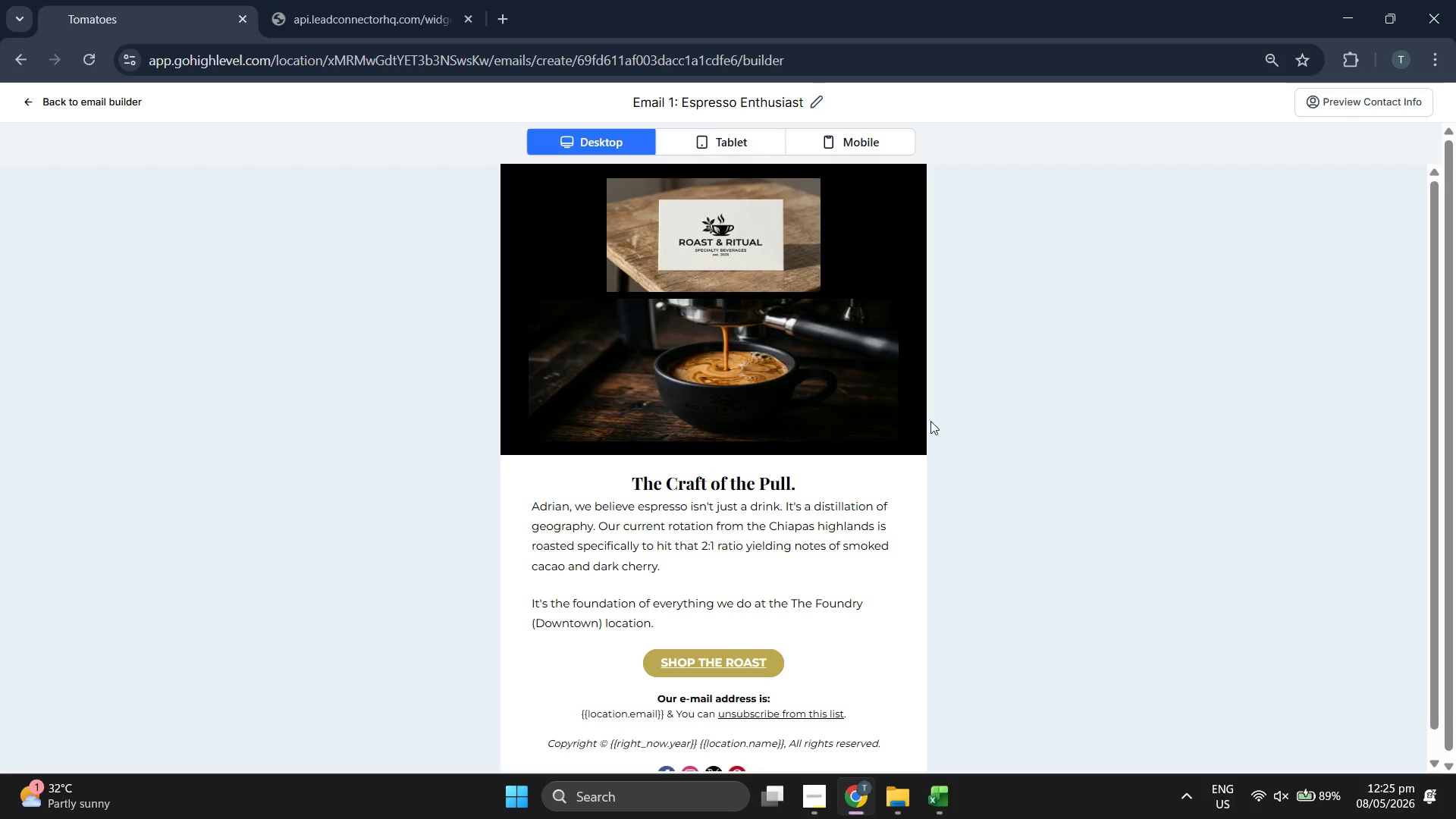 
scroll: coordinate [1062, 616], scroll_direction: down, amount: 6.0
 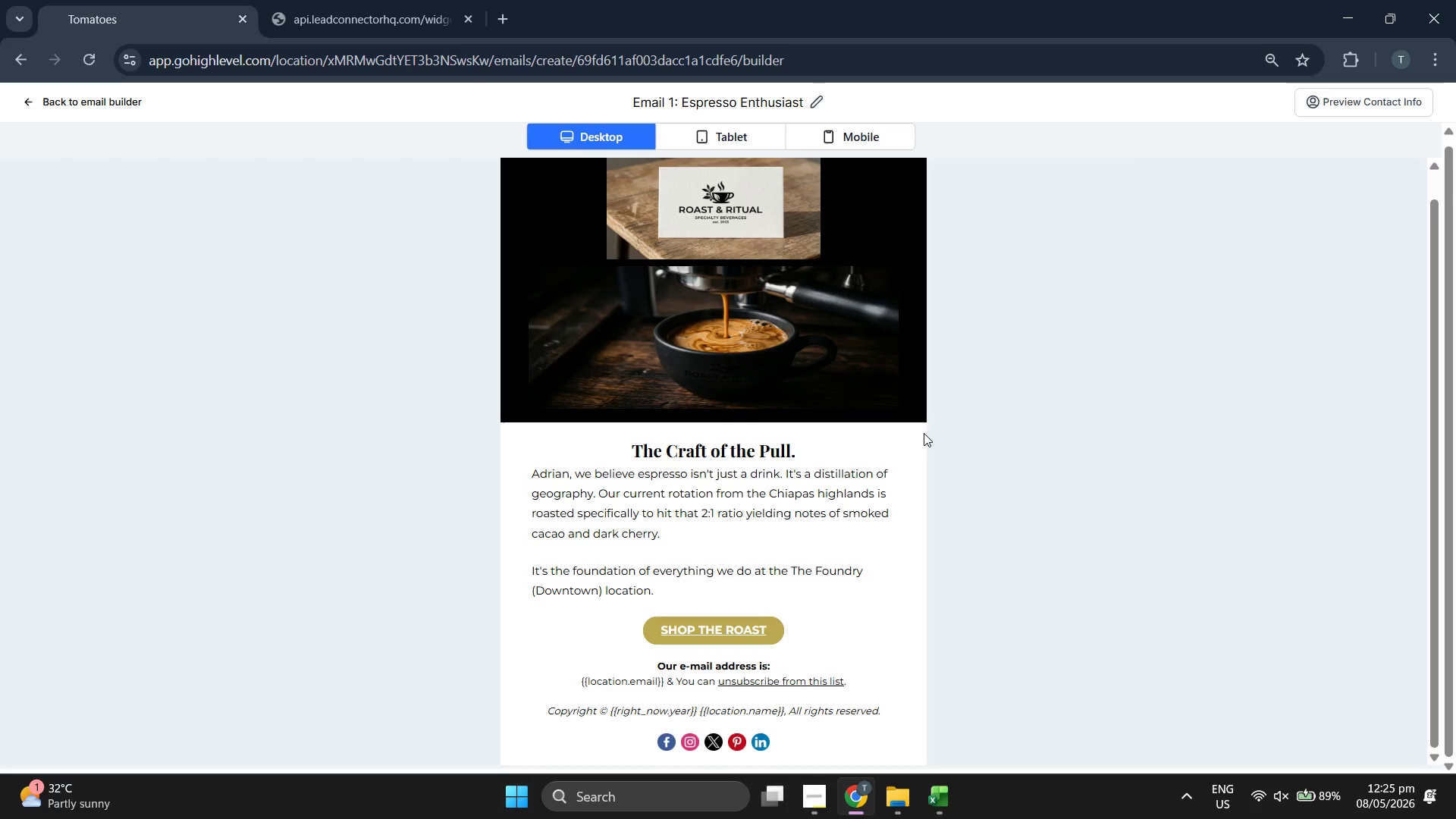 
scroll: coordinate [856, 341], scroll_direction: up, amount: 1.0
 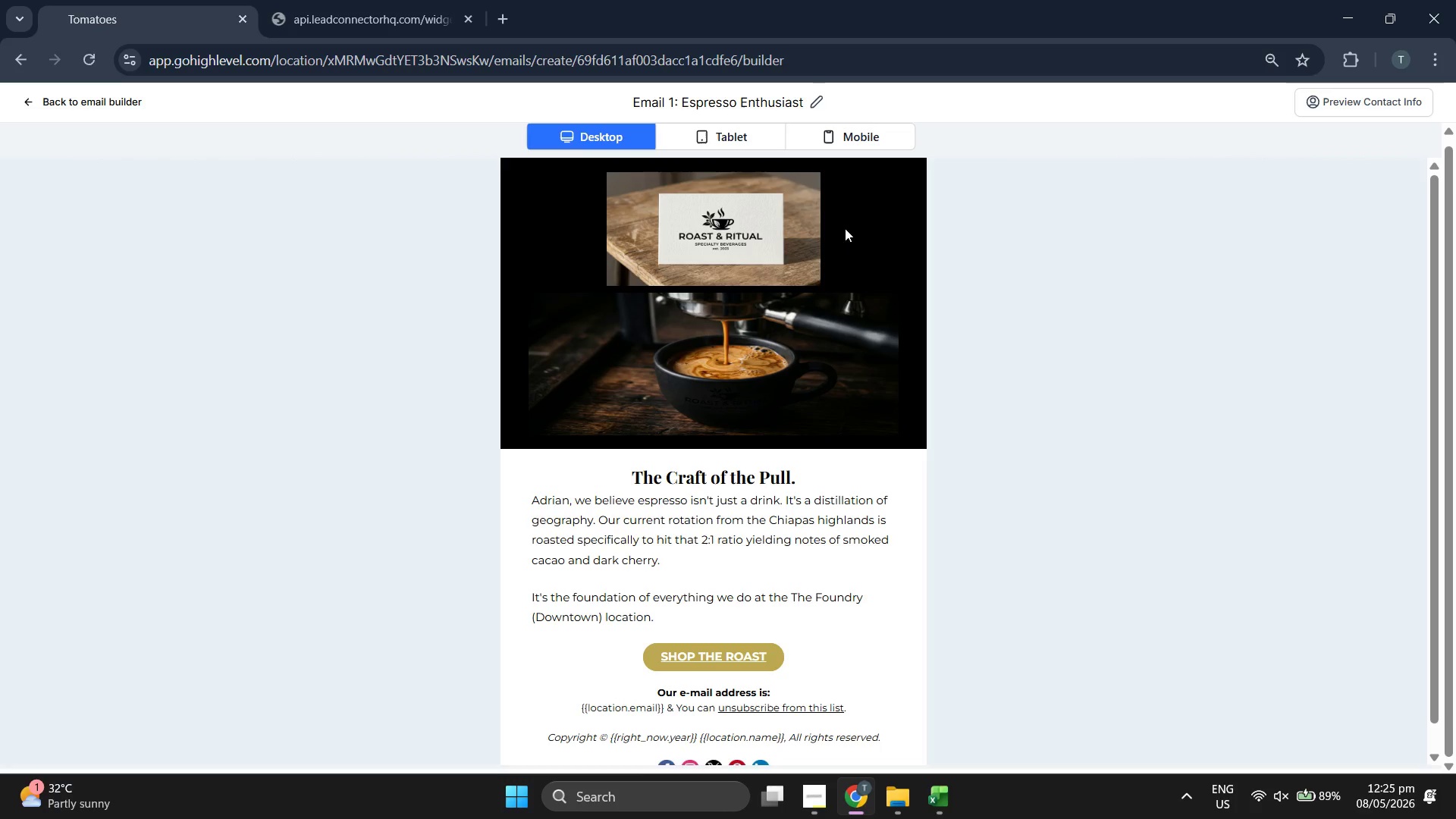 
scroll: coordinate [843, 231], scroll_direction: down, amount: 3.0
 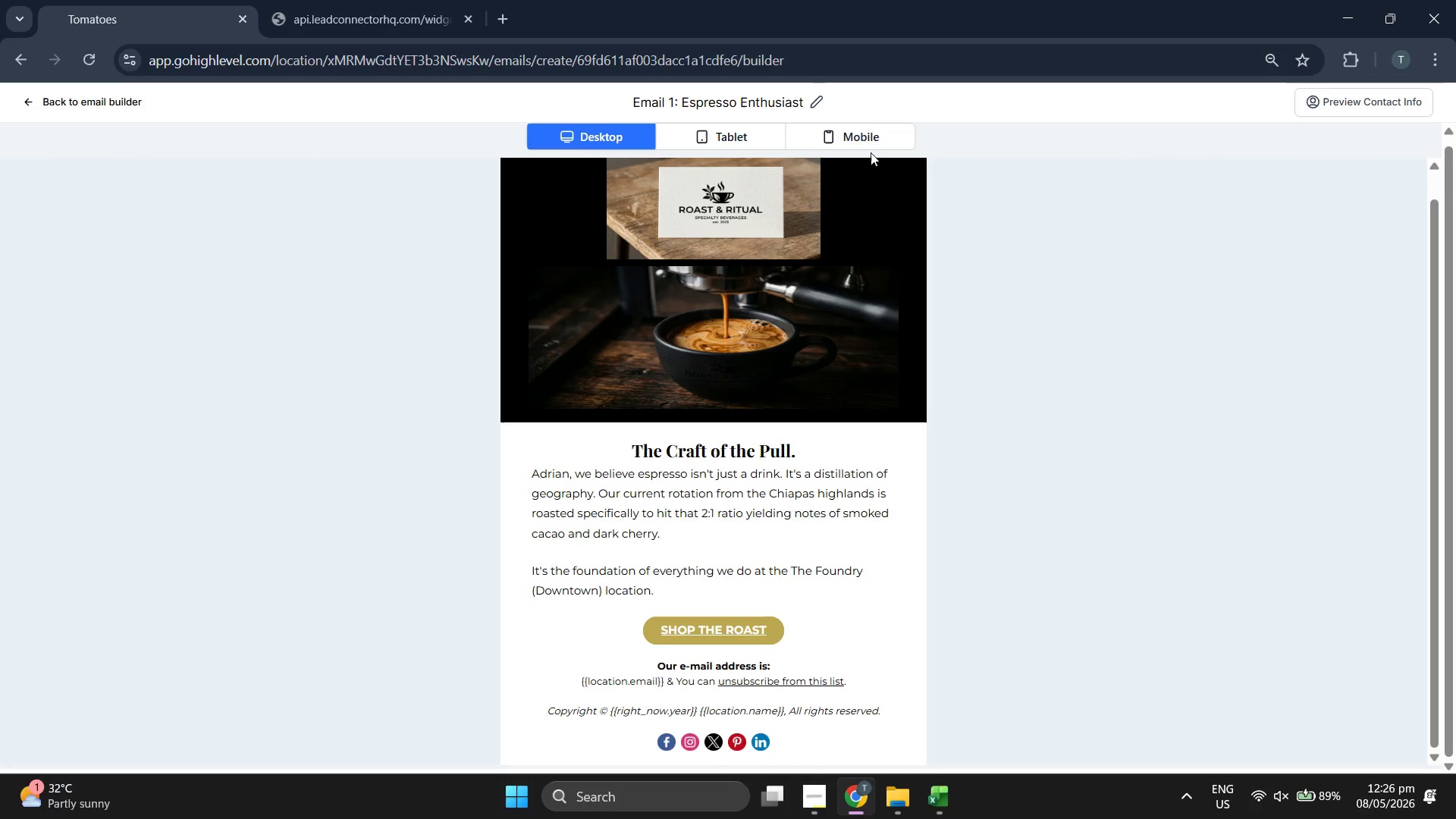 
left_click([876, 139])
 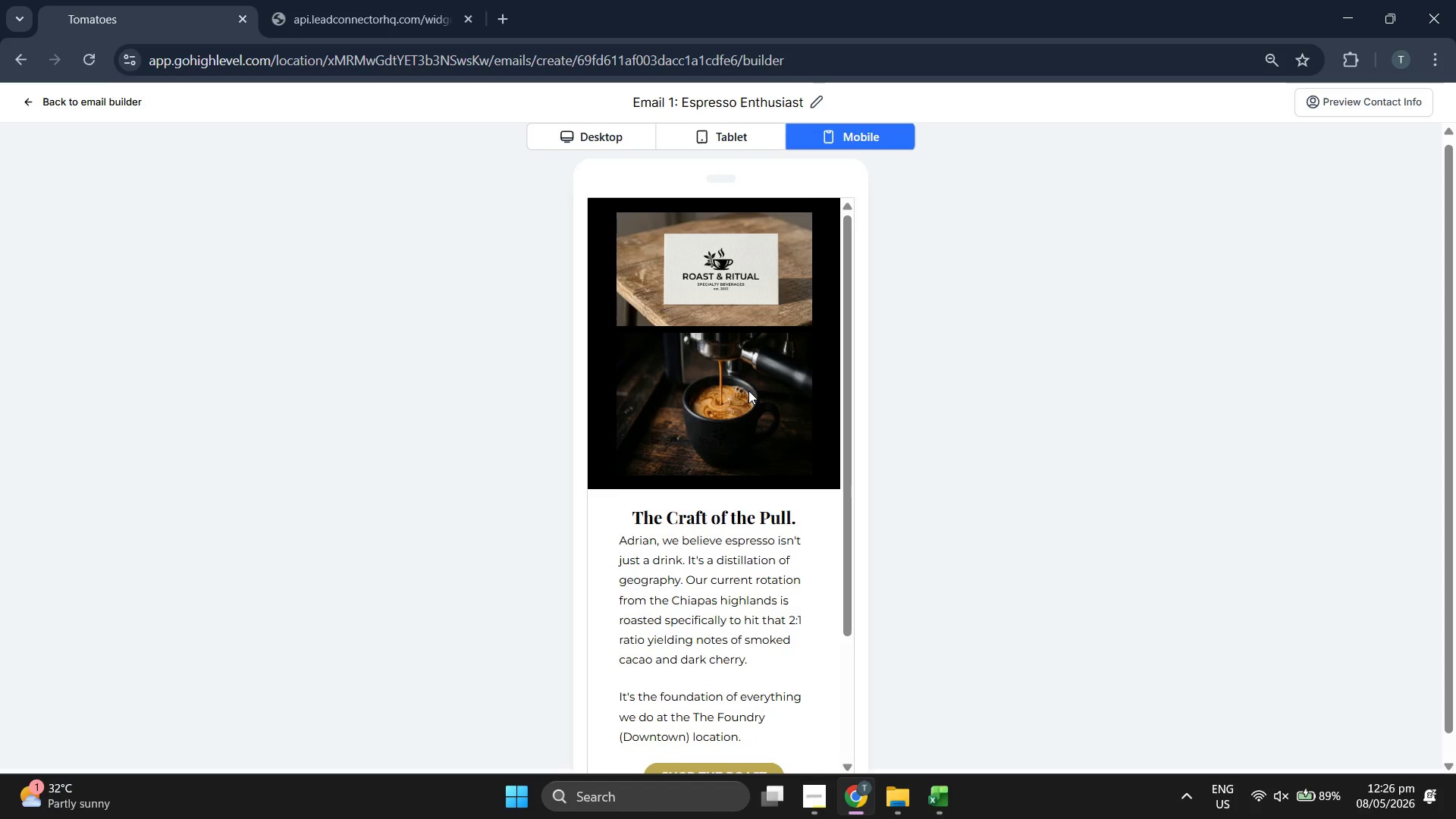 
scroll: coordinate [741, 410], scroll_direction: down, amount: 5.0
 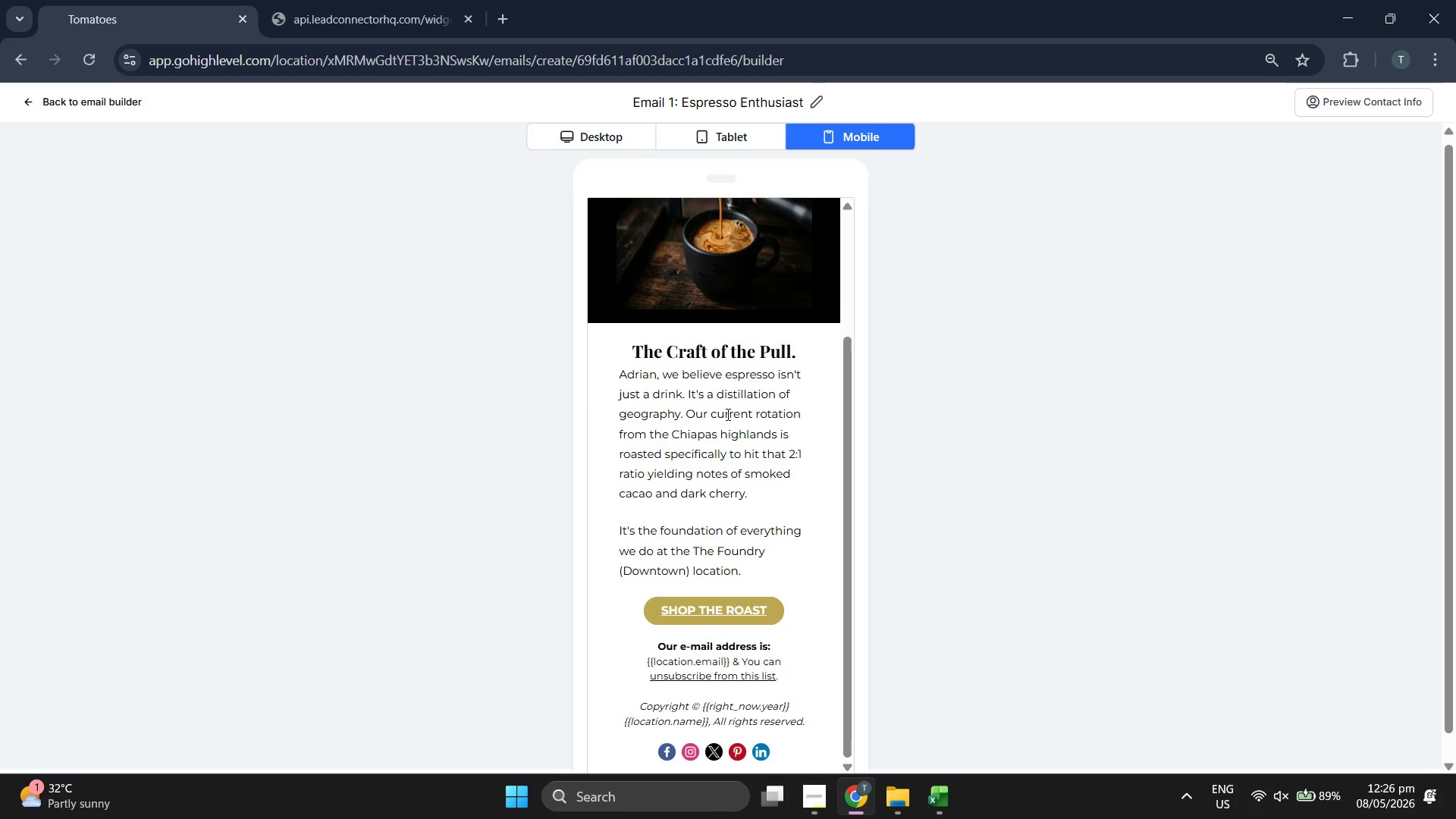 
scroll: coordinate [714, 407], scroll_direction: up, amount: 3.0
 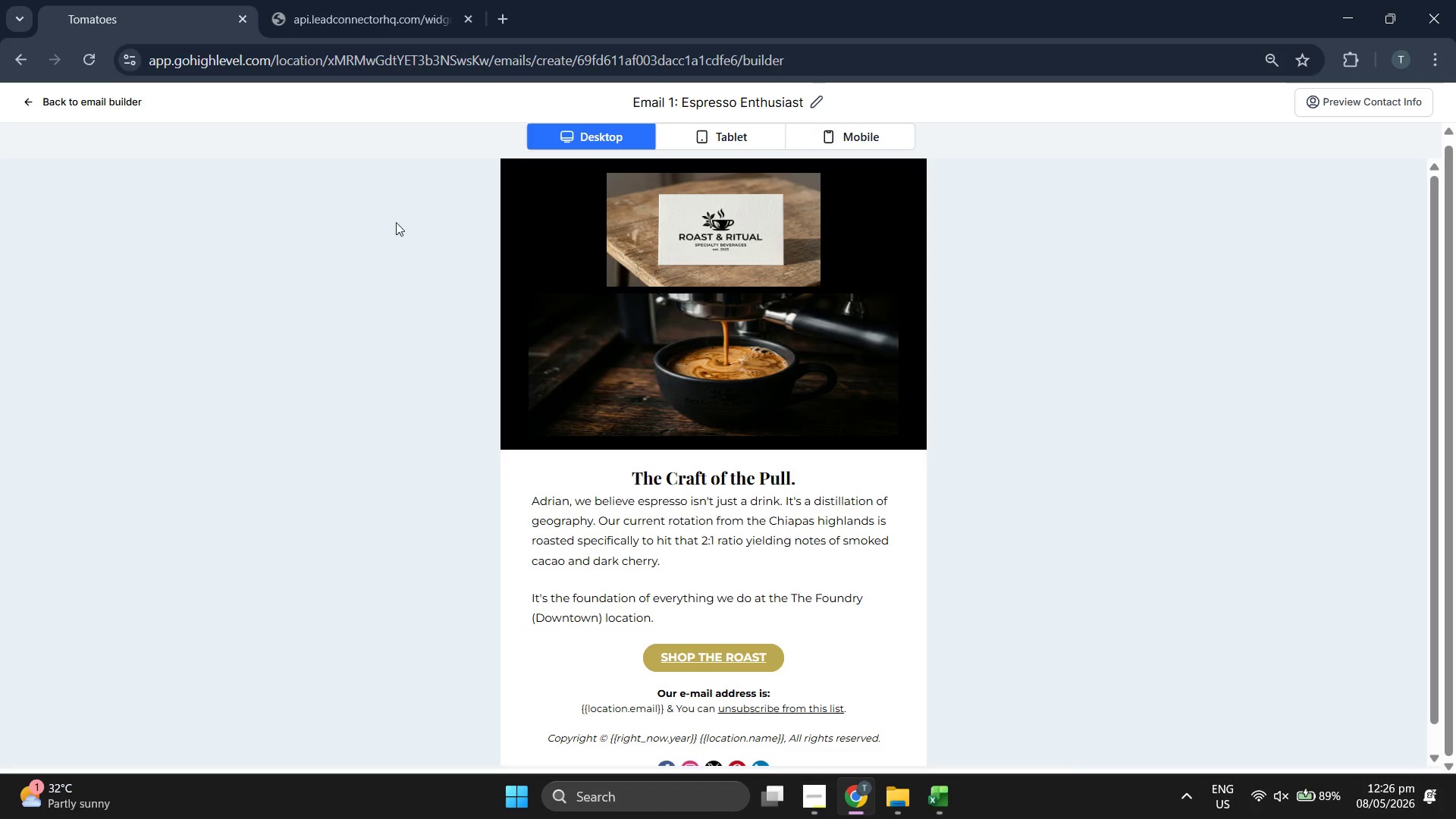 
scroll: coordinate [349, 253], scroll_direction: down, amount: 1.0
 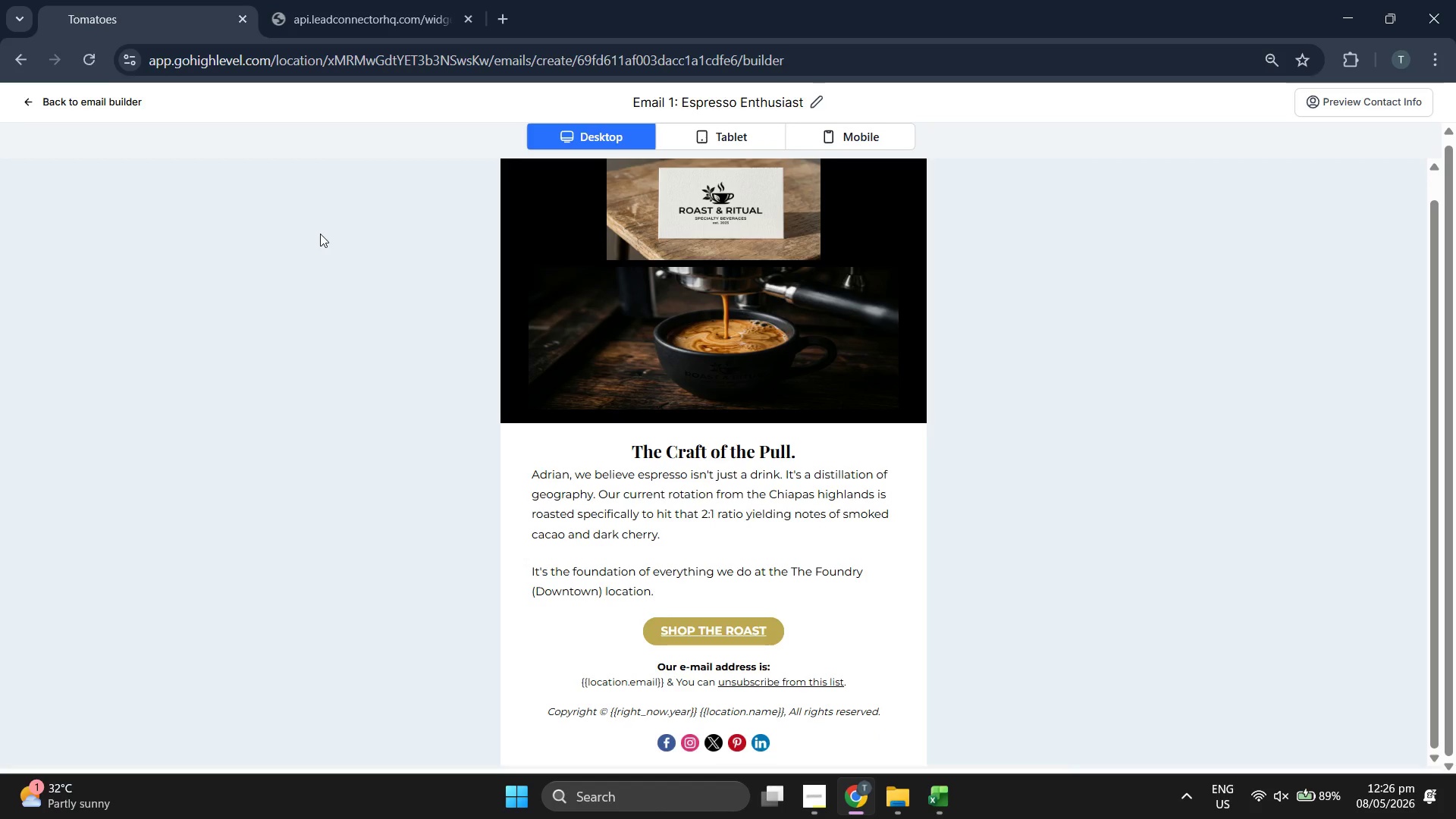 
left_click([140, 113])
 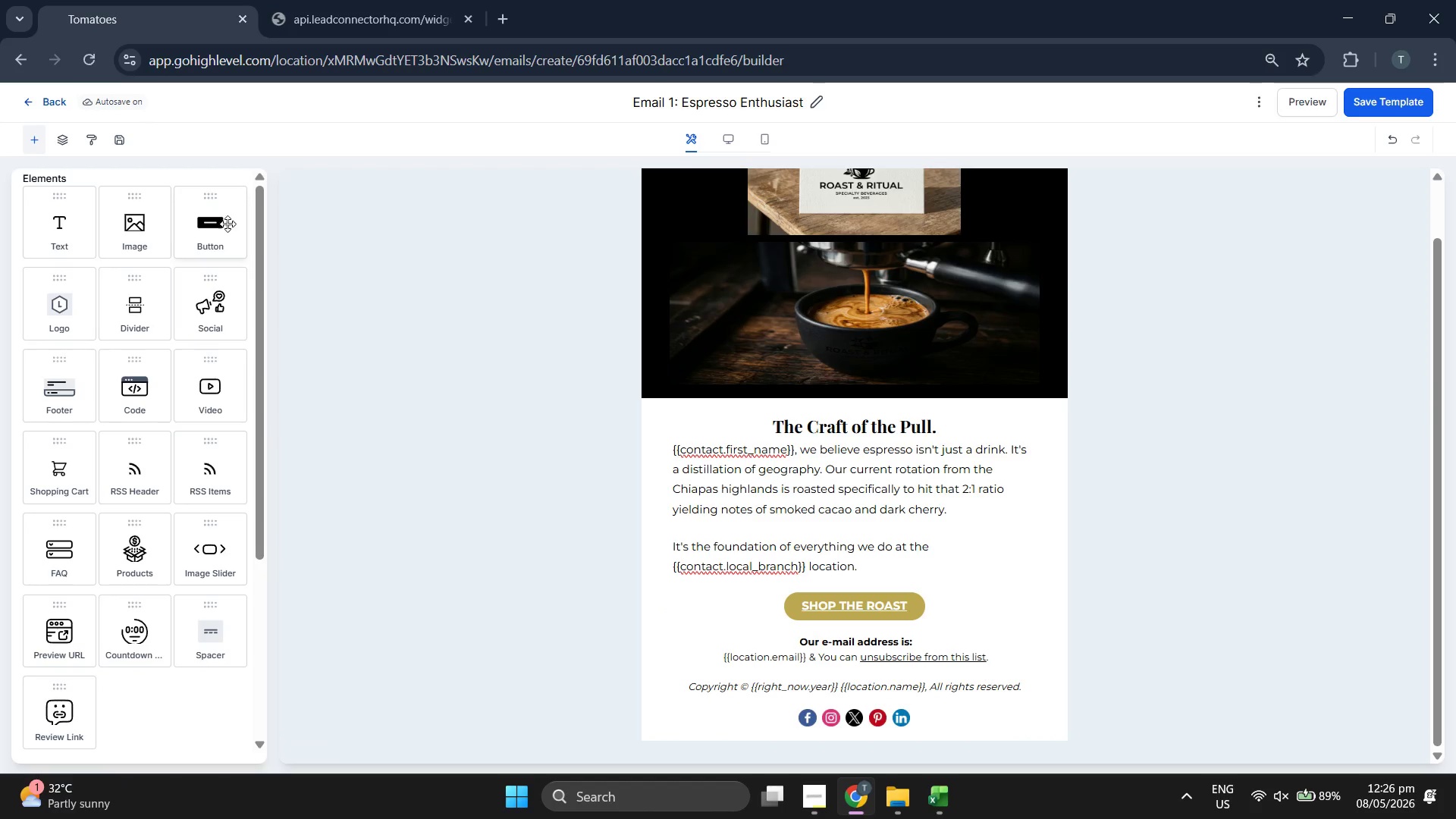 
left_click([767, 144])
 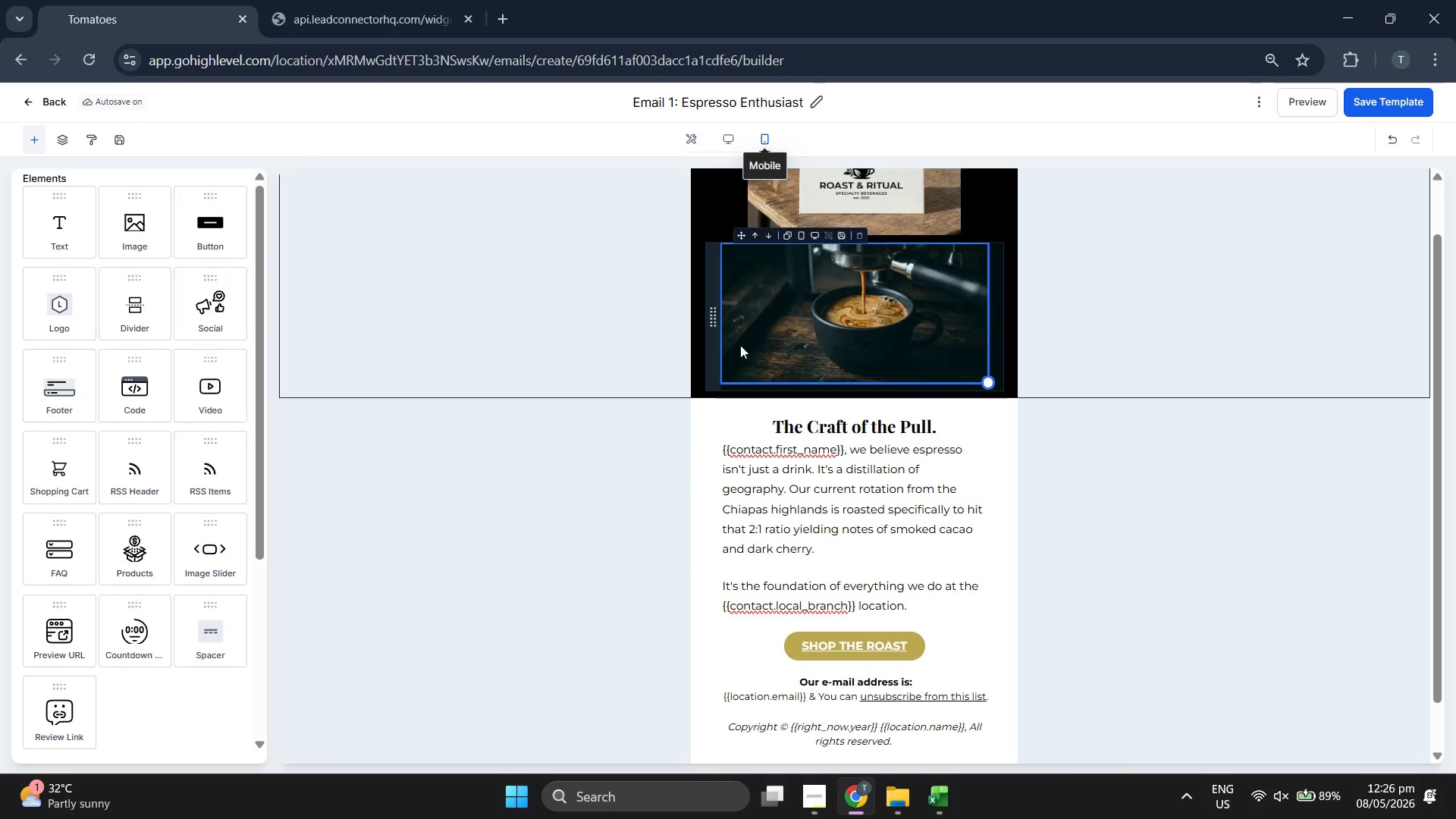 
scroll: coordinate [740, 359], scroll_direction: down, amount: 4.0
 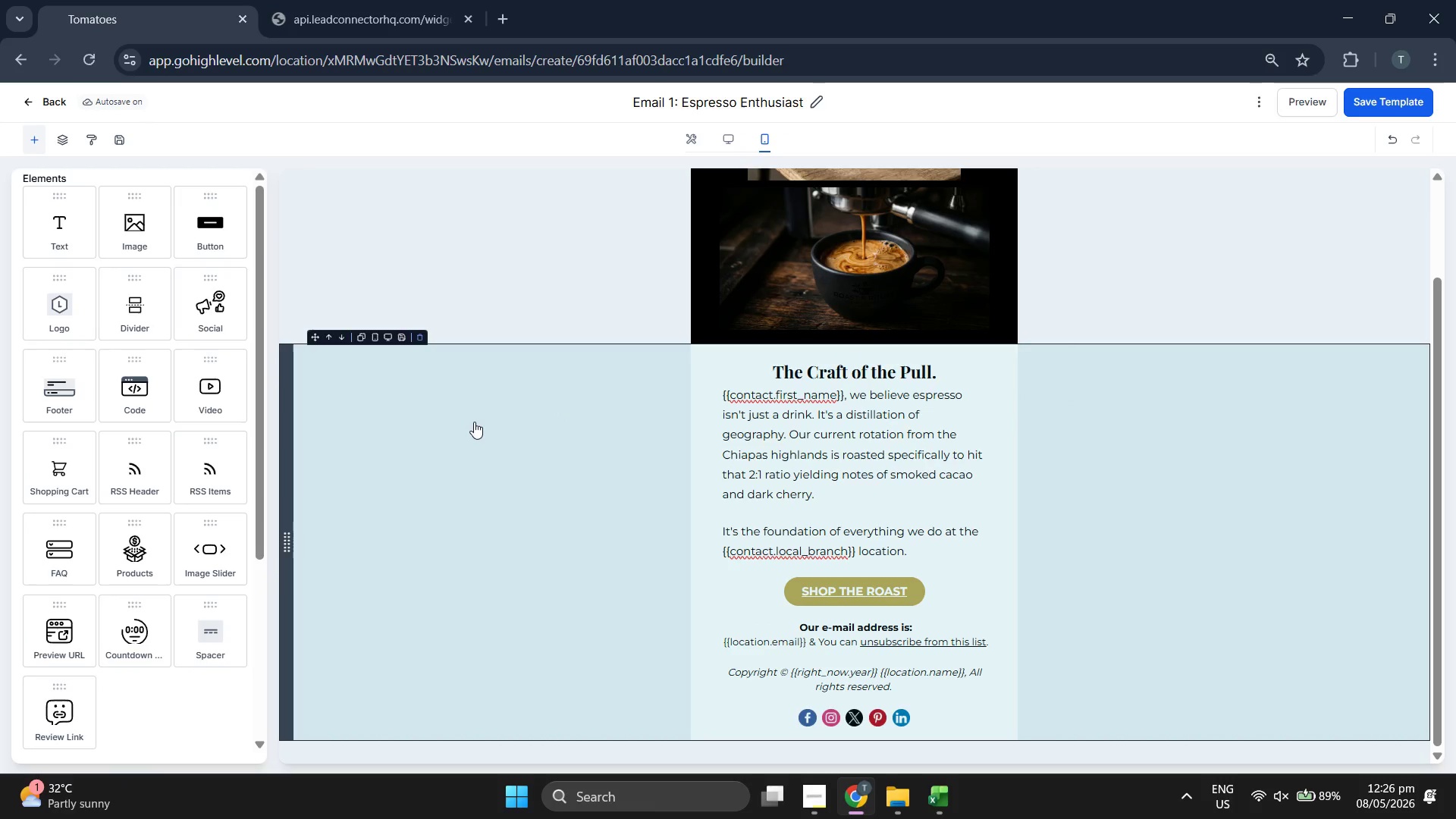 
scroll: coordinate [469, 422], scroll_direction: up, amount: 1.0
 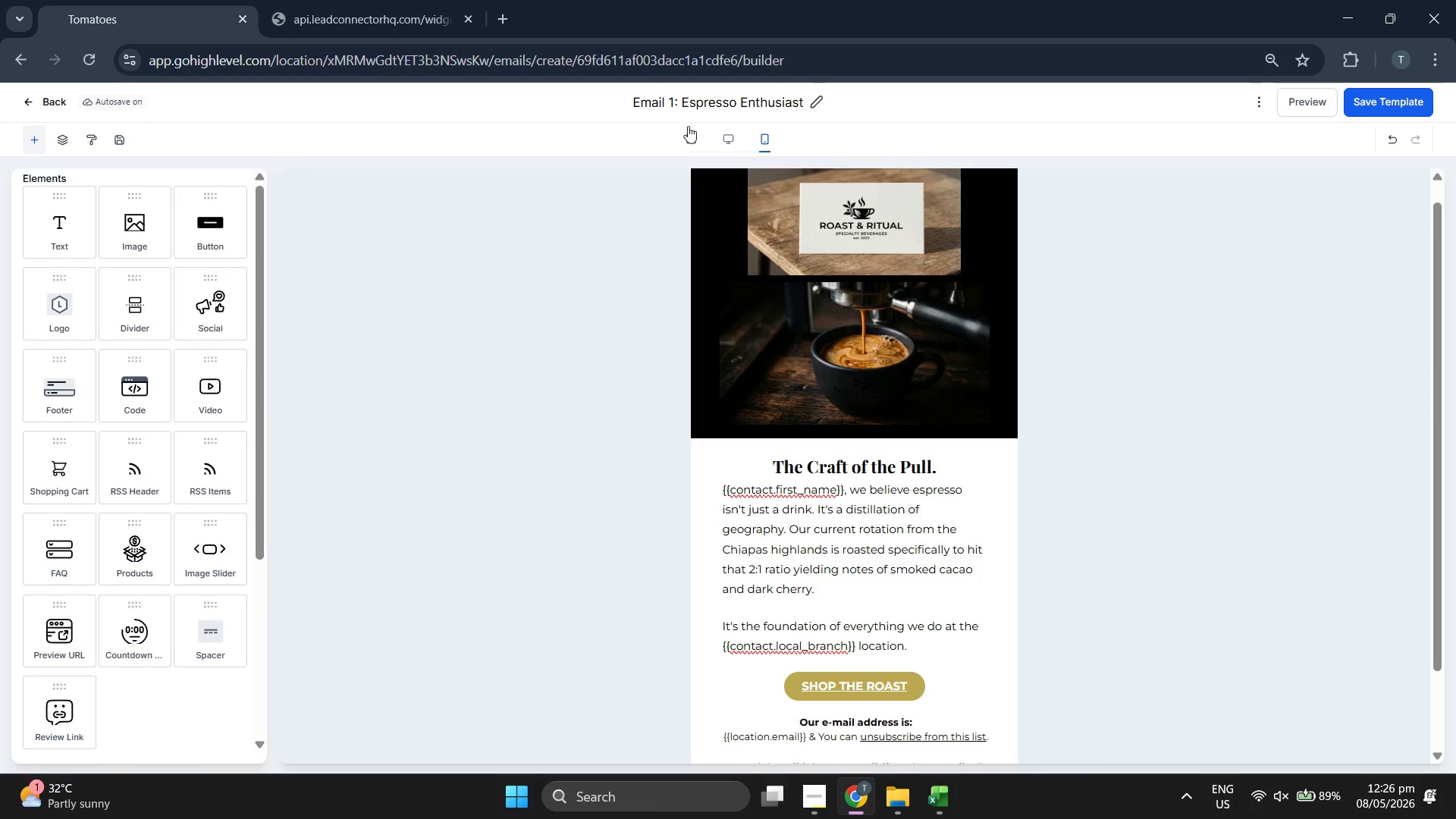 
left_click([695, 136])
 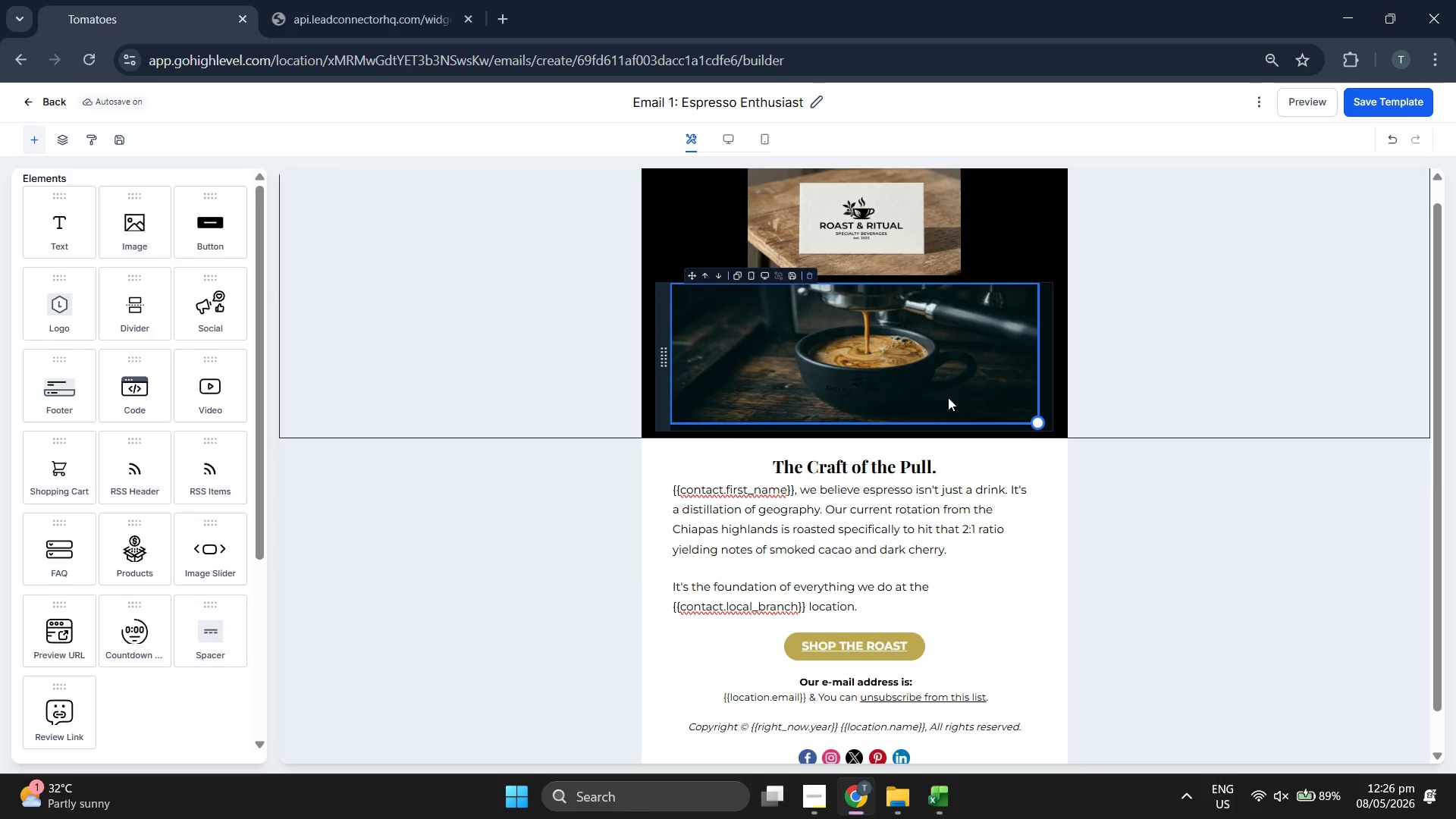 
scroll: coordinate [485, 444], scroll_direction: down, amount: 2.0
 